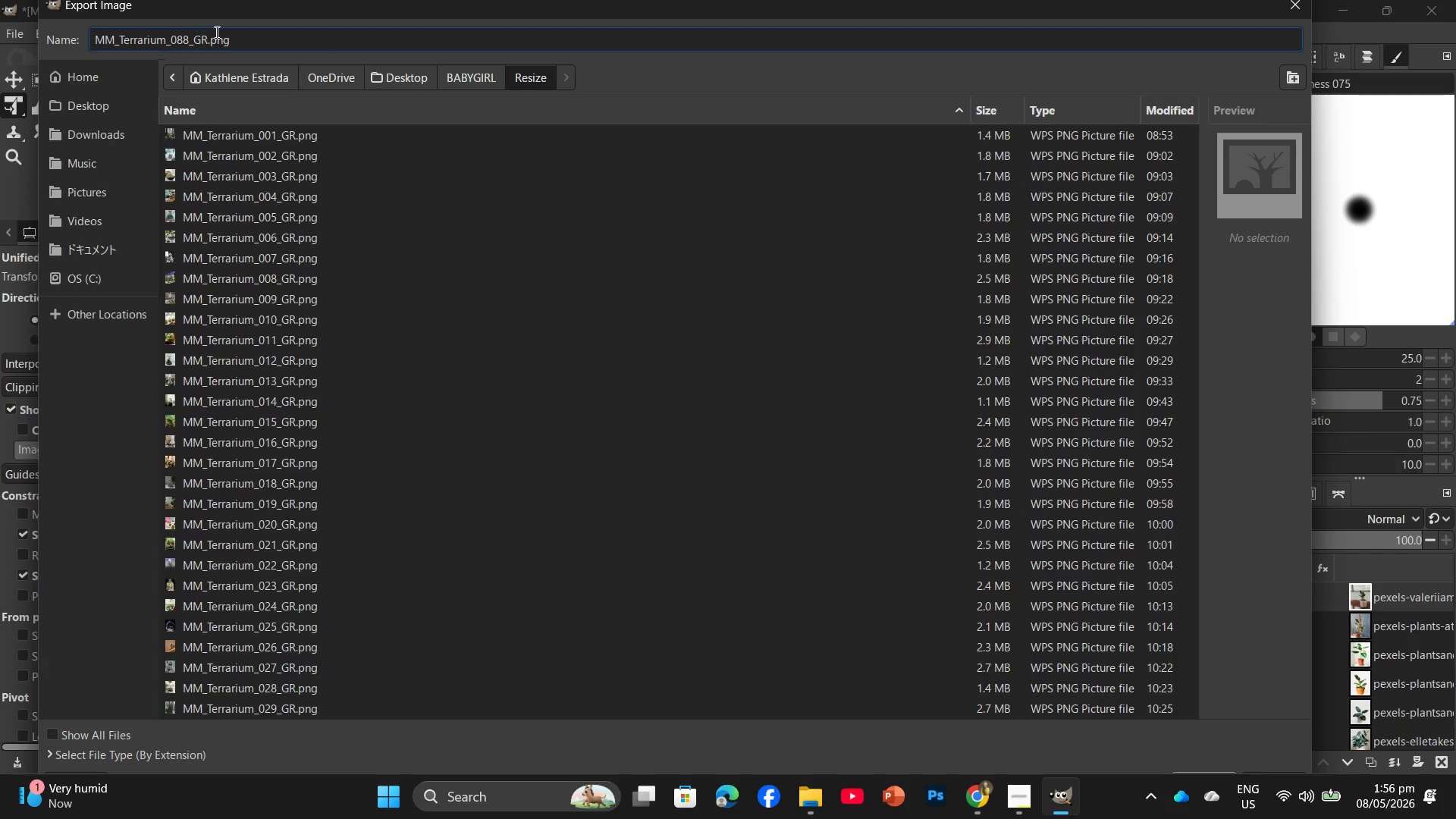 
key(Backspace)
 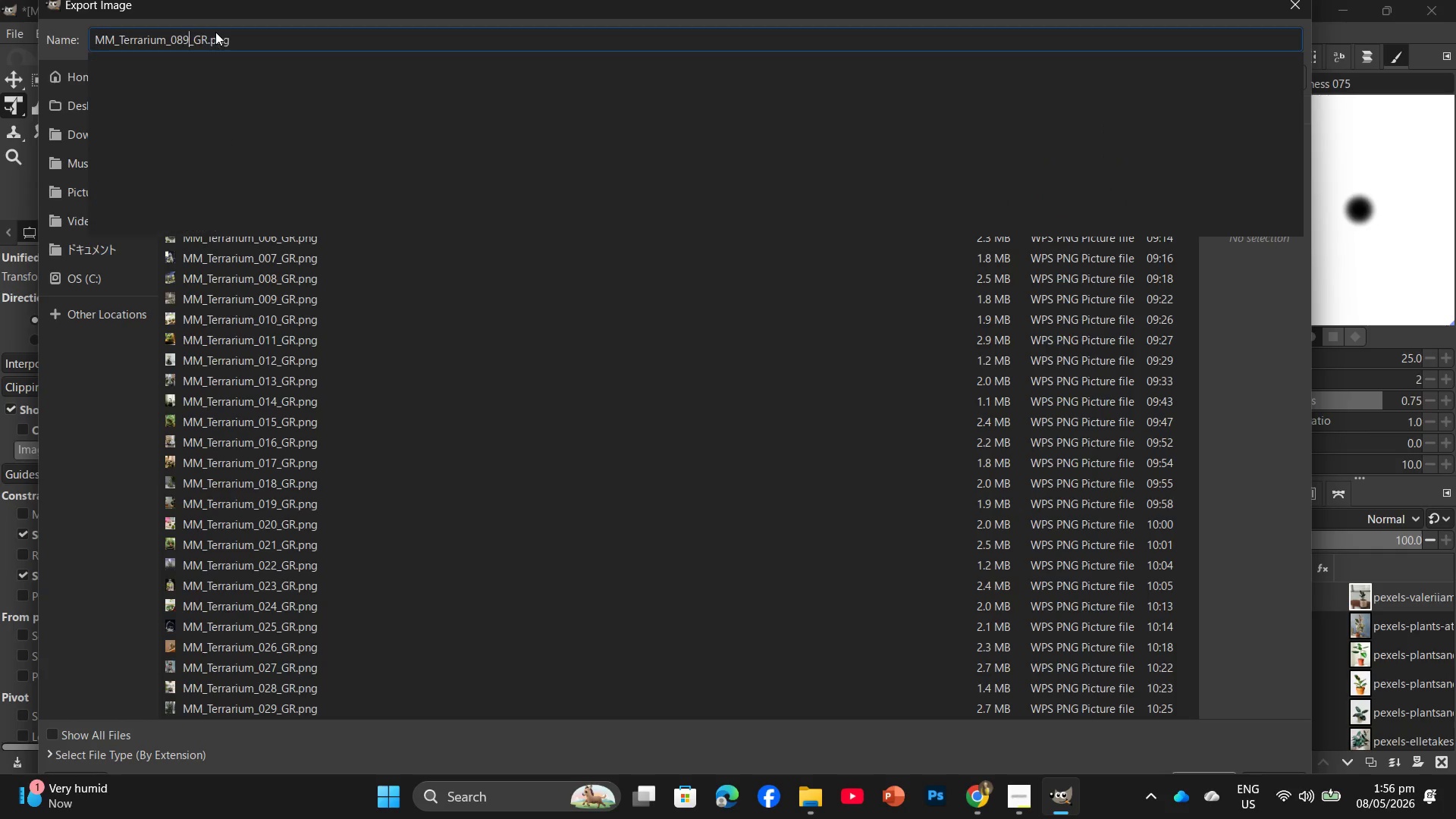 
key(Numpad9)
 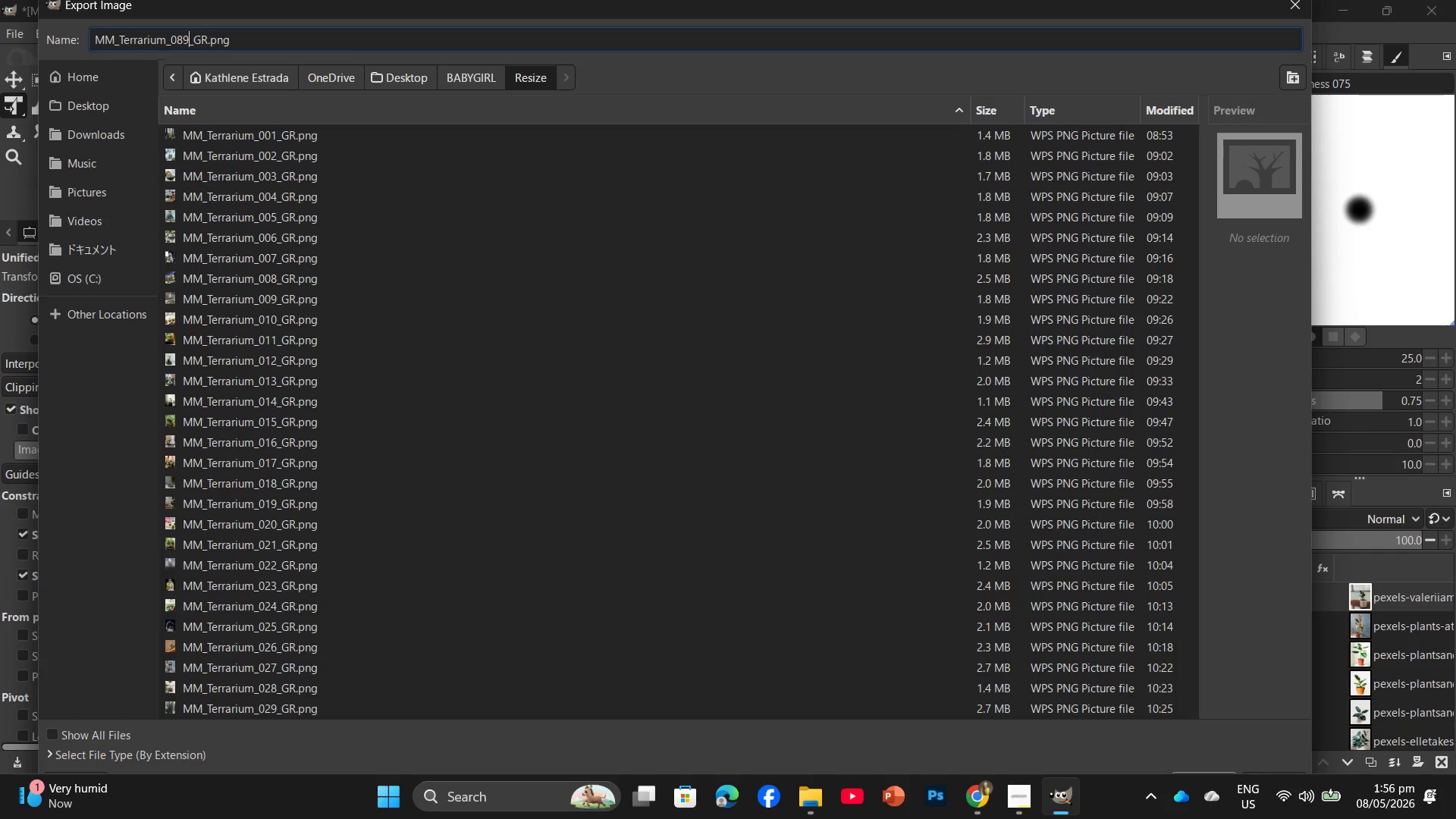 
key(Enter)
 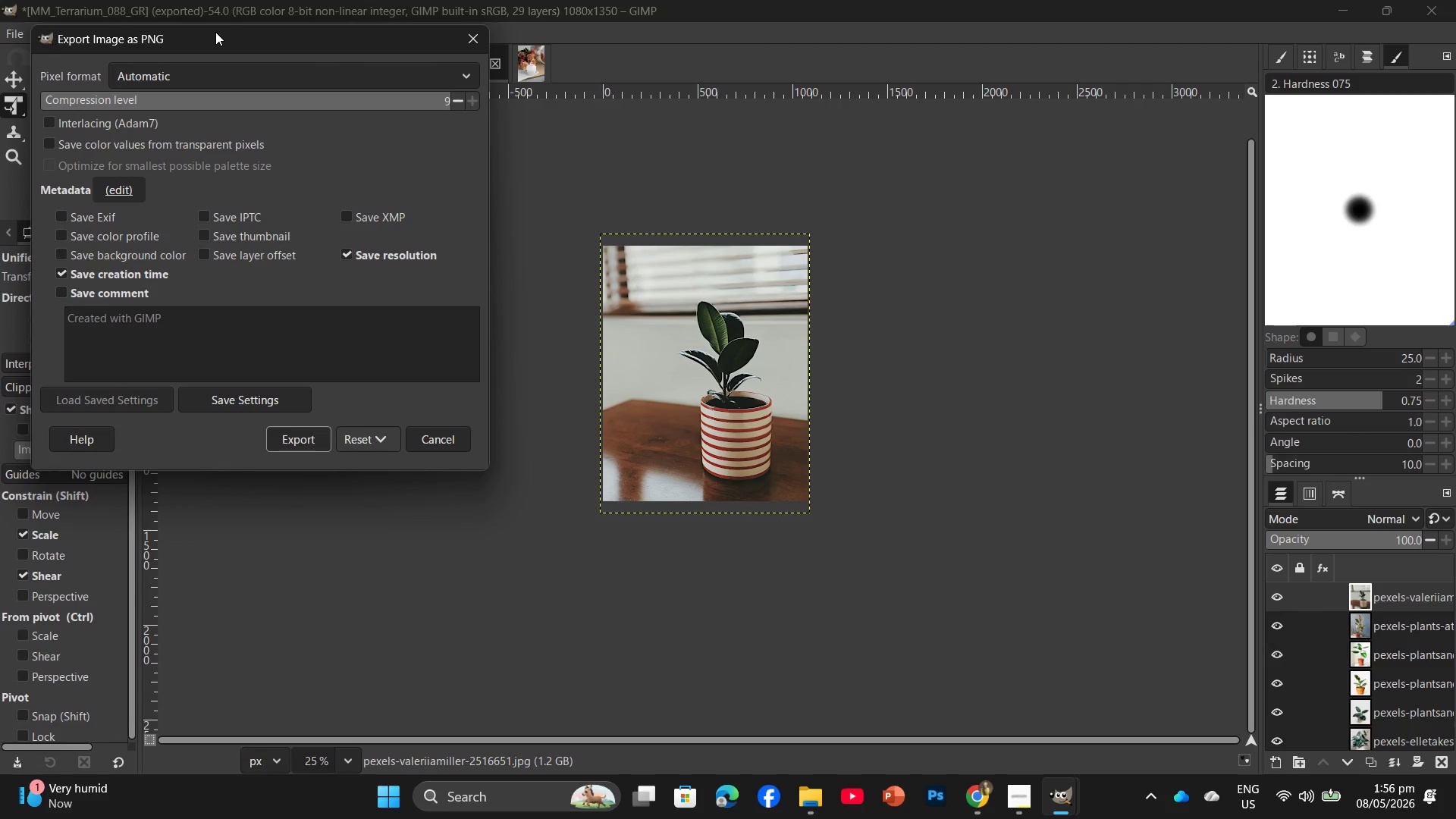 
key(Enter)
 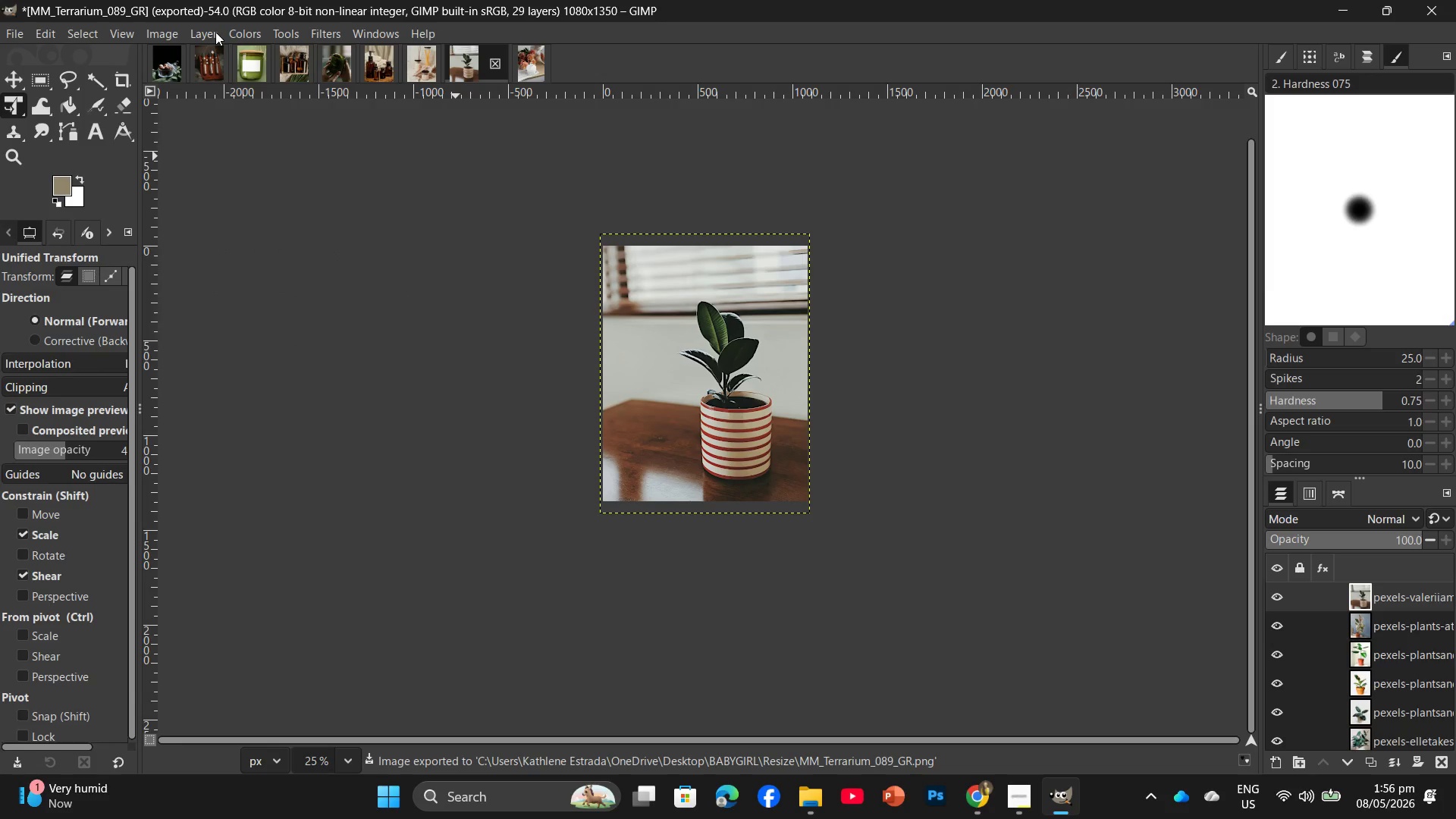 
wait(7.99)
 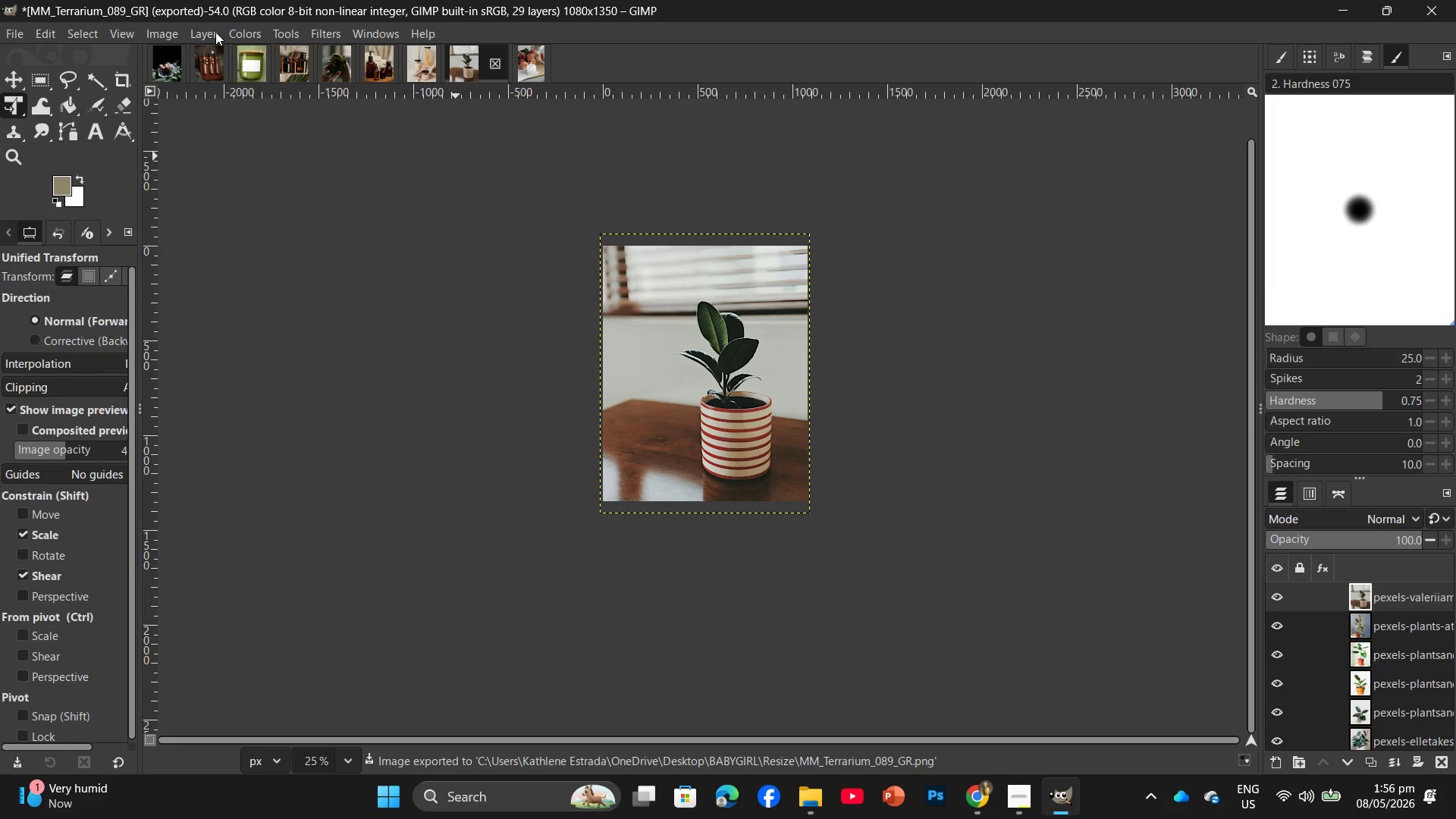 
mouse_move([808, 802])
 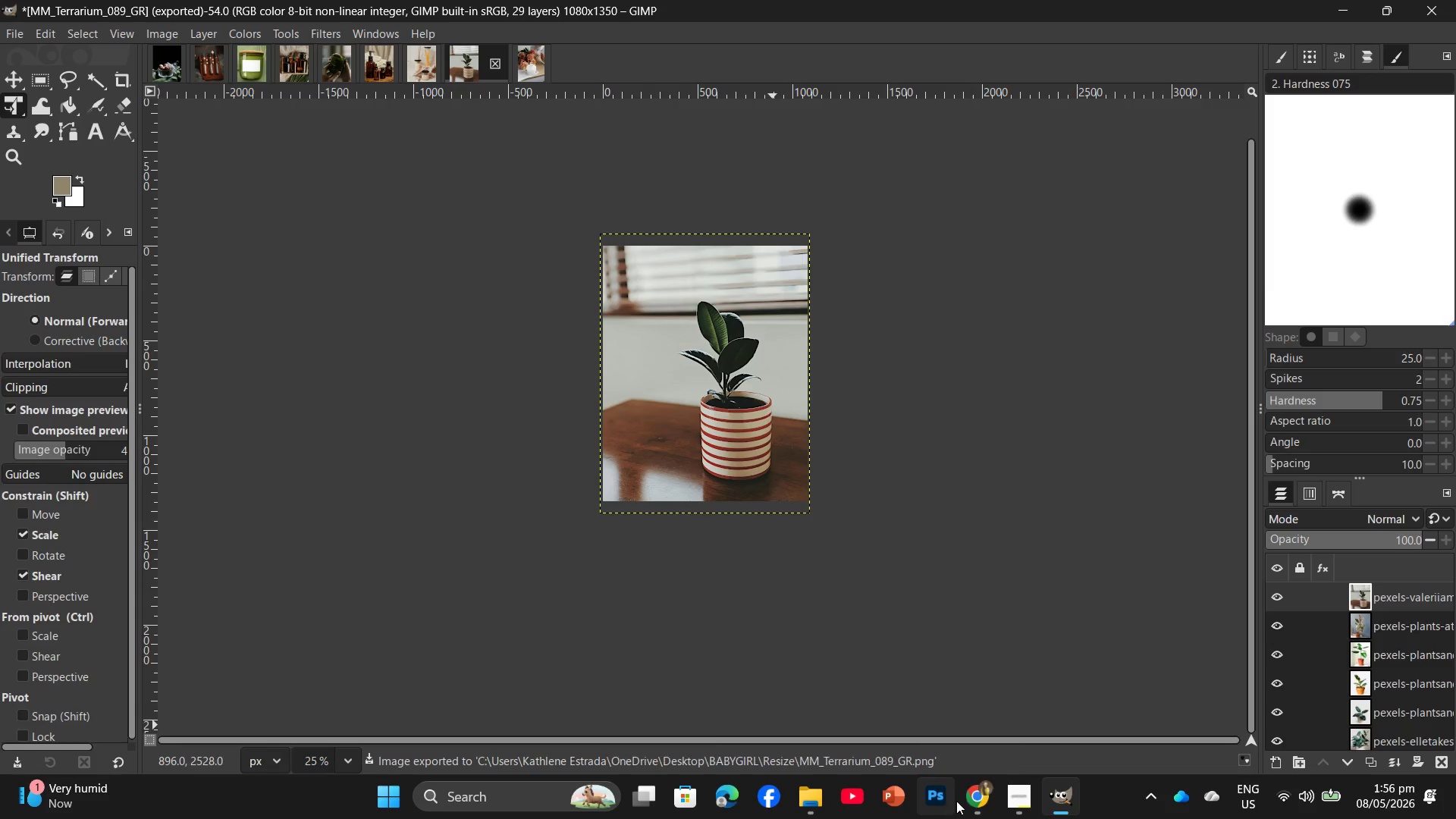 
mouse_move([950, 813])
 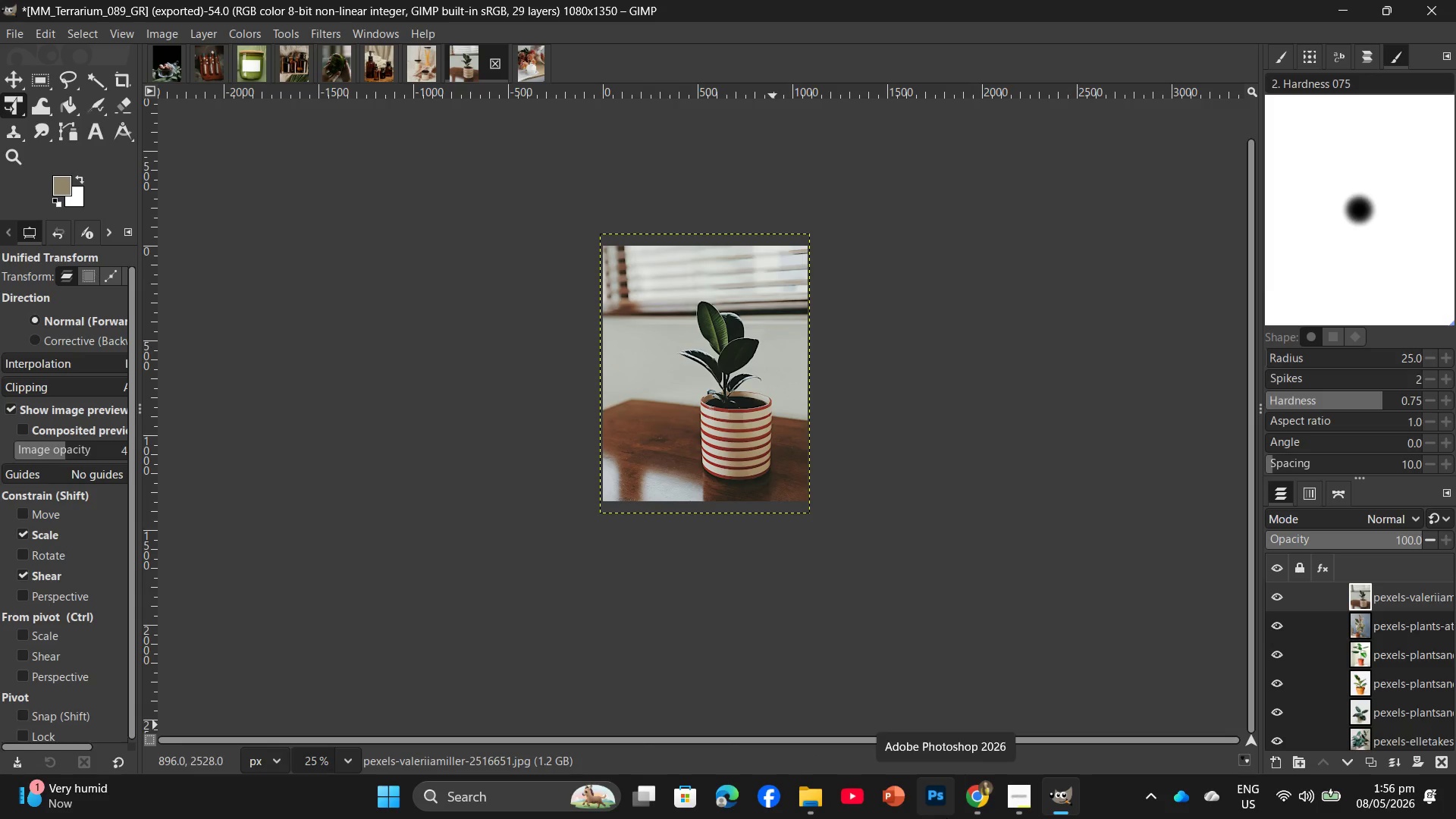 
mouse_move([969, 798])
 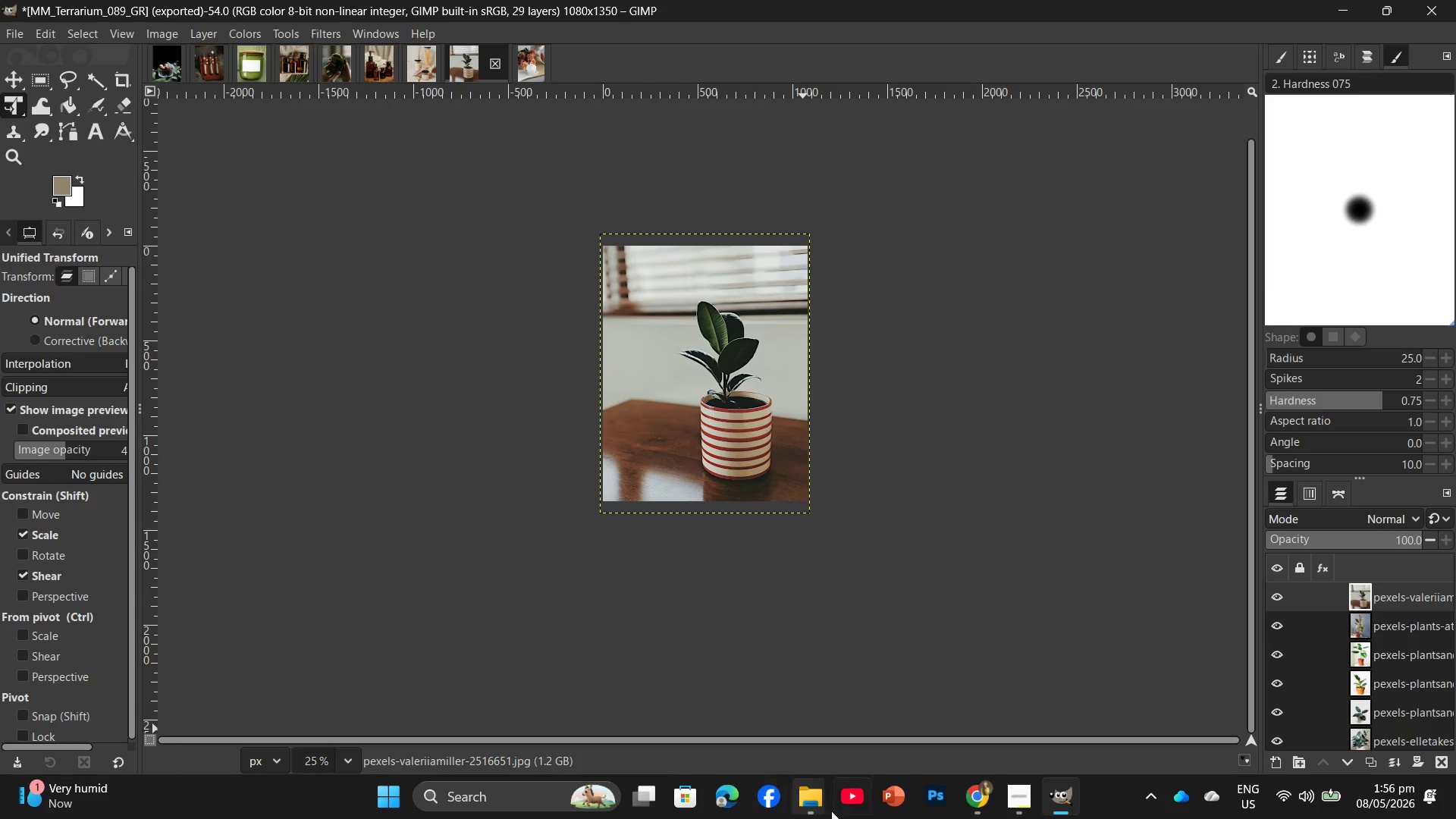 
mouse_move([990, 801])
 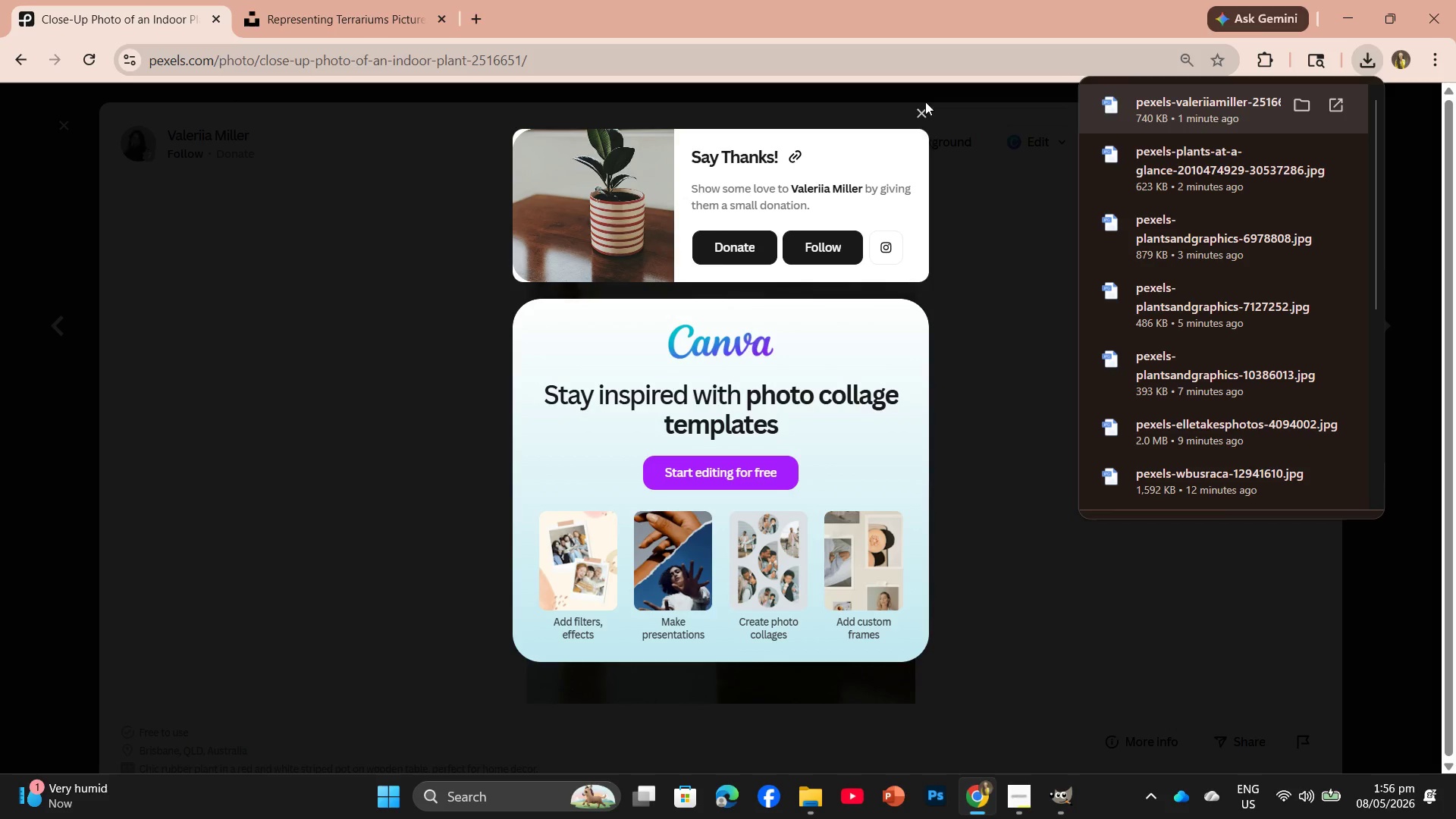 
left_click([923, 108])
 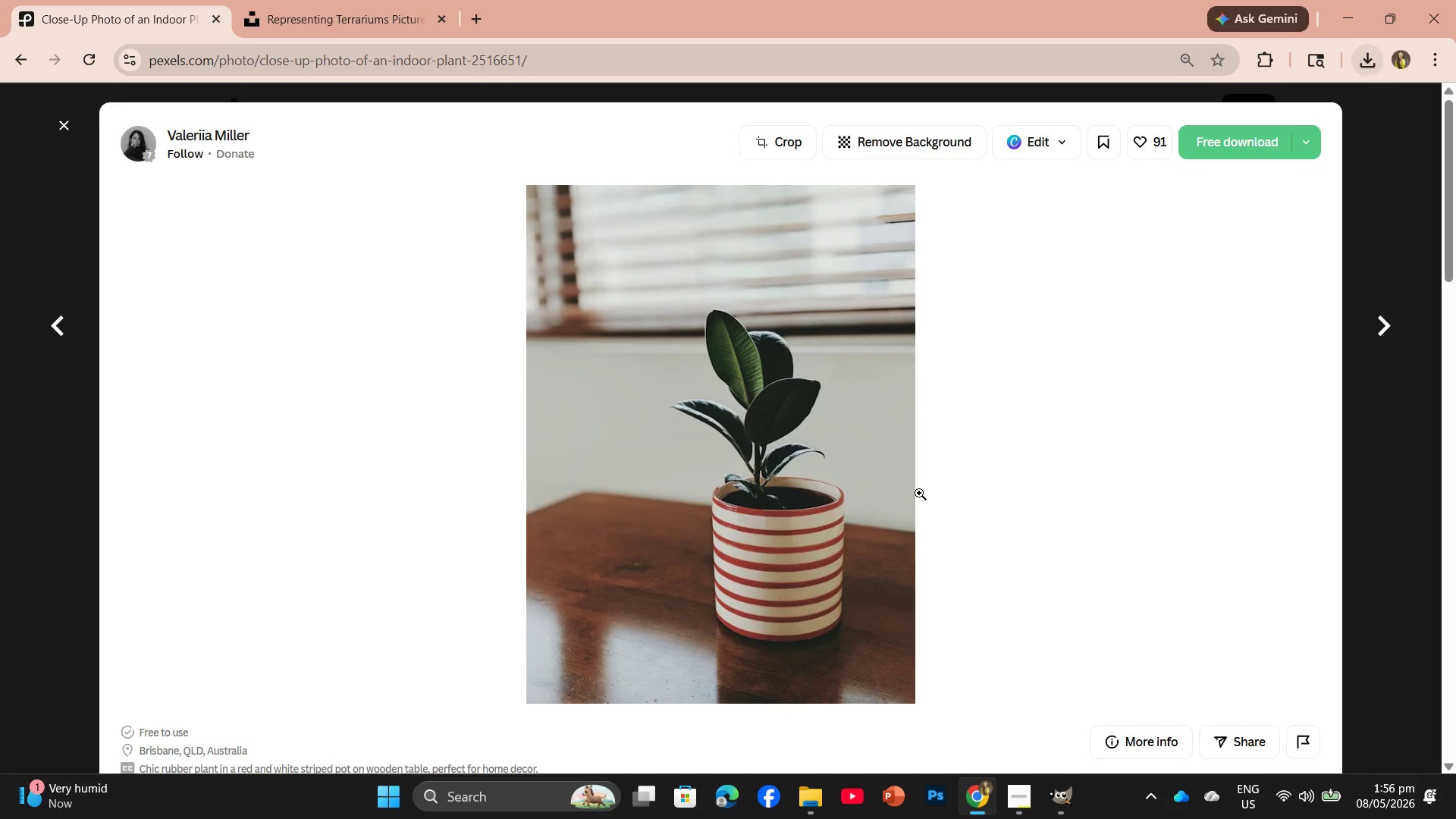 
scroll: coordinate [918, 522], scroll_direction: down, amount: 24.0
 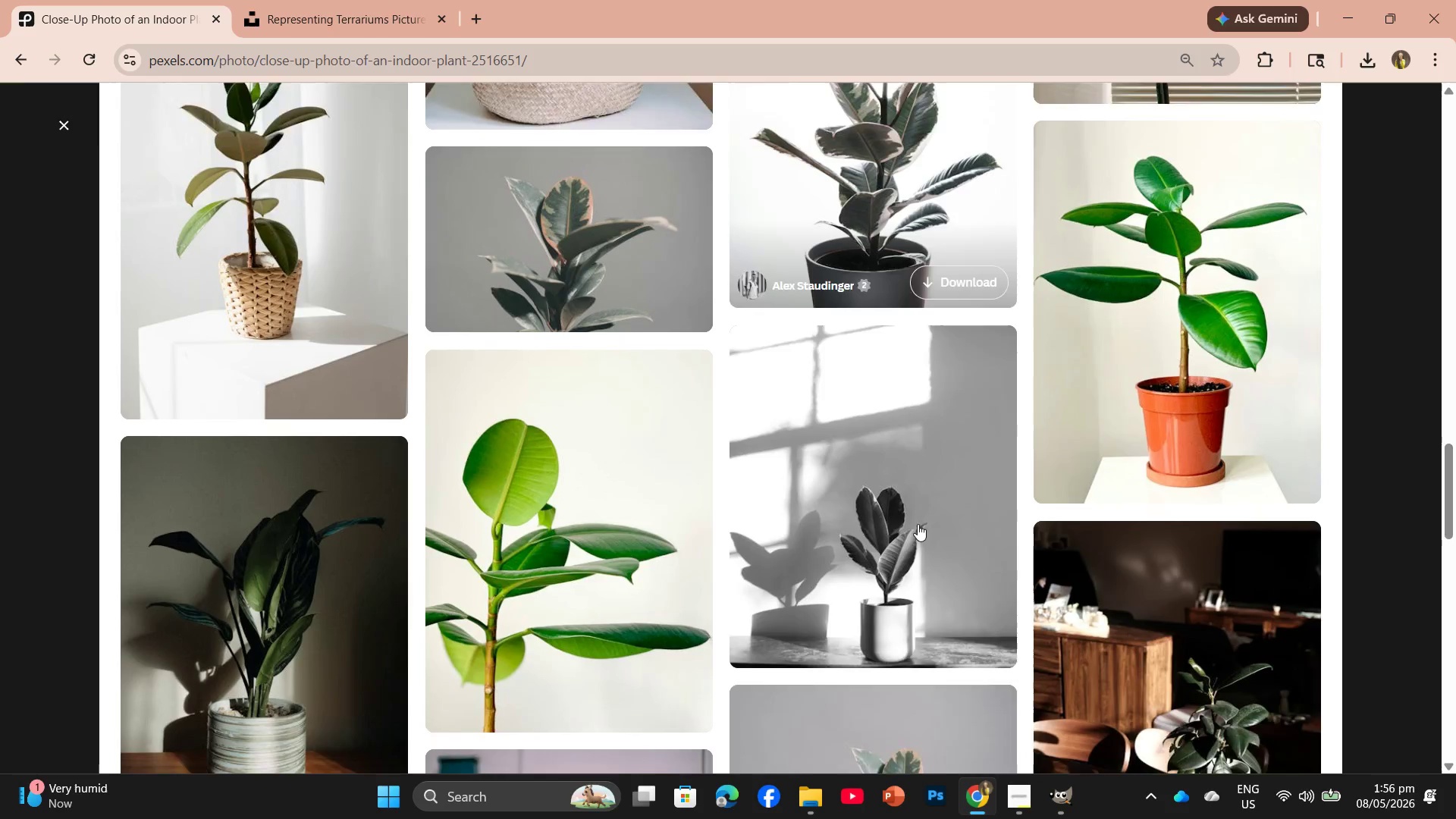 
scroll: coordinate [918, 524], scroll_direction: up, amount: 2.0
 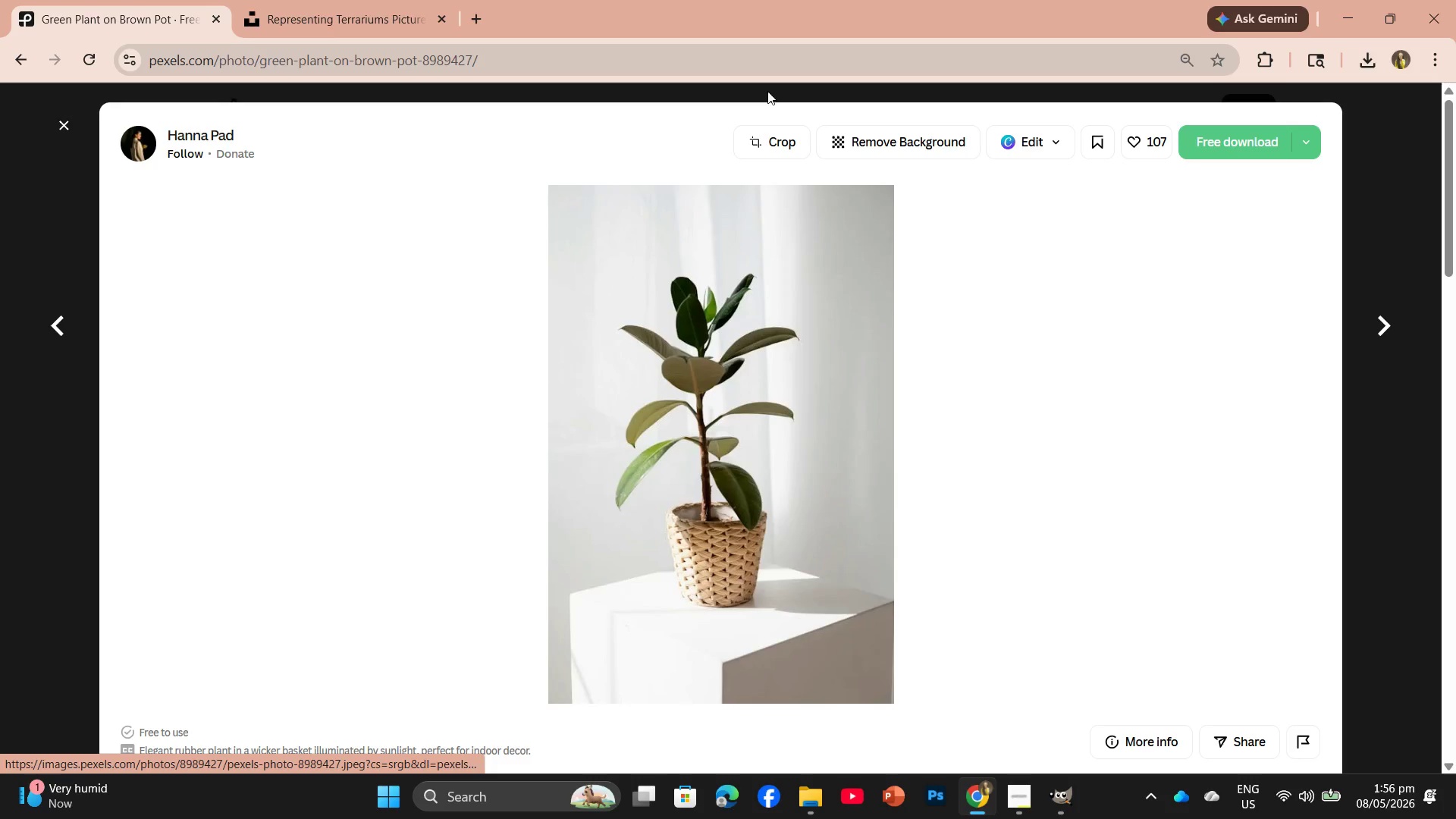 
left_click([1196, 128])
 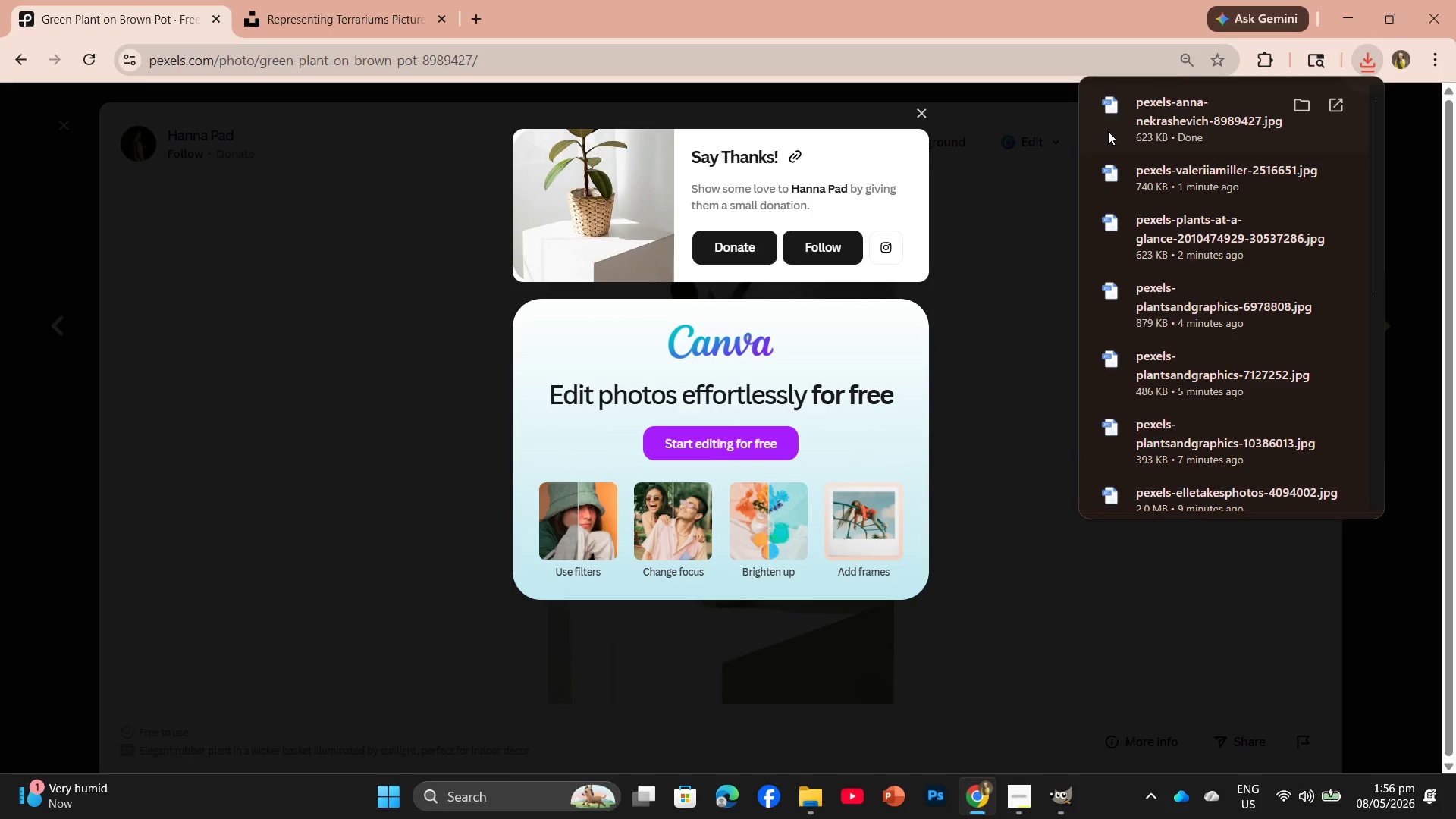 
left_click_drag(start_coordinate=[1246, 124], to_coordinate=[733, 468])
 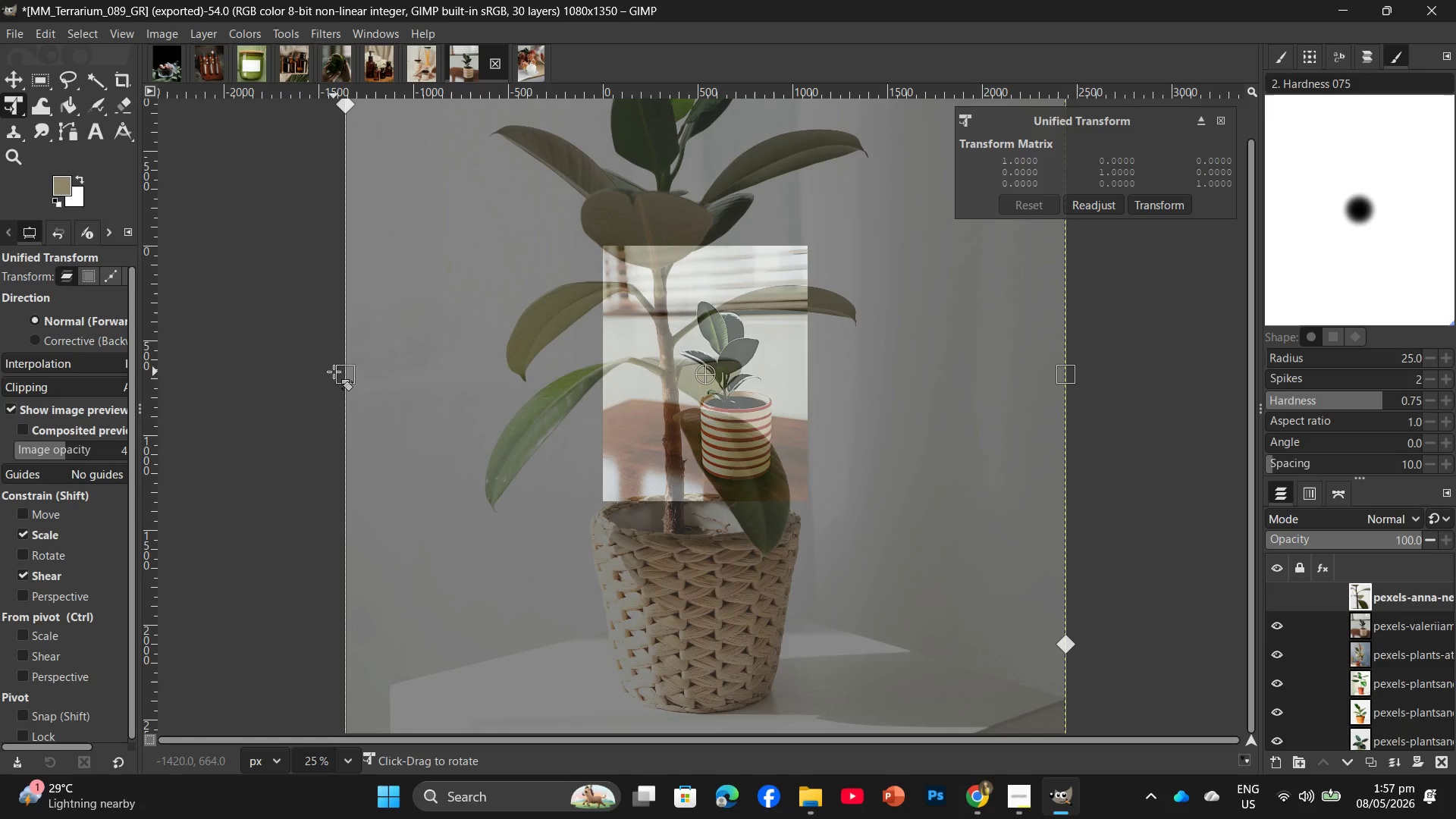 
left_click_drag(start_coordinate=[348, 378], to_coordinate=[603, 379])
 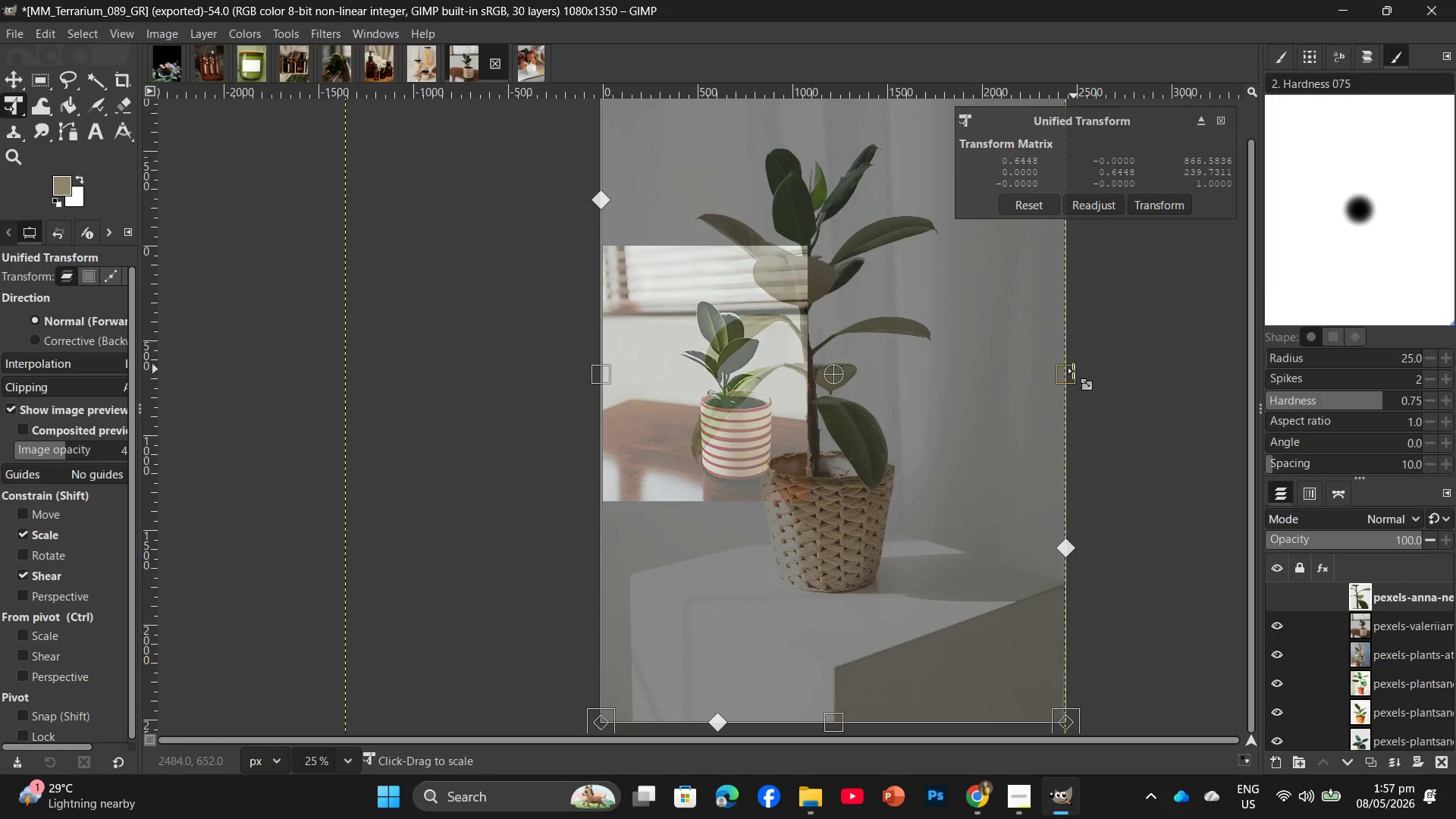 
left_click_drag(start_coordinate=[1072, 373], to_coordinate=[811, 382])
 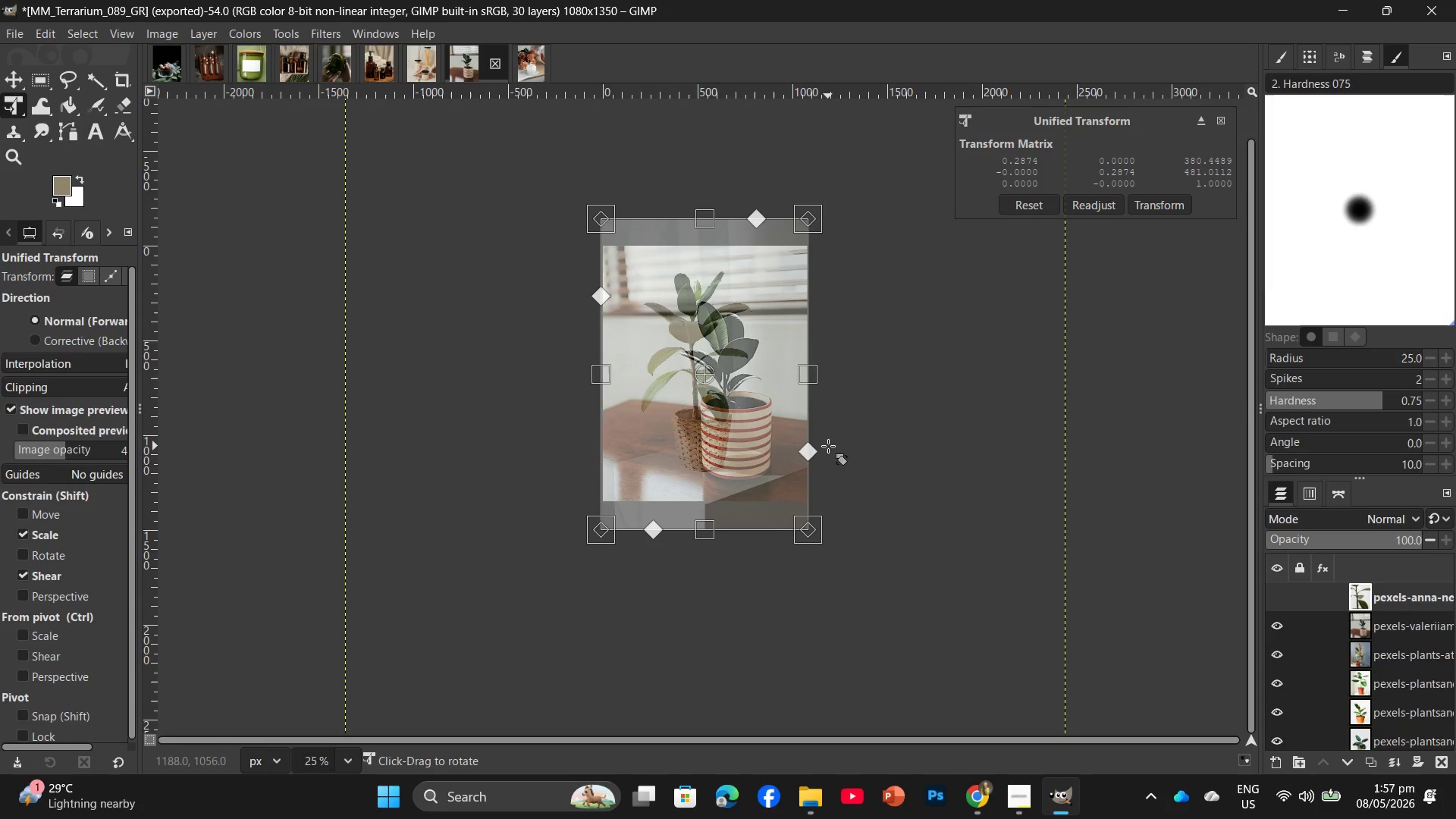 
key(Enter)
 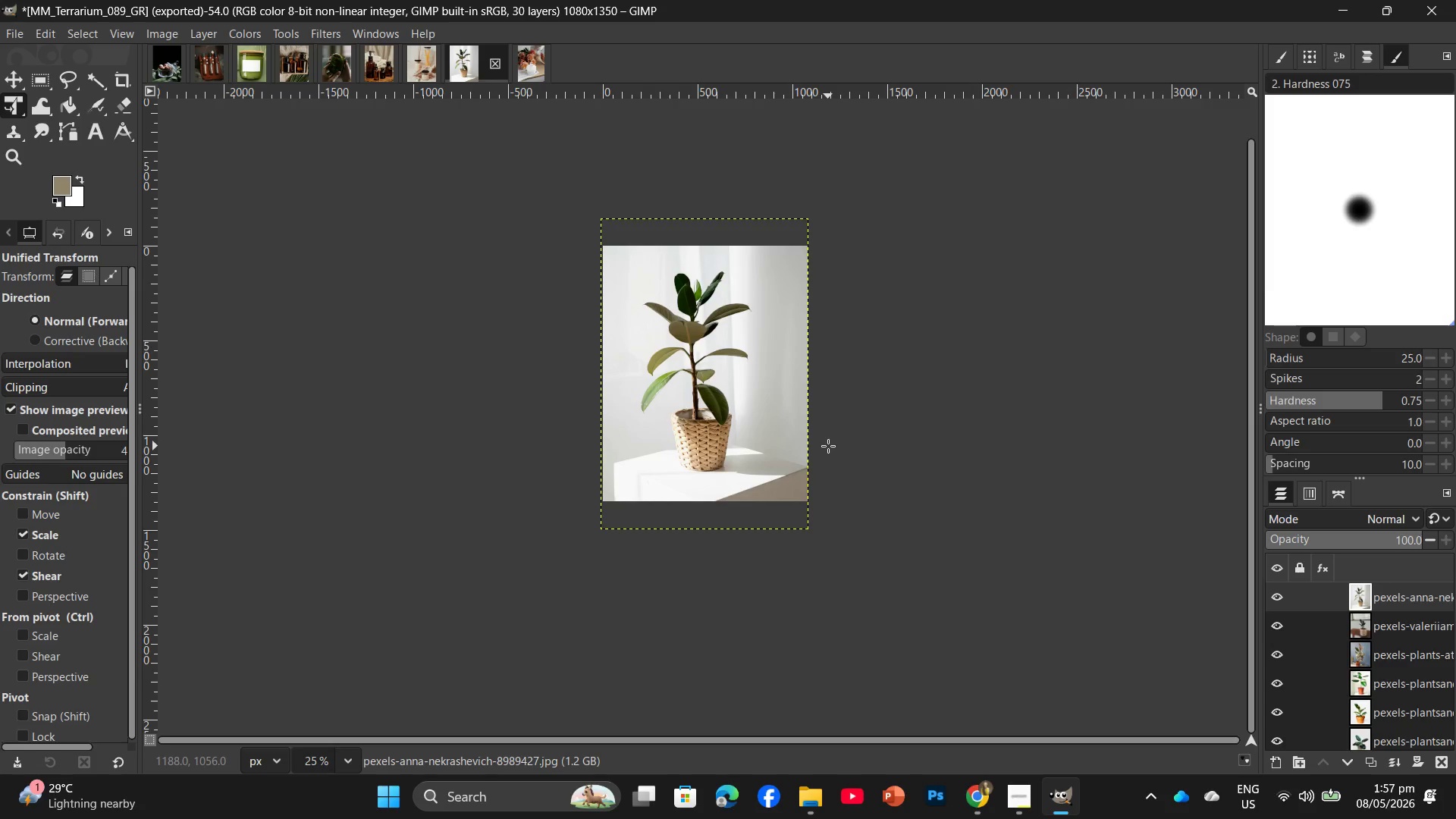 
wait(13.83)
 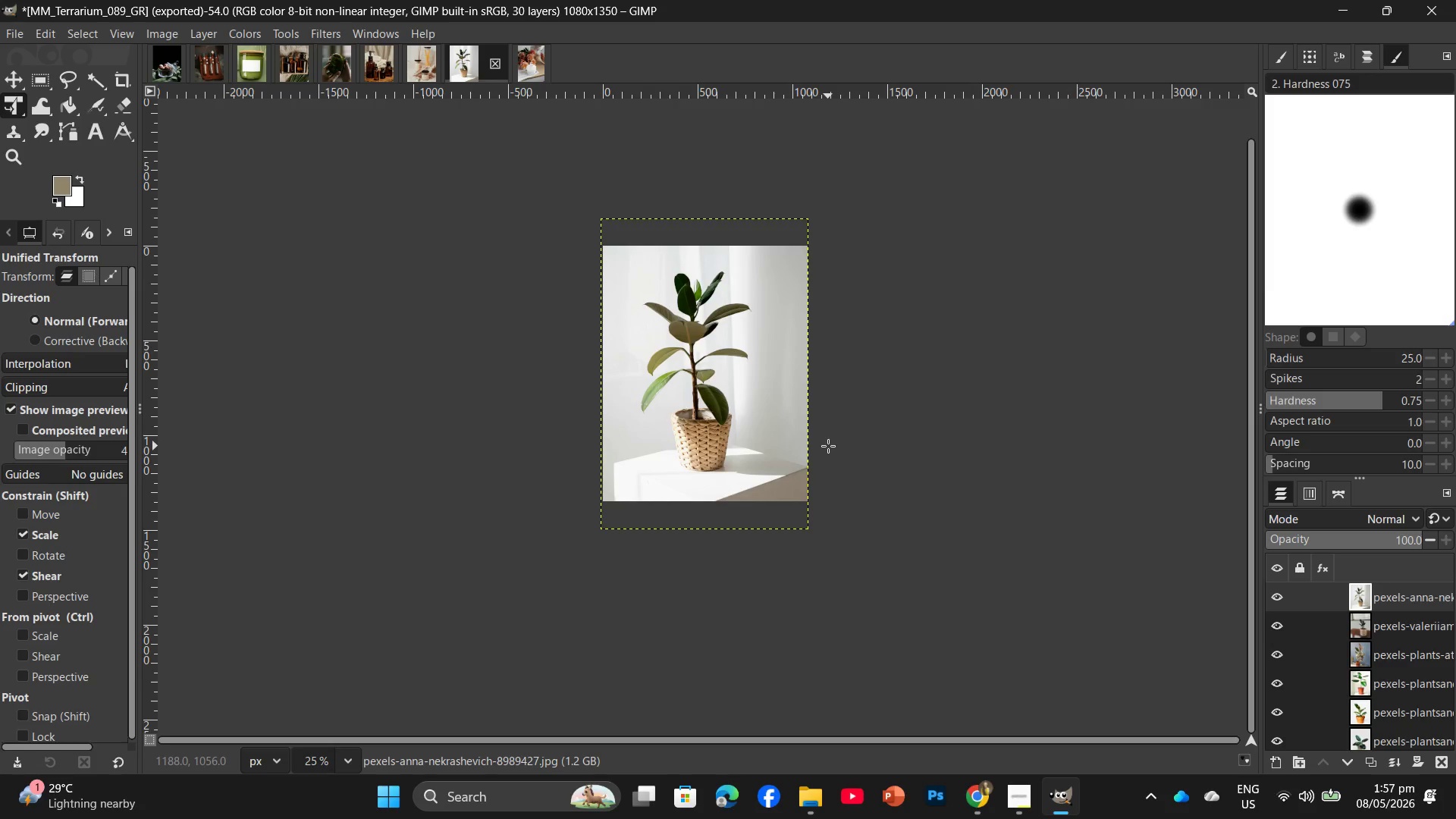 
key(Control+F)
 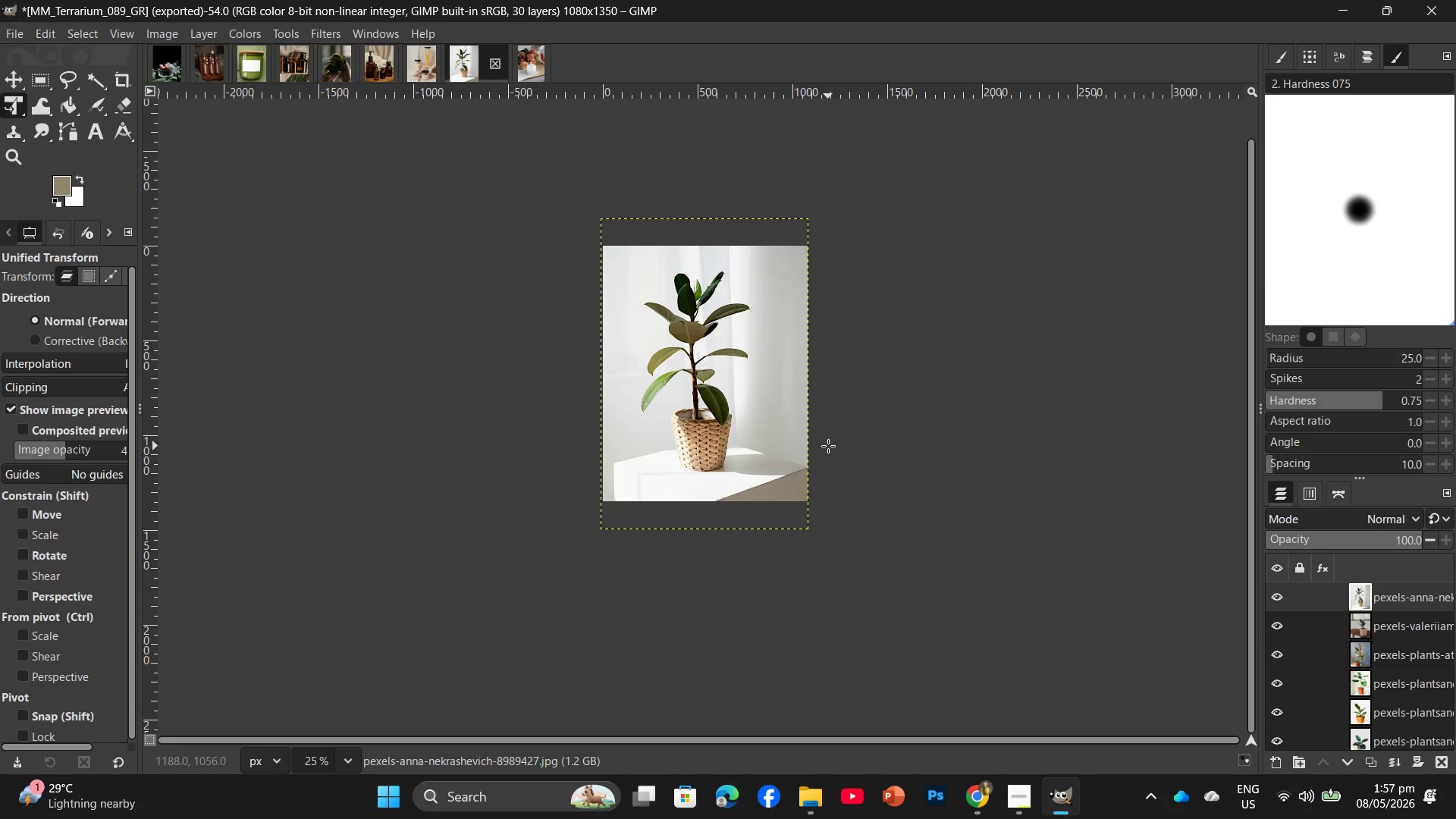 
key(Control+Shift+E)
 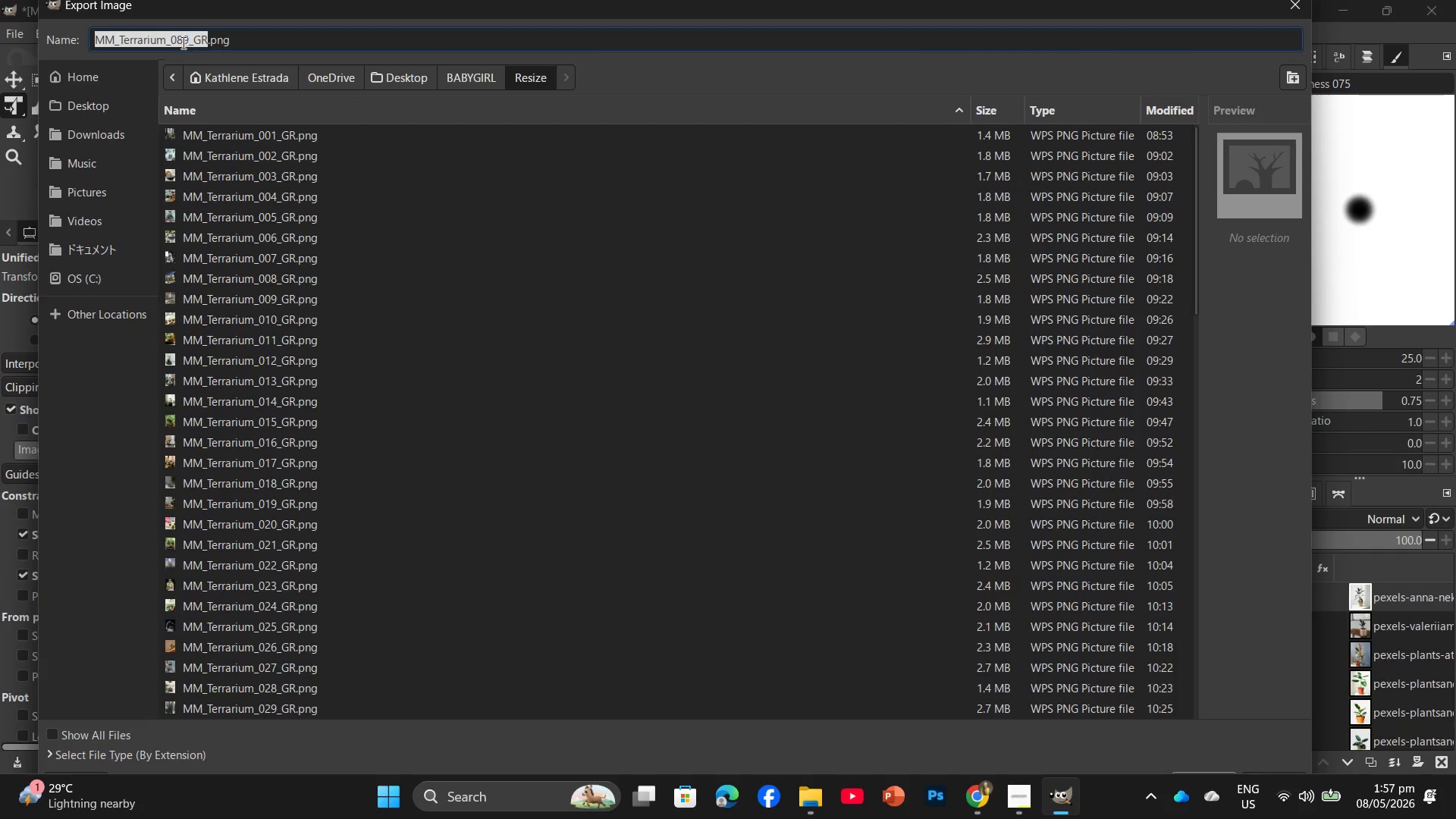 
wait(5.14)
 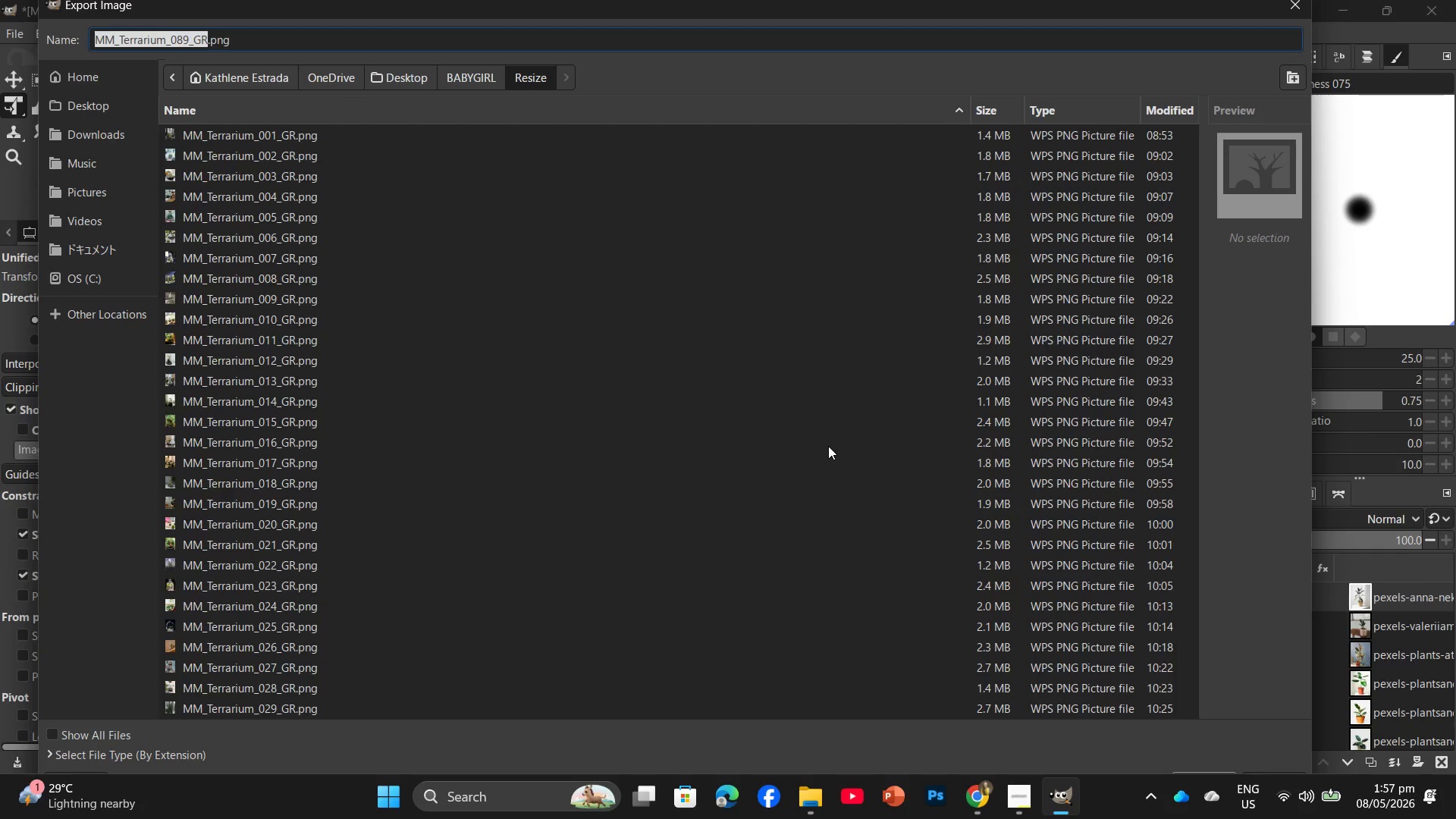 
left_click([186, 36])
 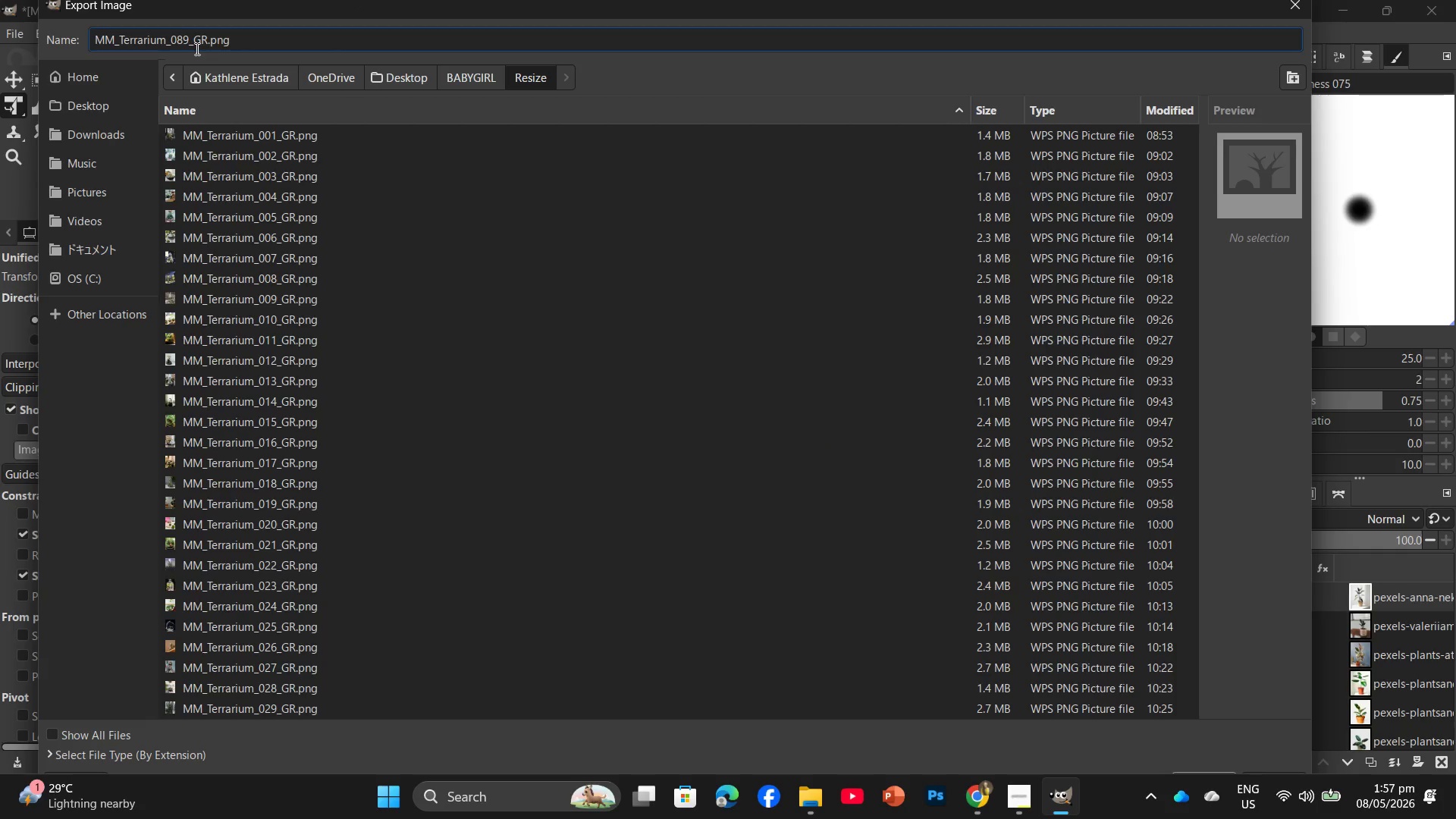 
key(Backspace)
 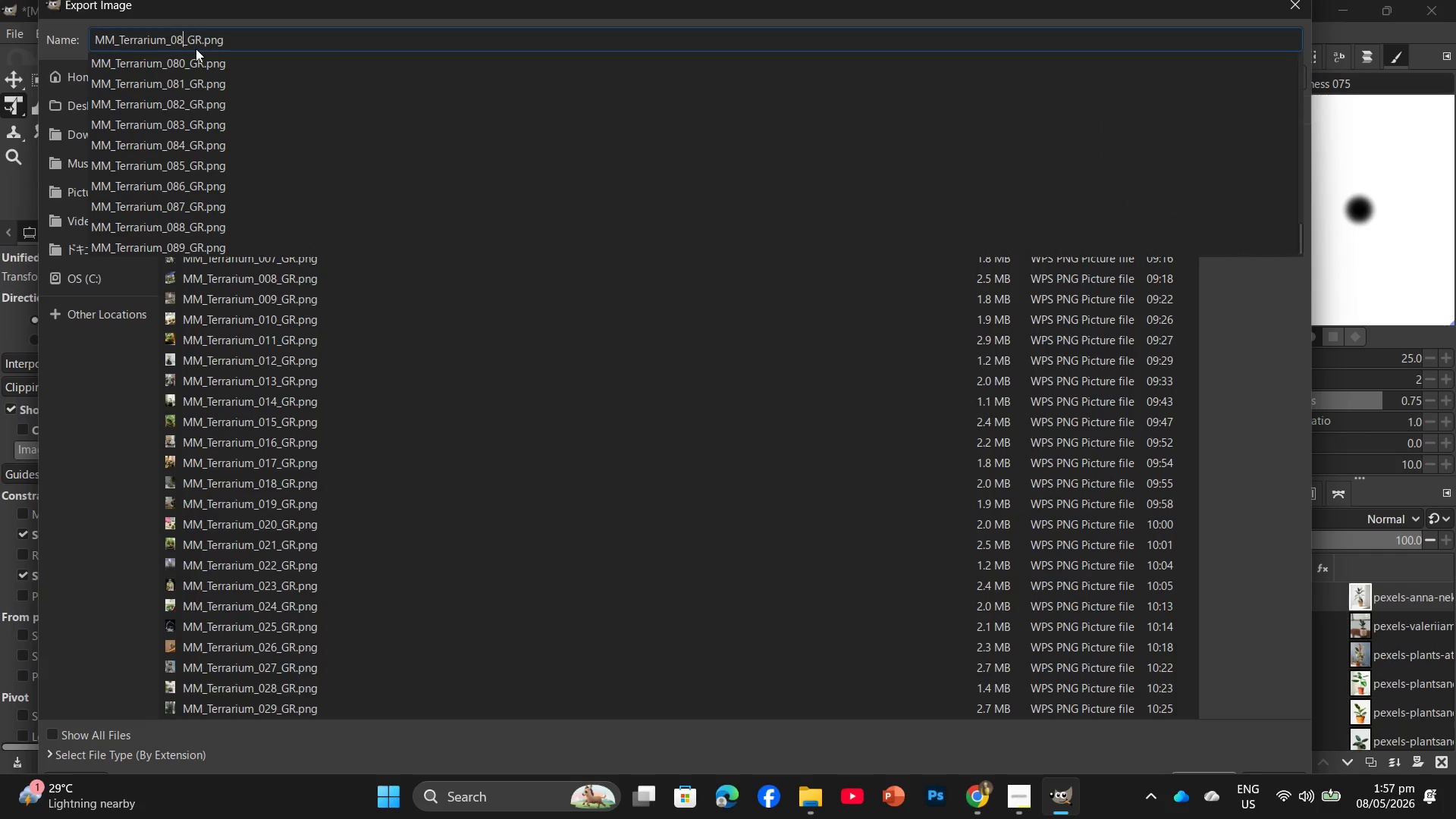 
key(Backspace)
 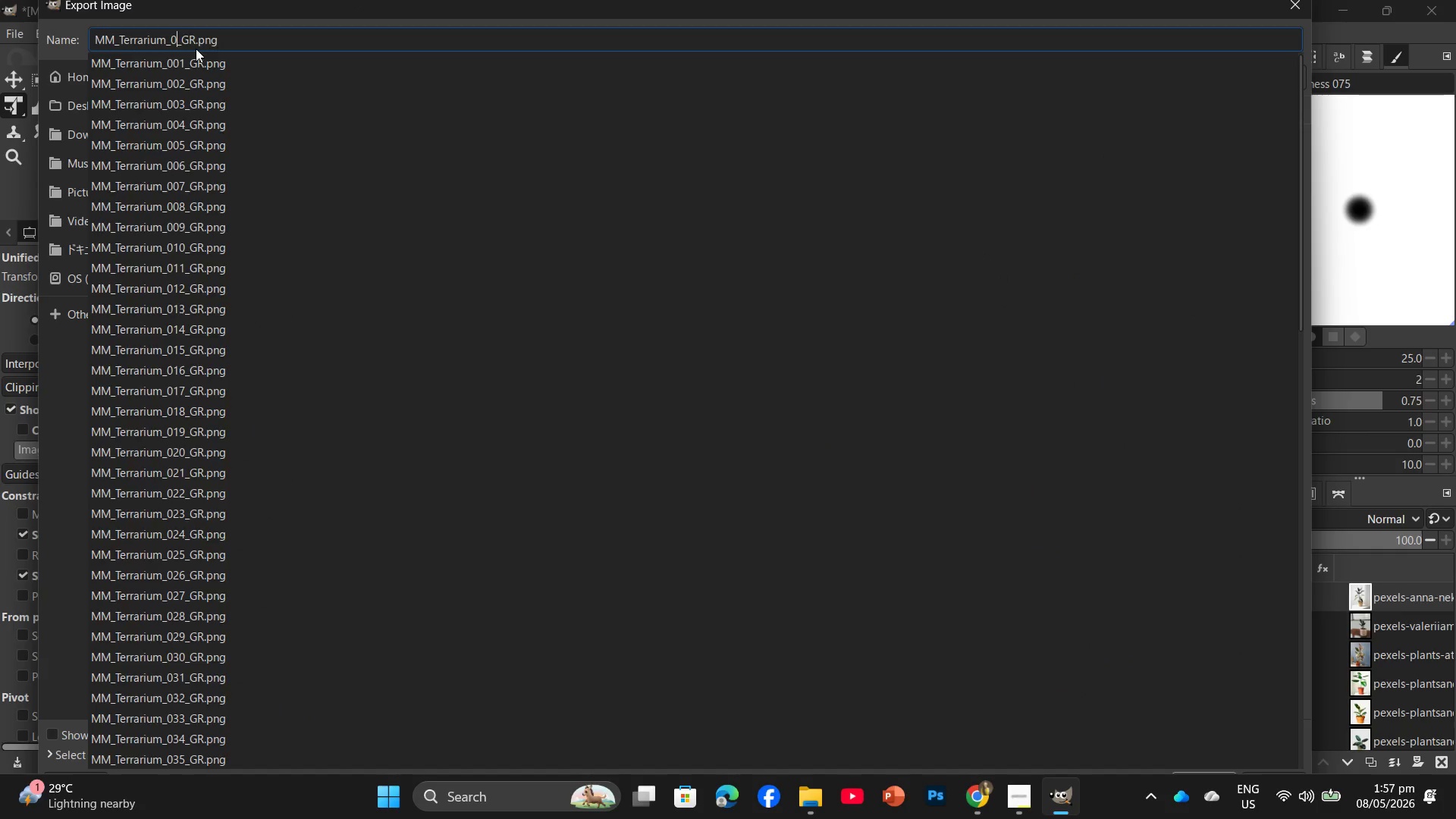 
key(Numpad9)
 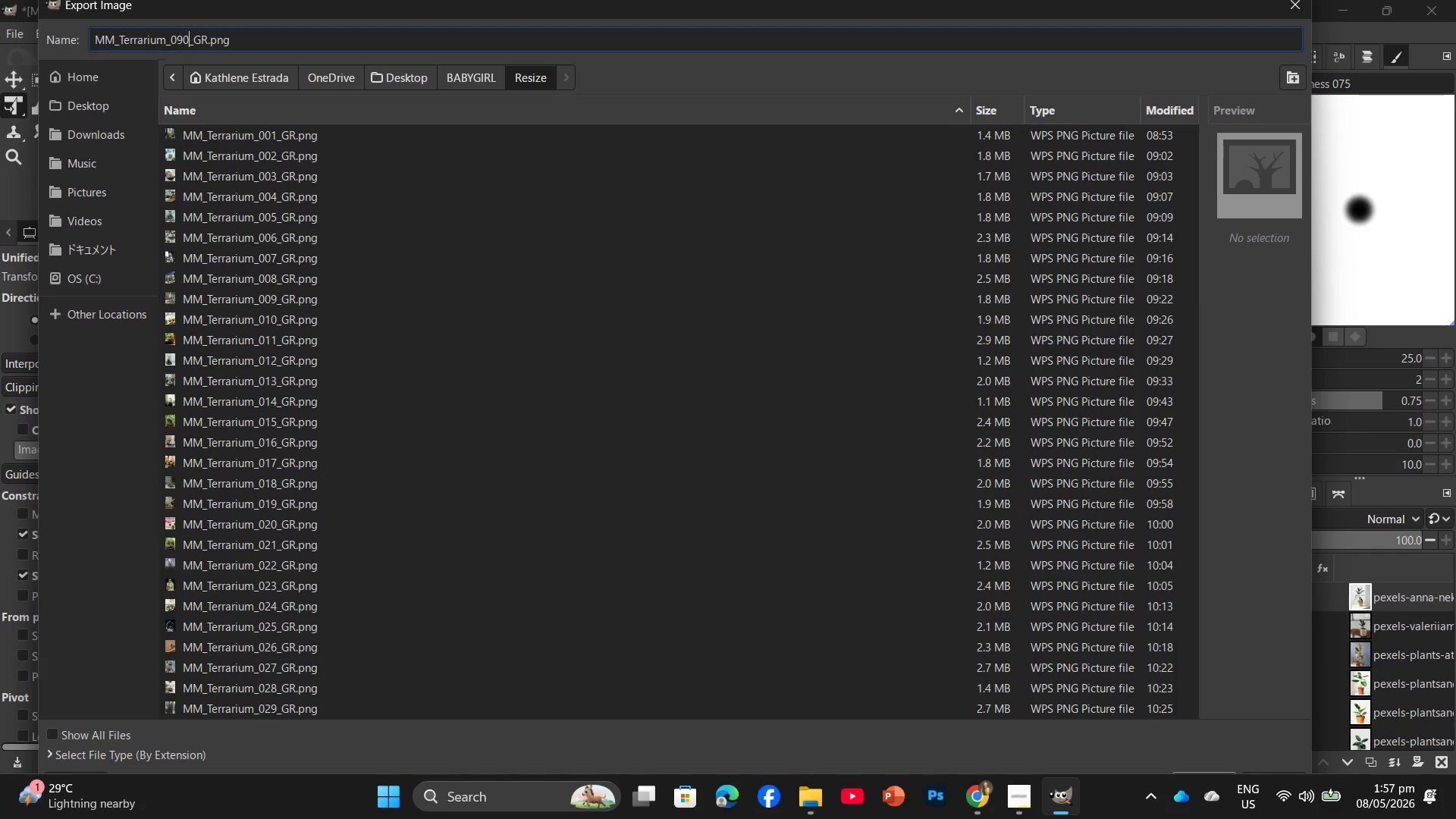 
key(Numpad0)
 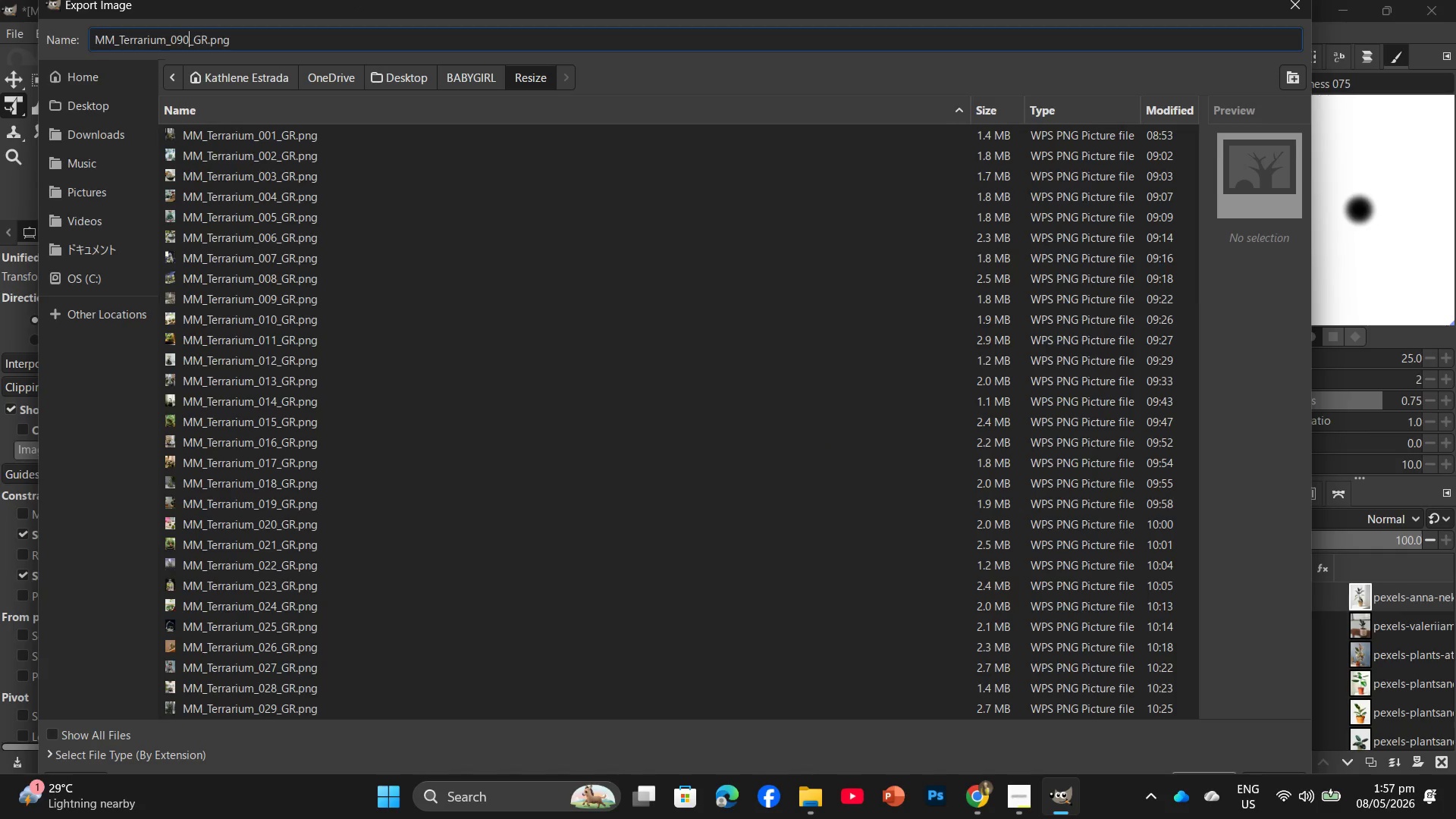 
key(Enter)
 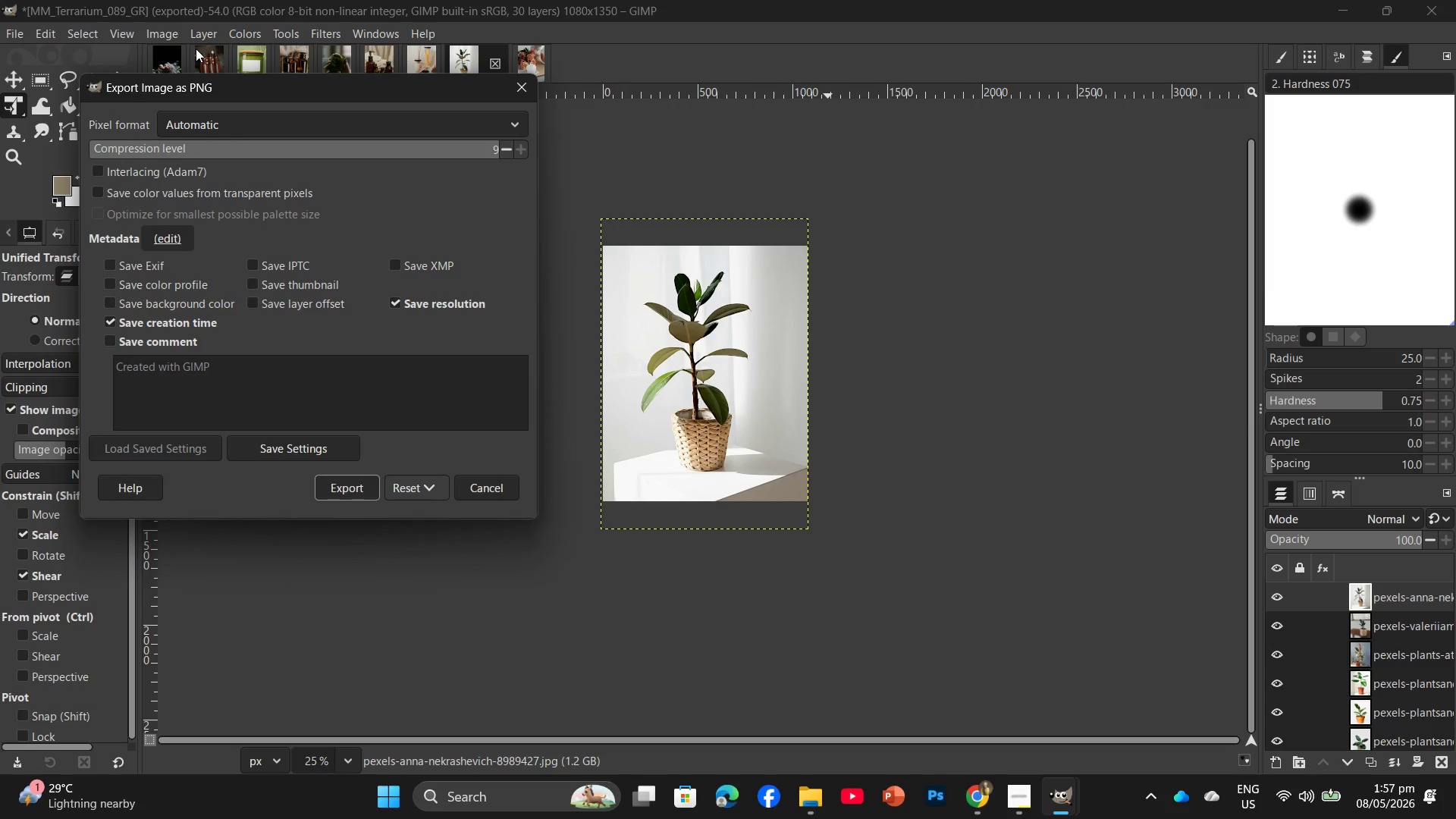 
key(Enter)
 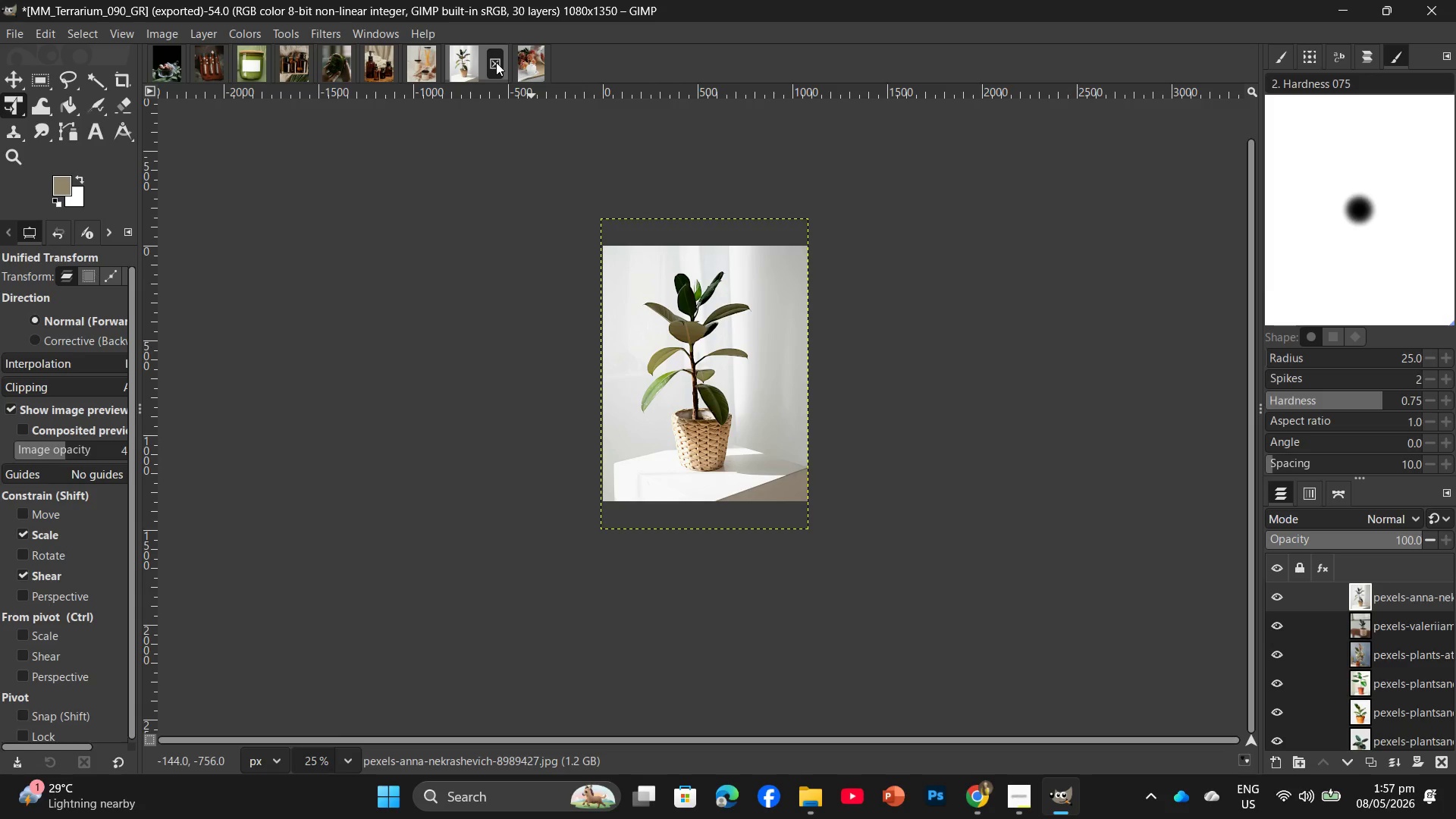 
wait(17.48)
 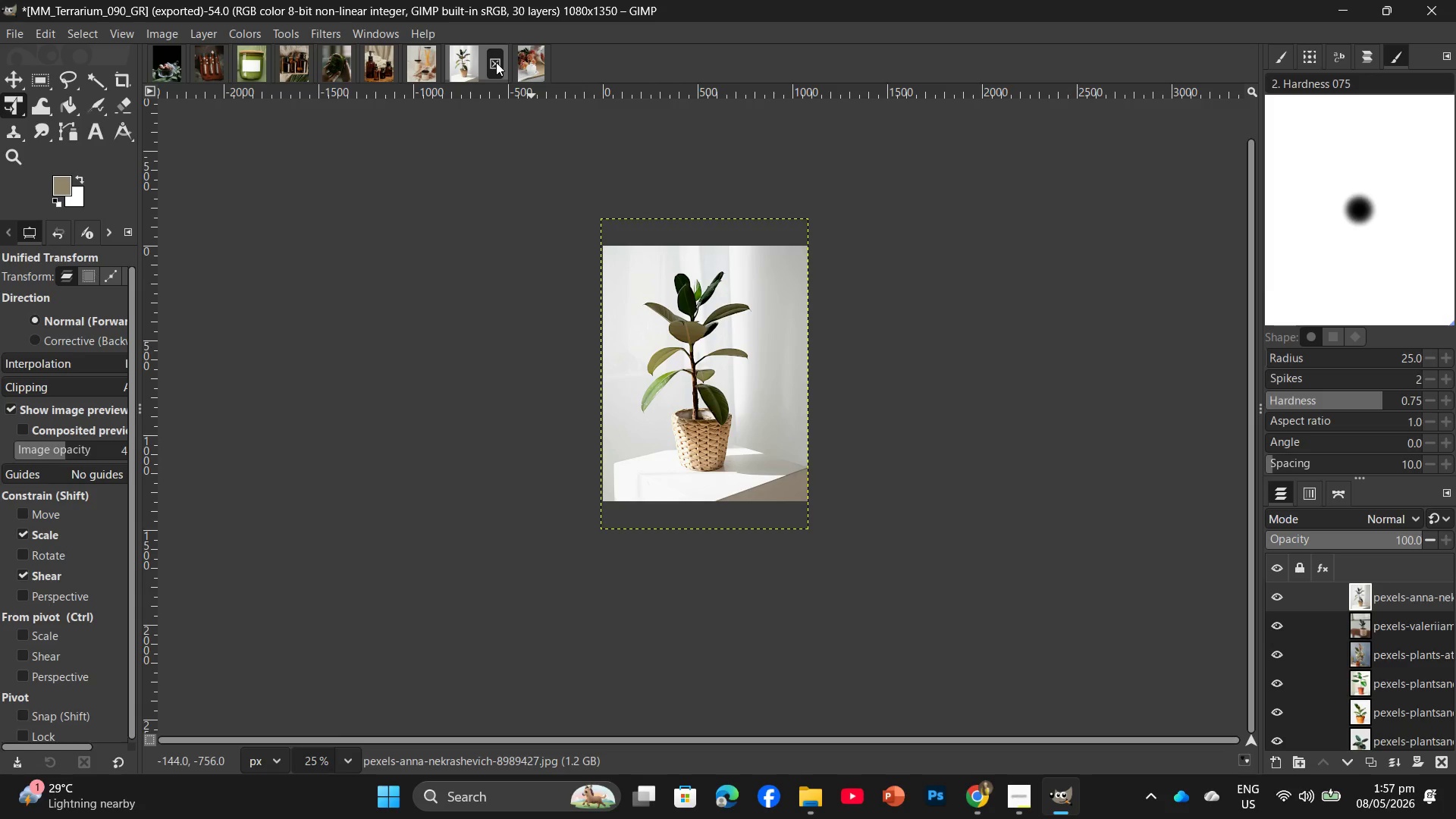 
left_click([491, 59])
 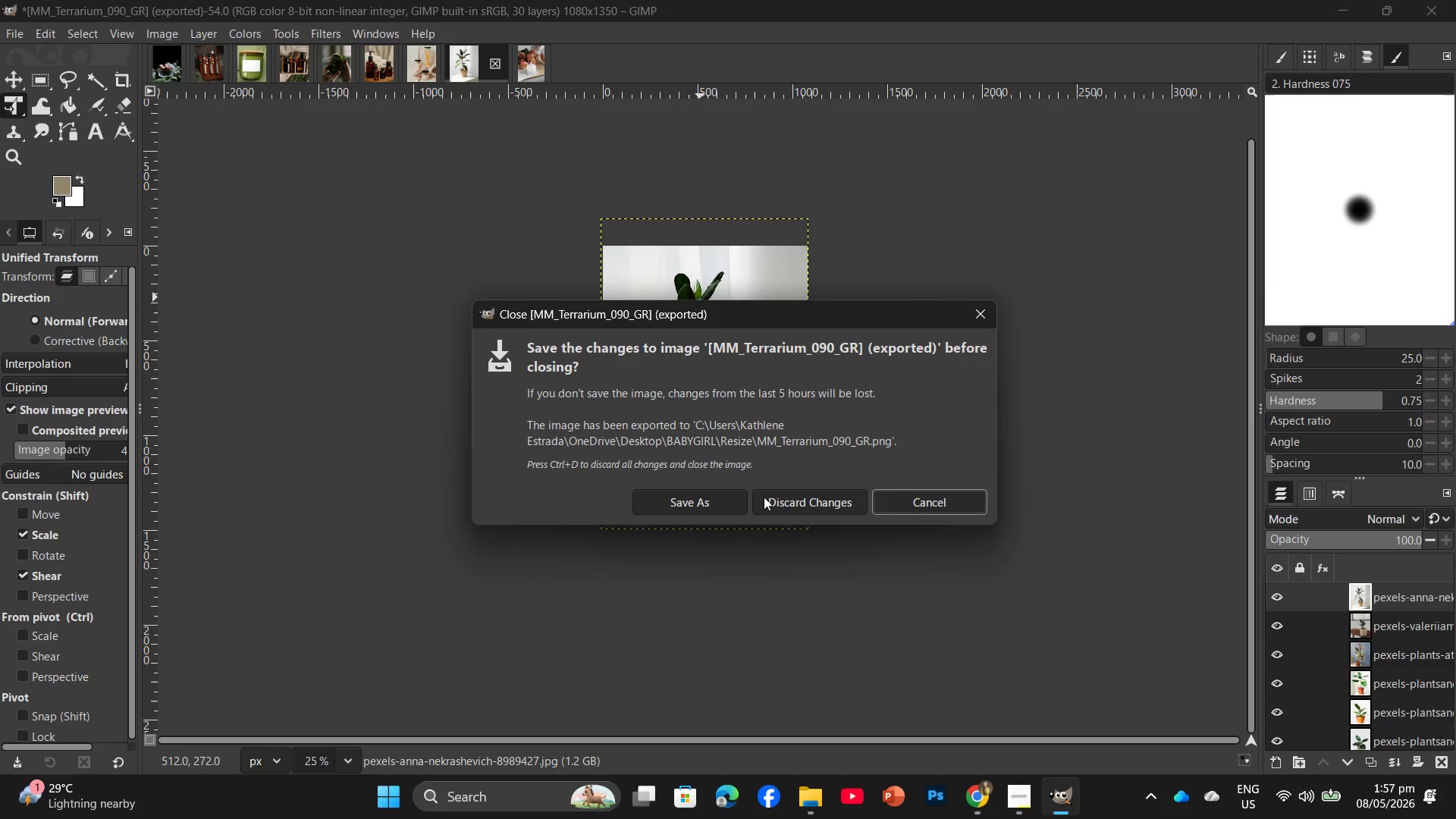 
left_click([766, 508])
 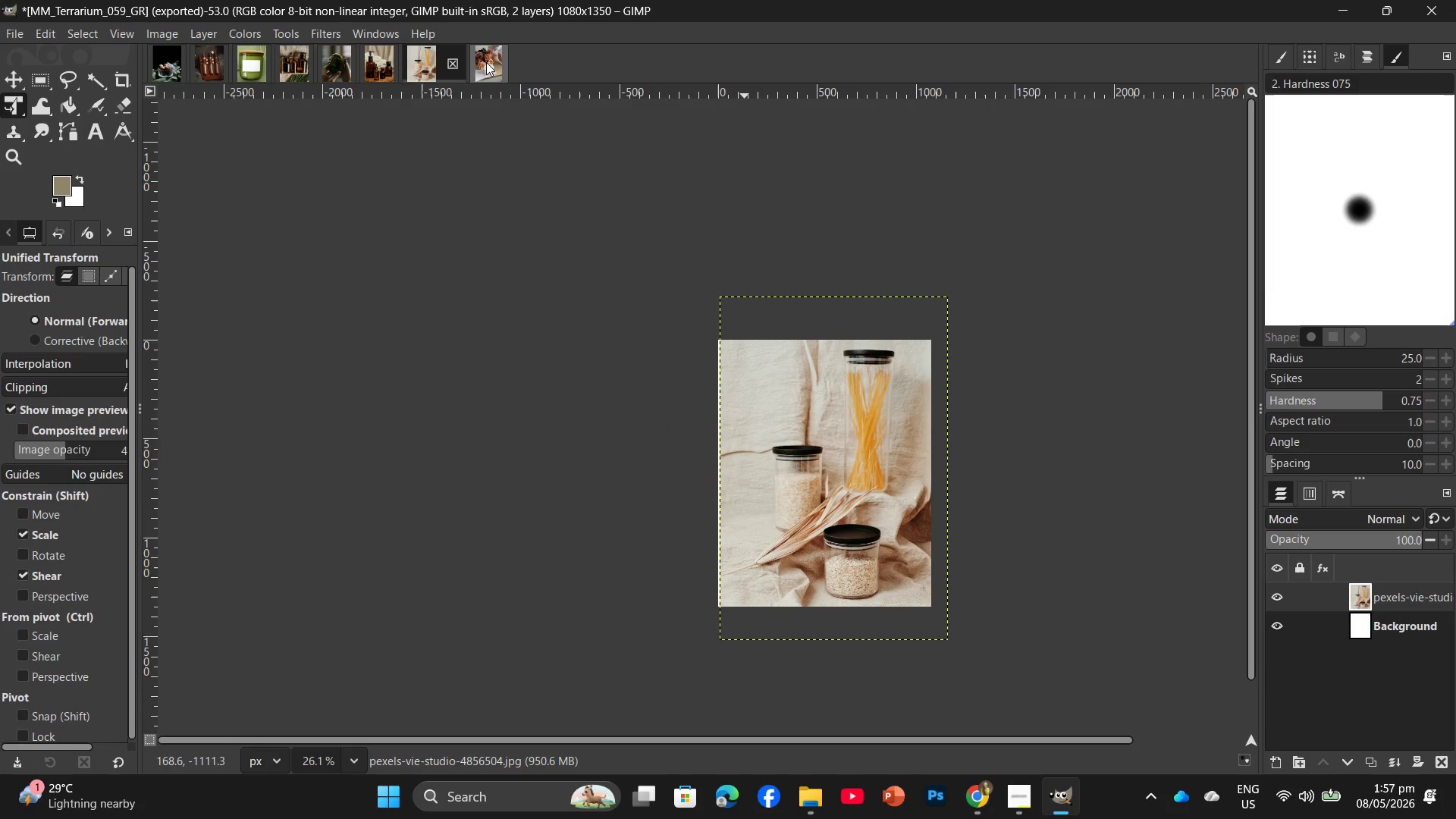 
left_click([454, 65])
 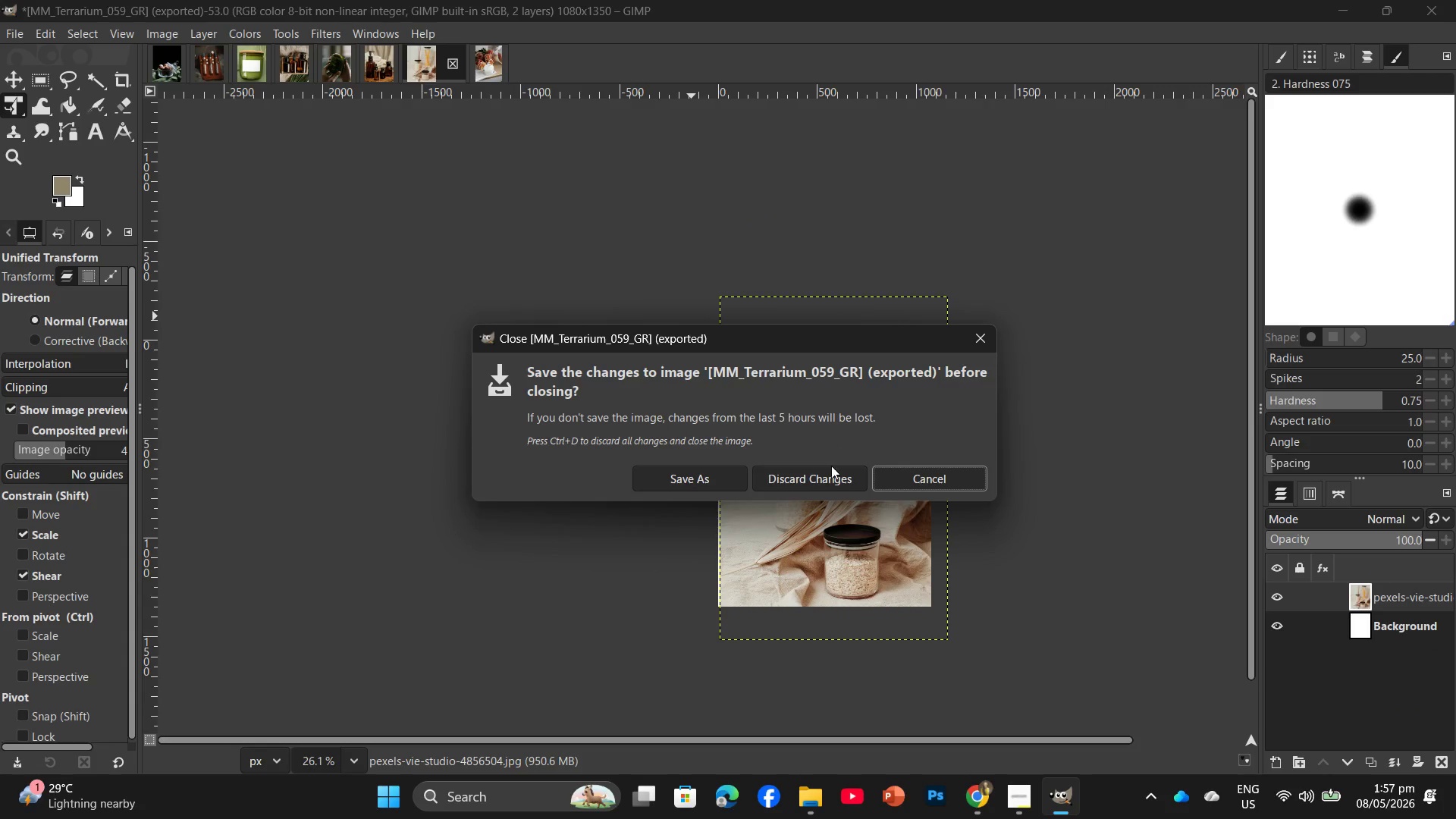 
left_click([827, 483])
 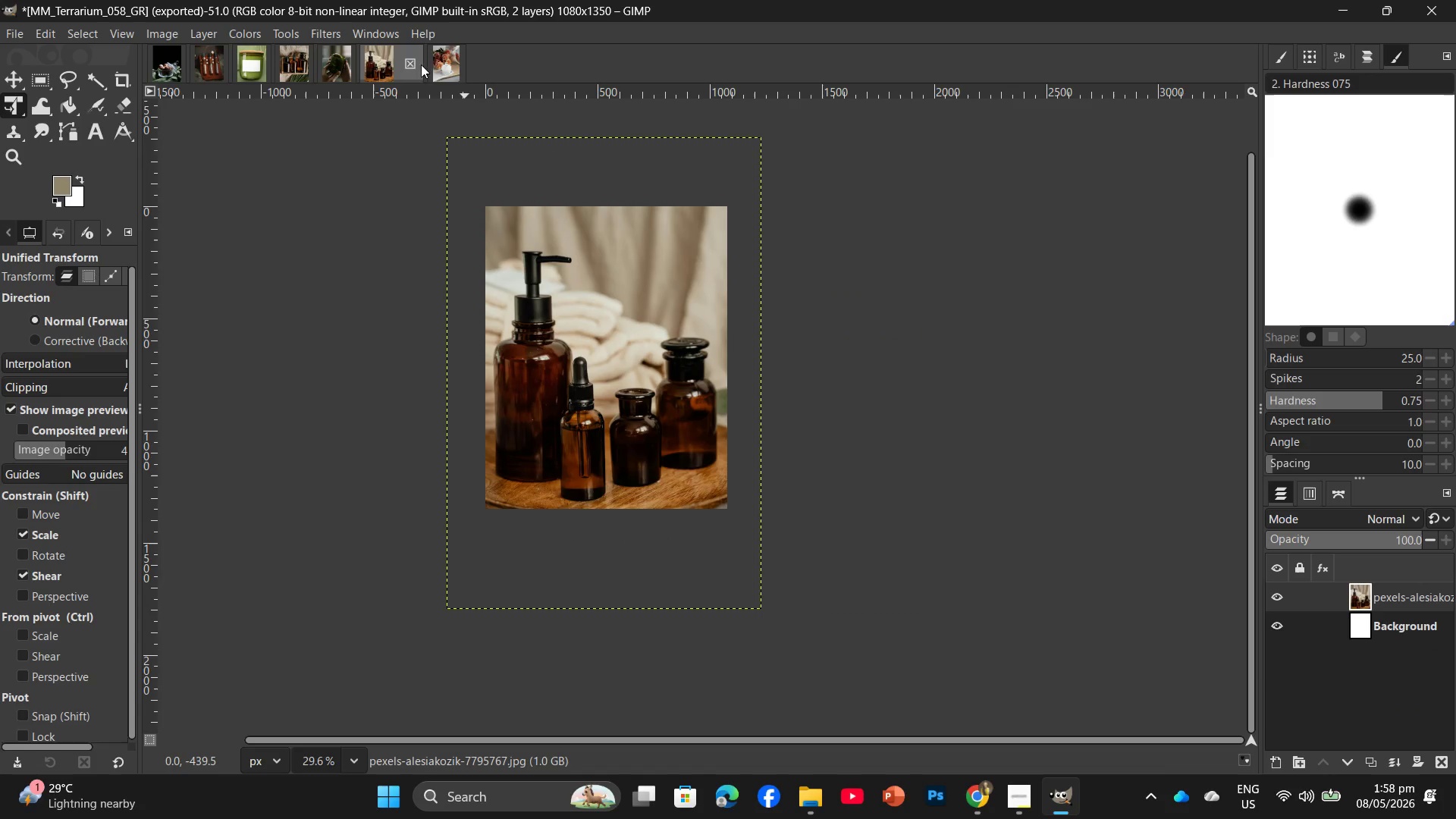 
left_click([409, 68])
 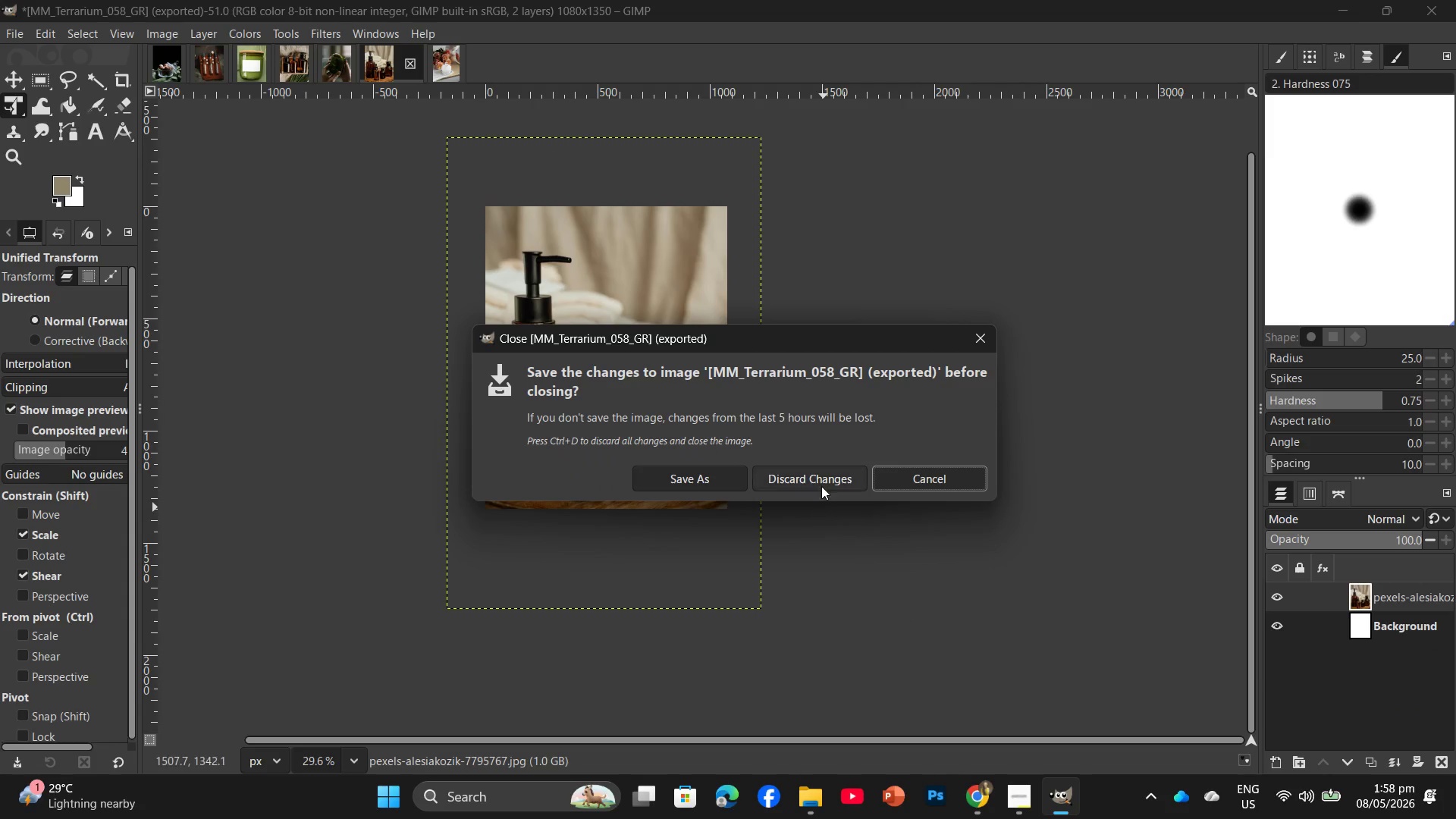 
left_click([821, 486])
 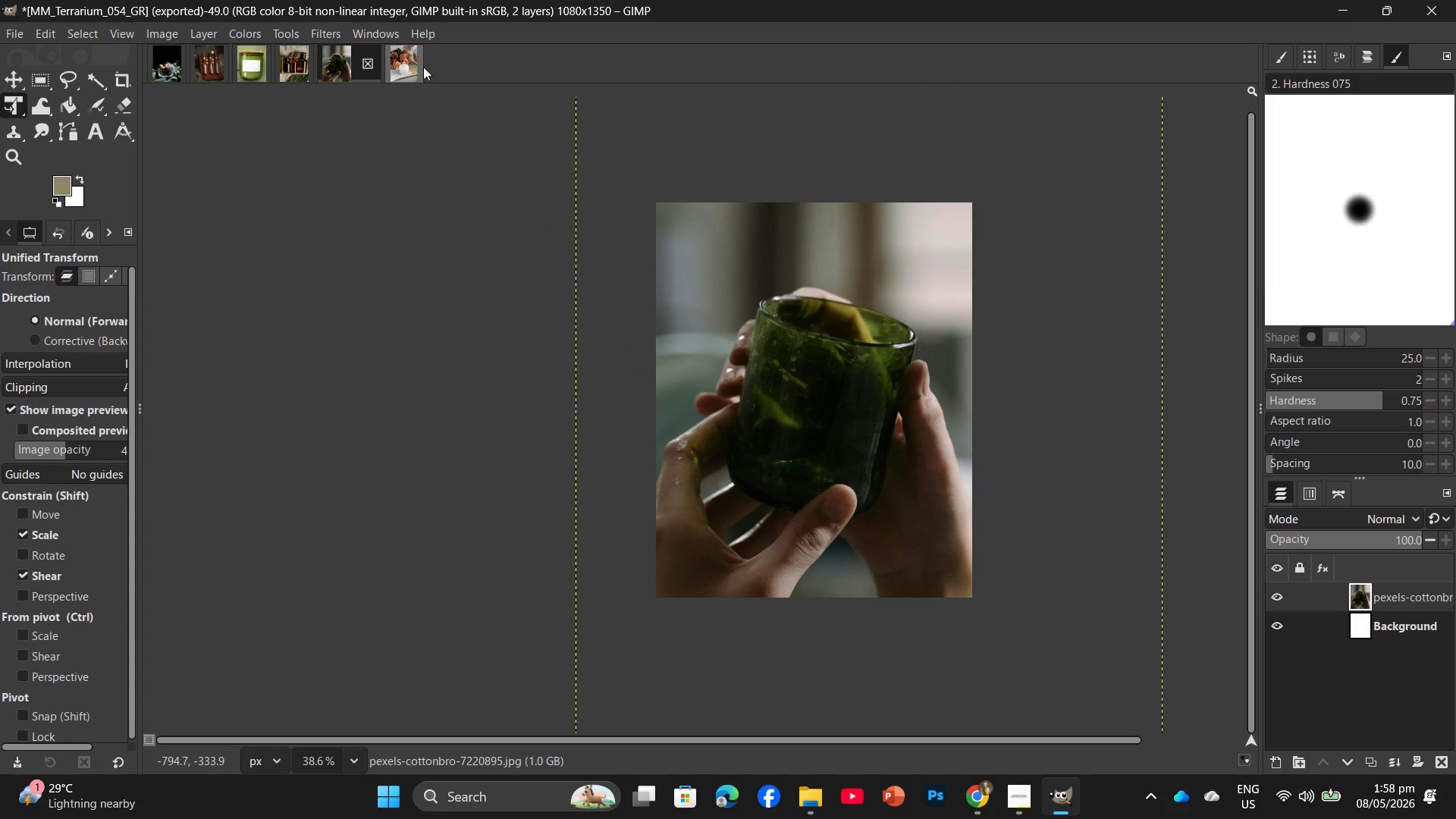 
left_click([413, 66])
 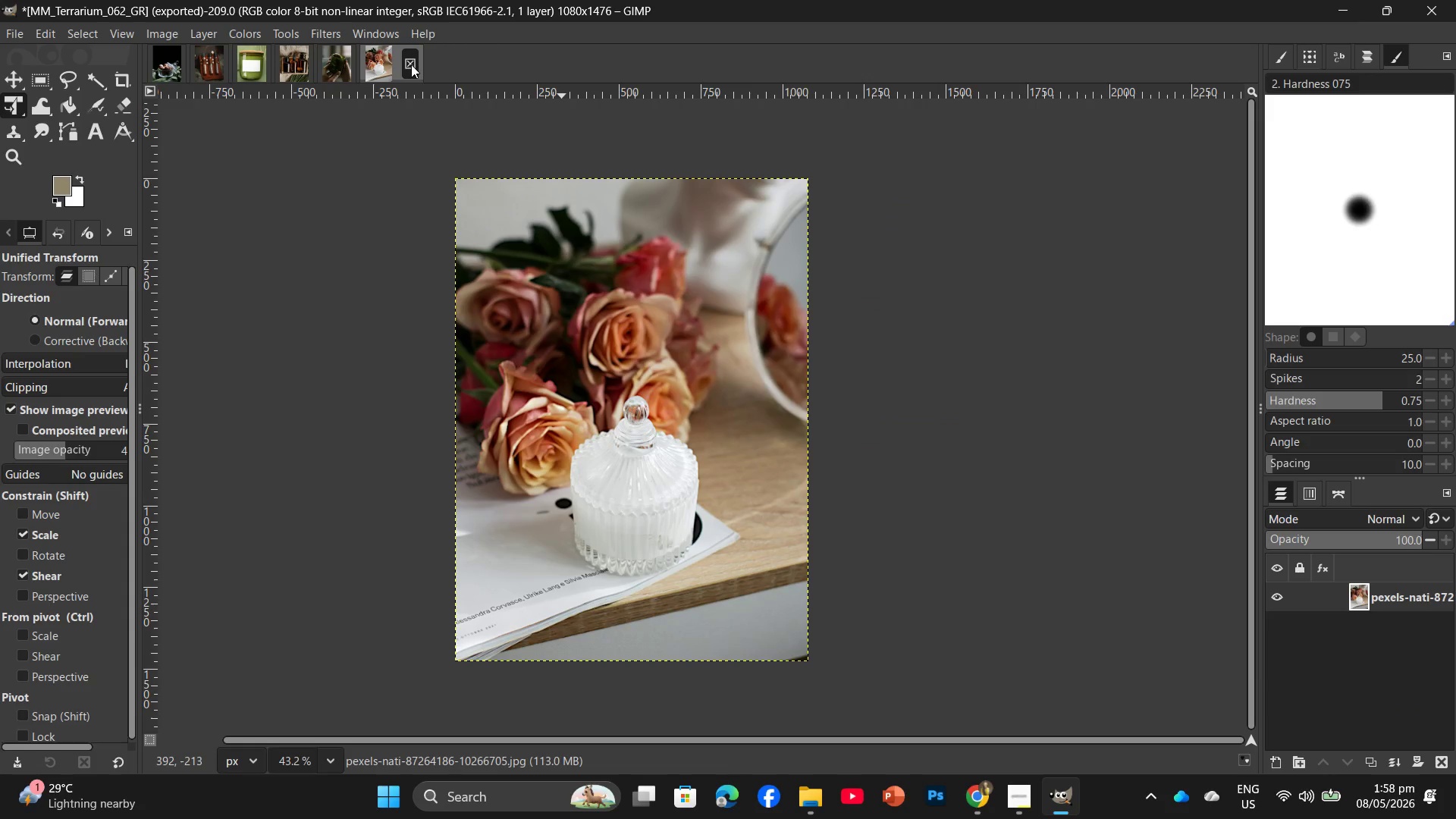 
left_click([411, 64])
 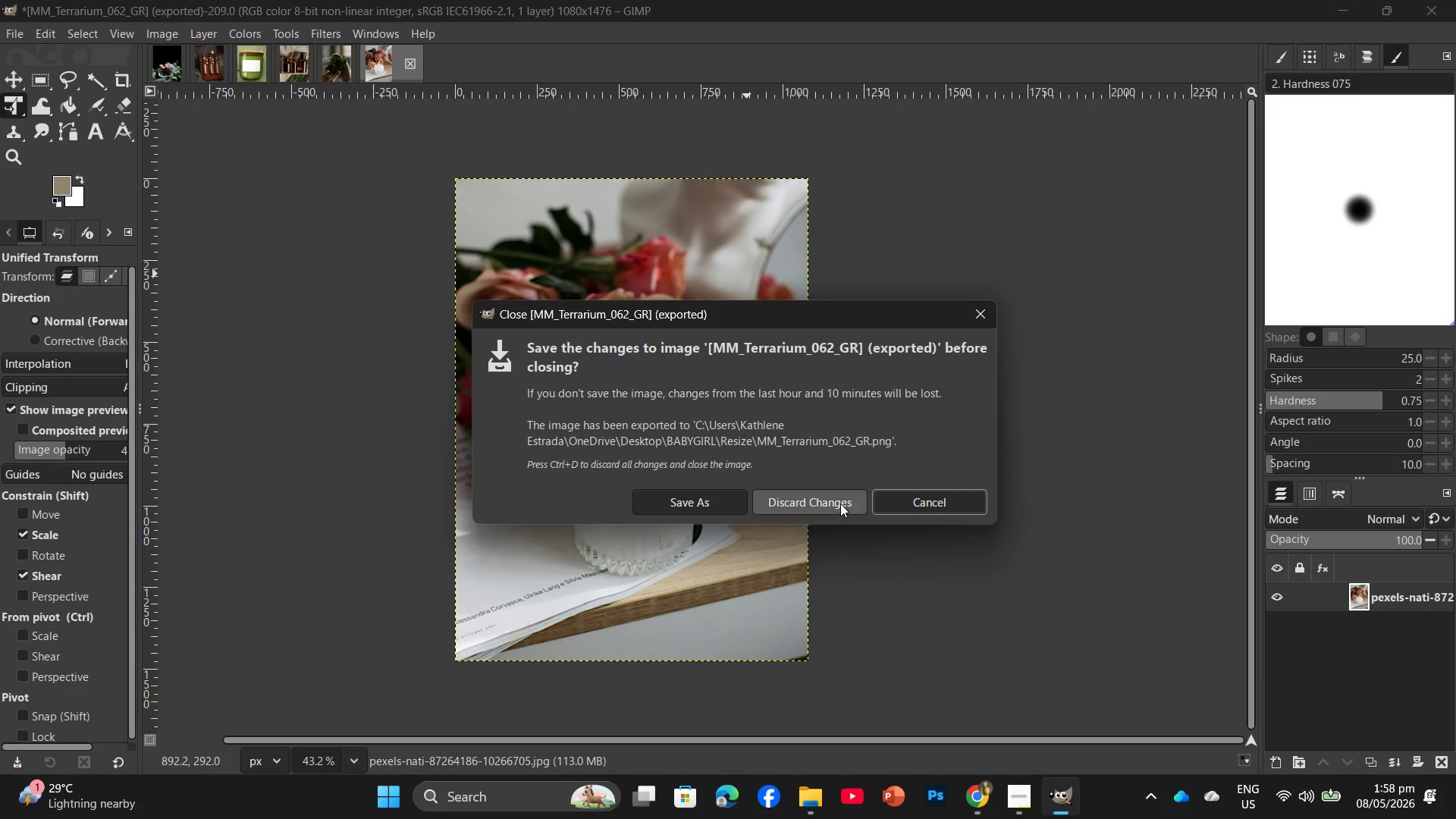 
left_click([839, 504])
 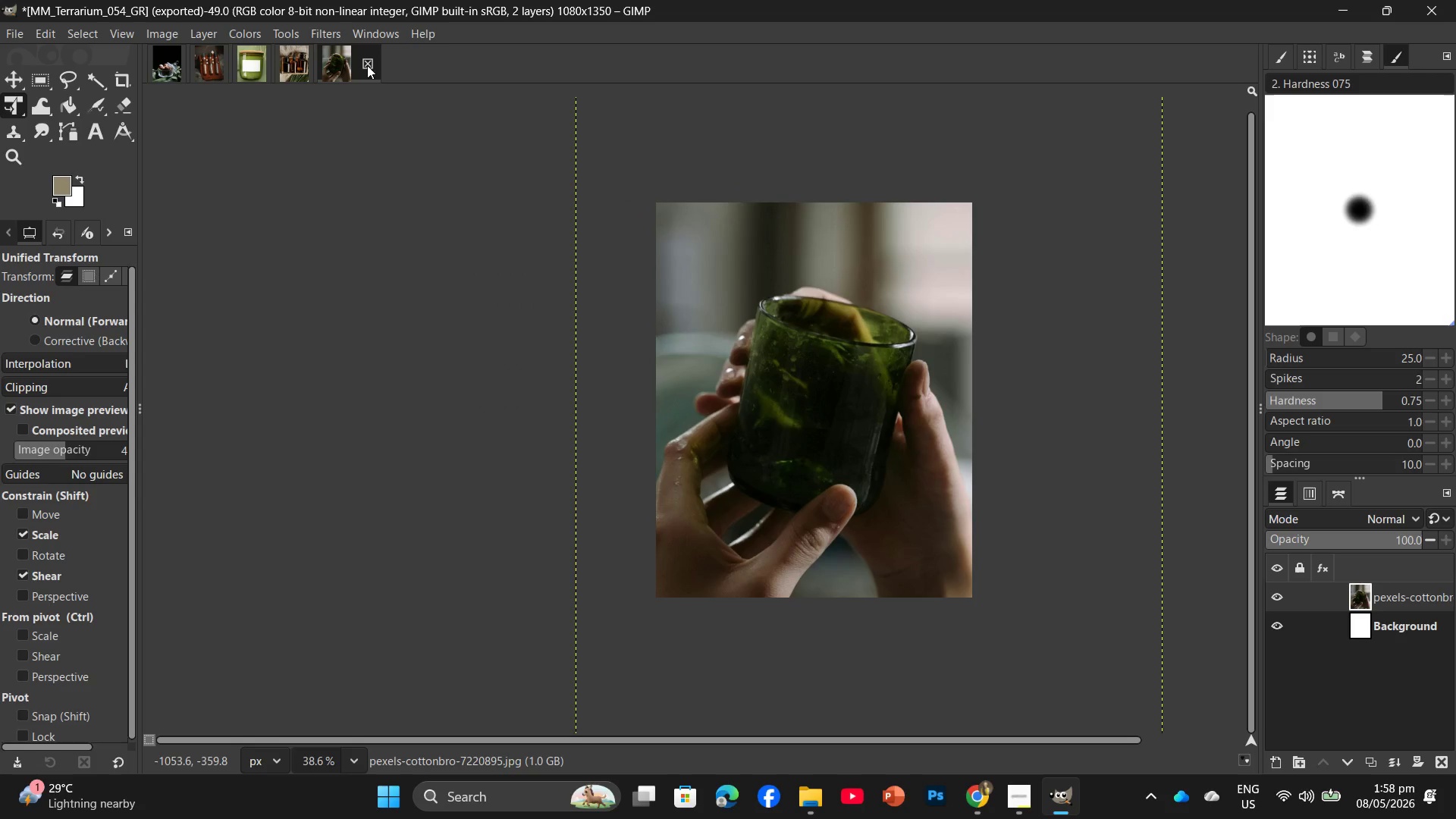 
left_click([369, 62])
 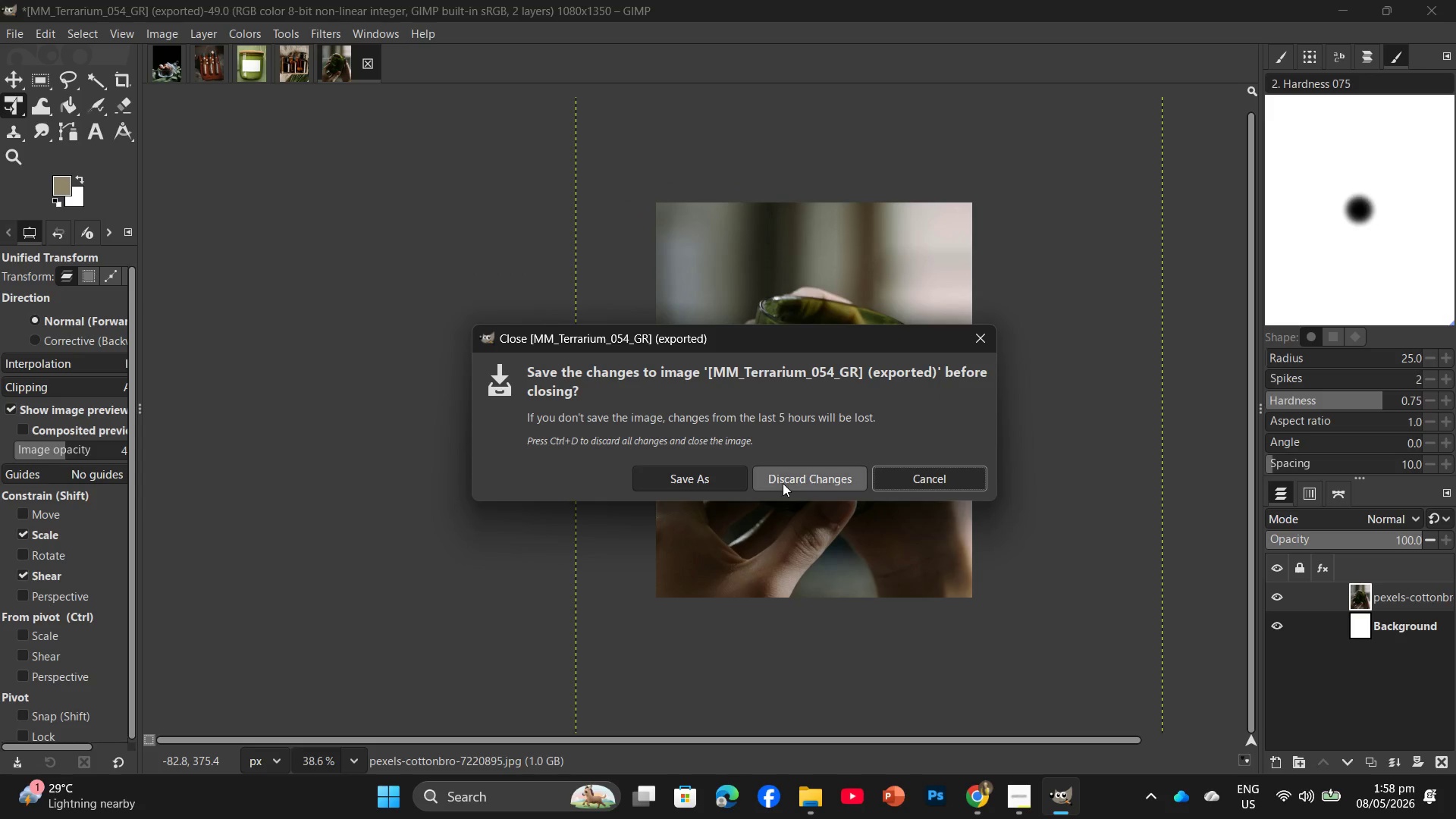 
left_click([783, 483])
 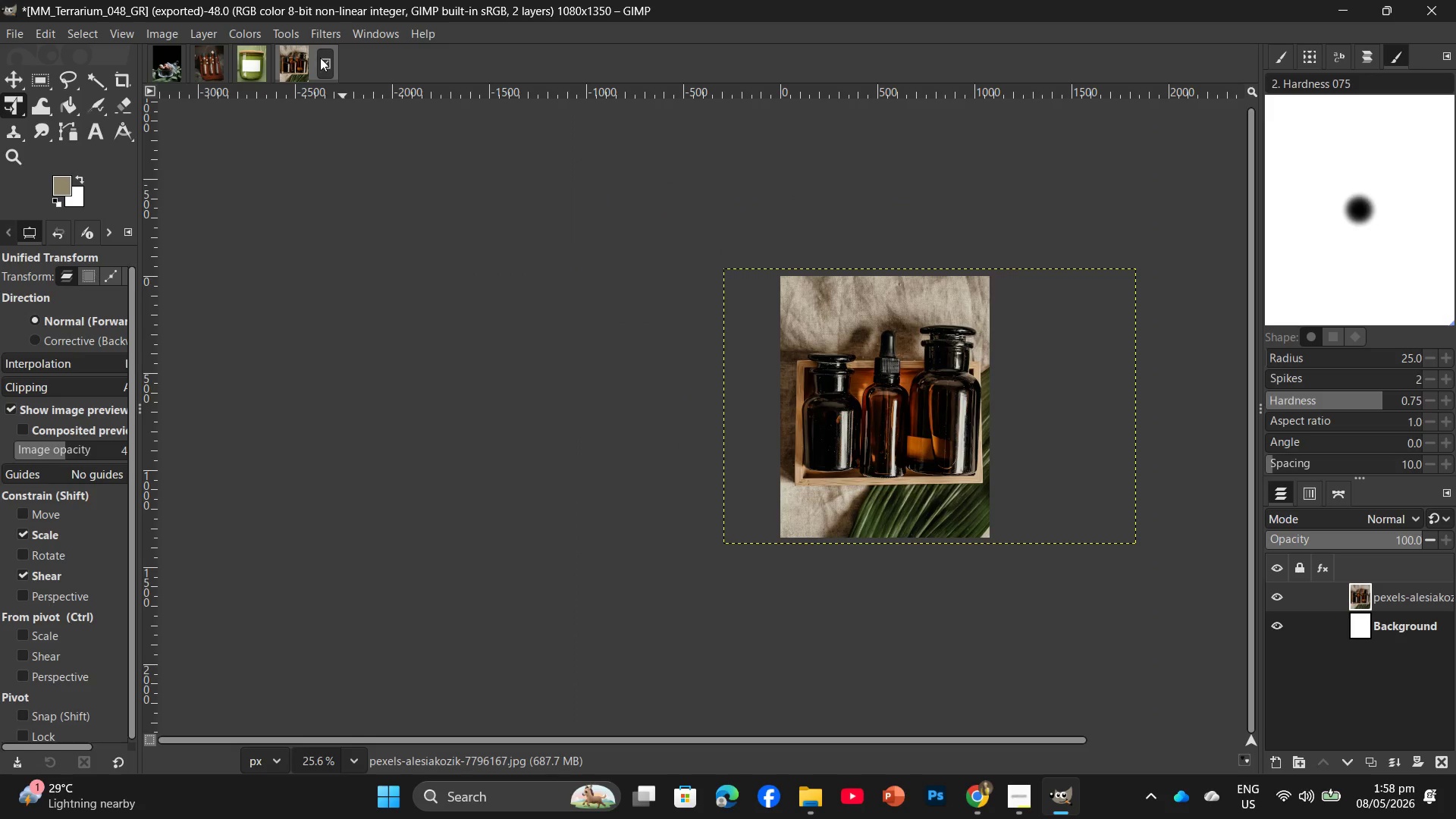 
left_click([320, 60])
 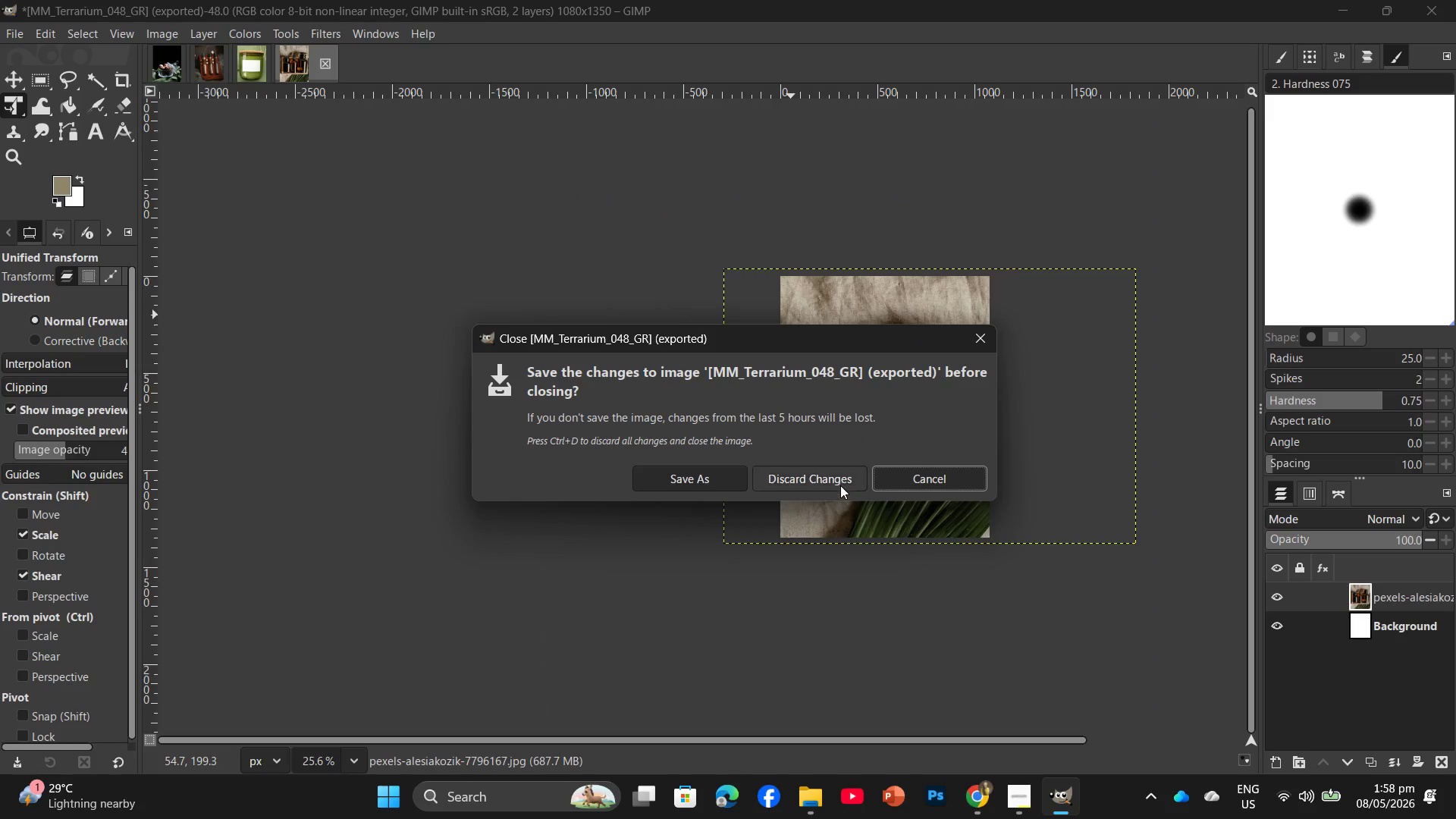 
left_click([840, 482])
 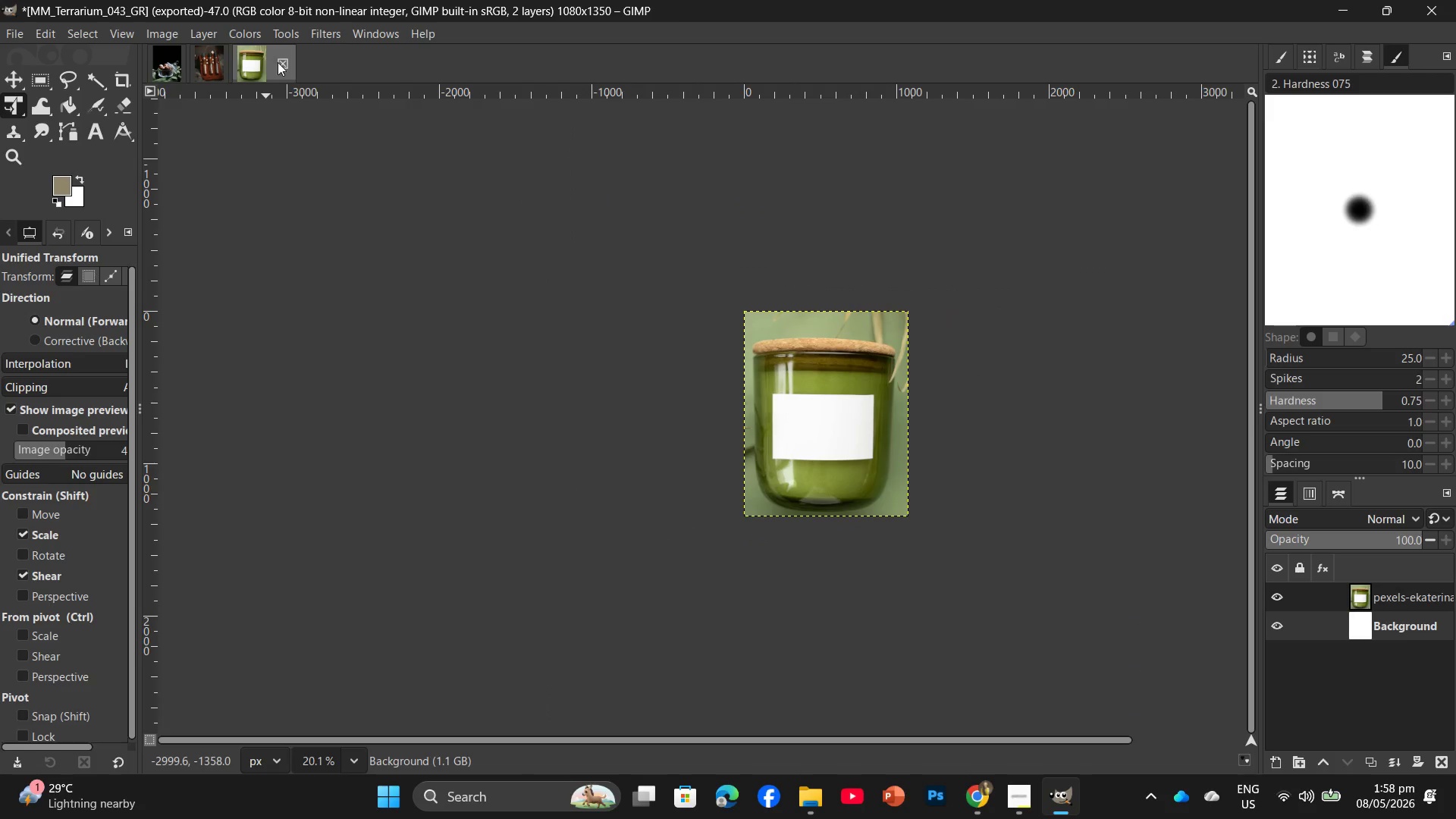 
left_click([289, 67])
 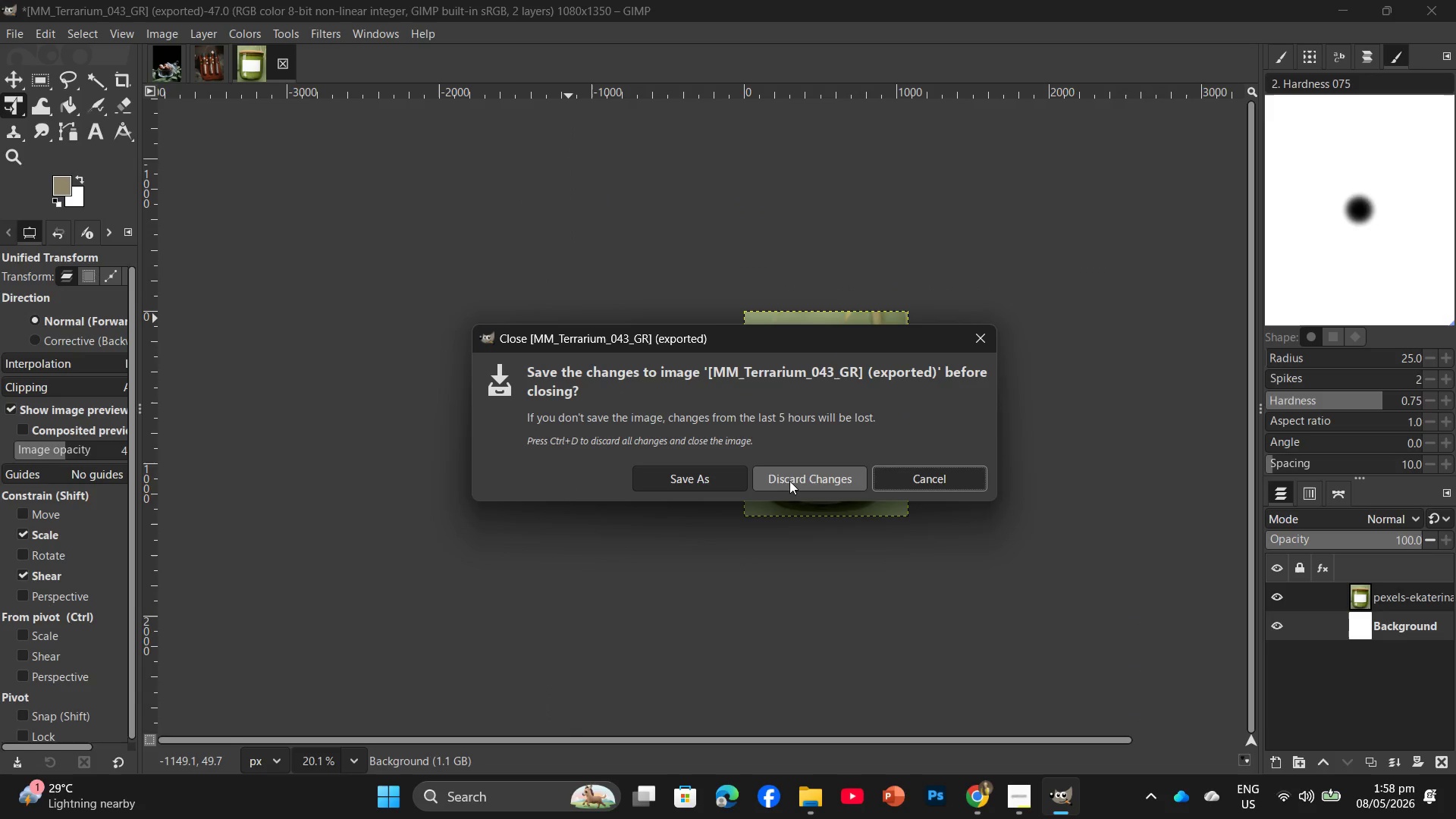 
left_click([790, 479])
 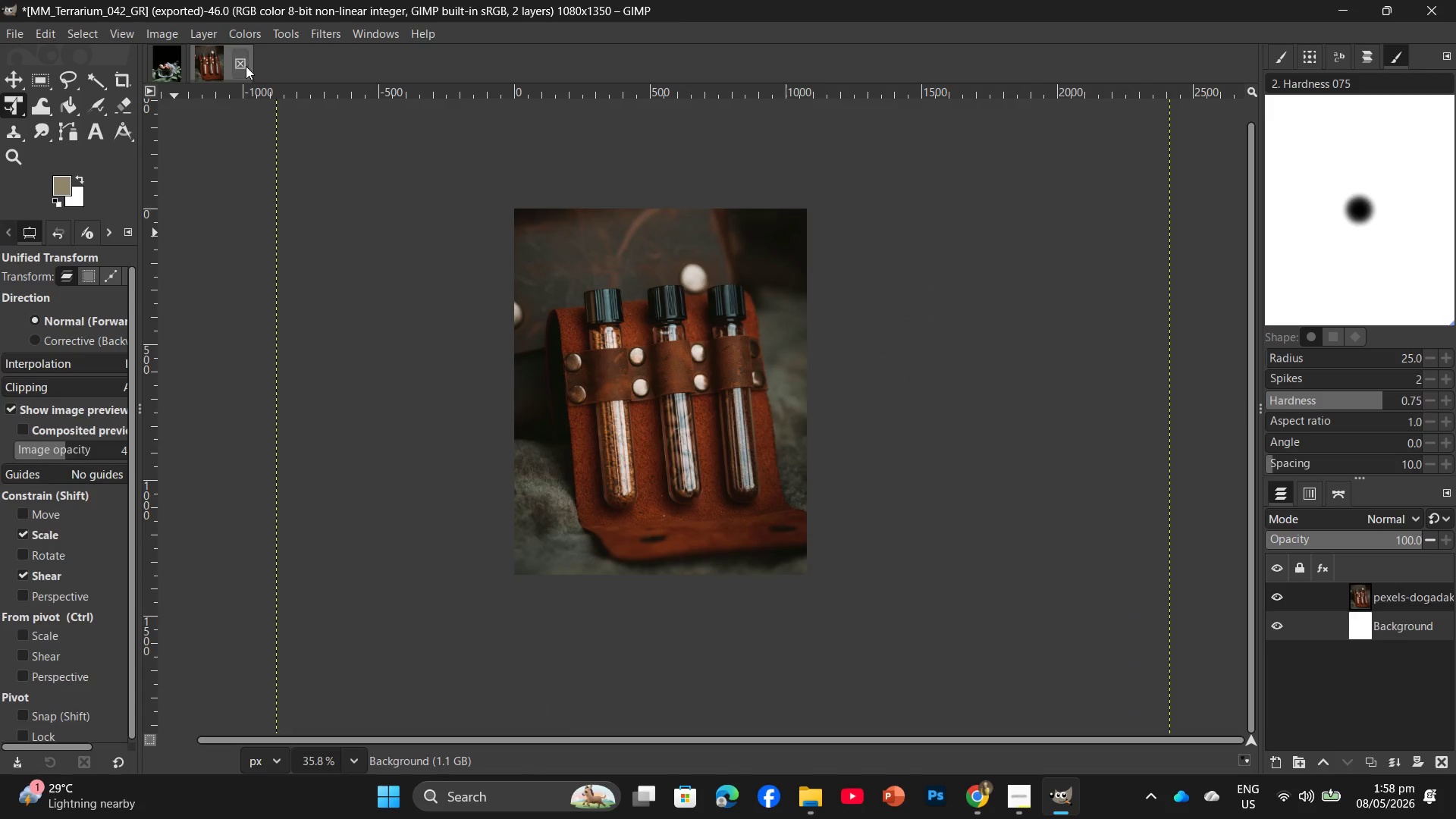 
left_click([243, 65])
 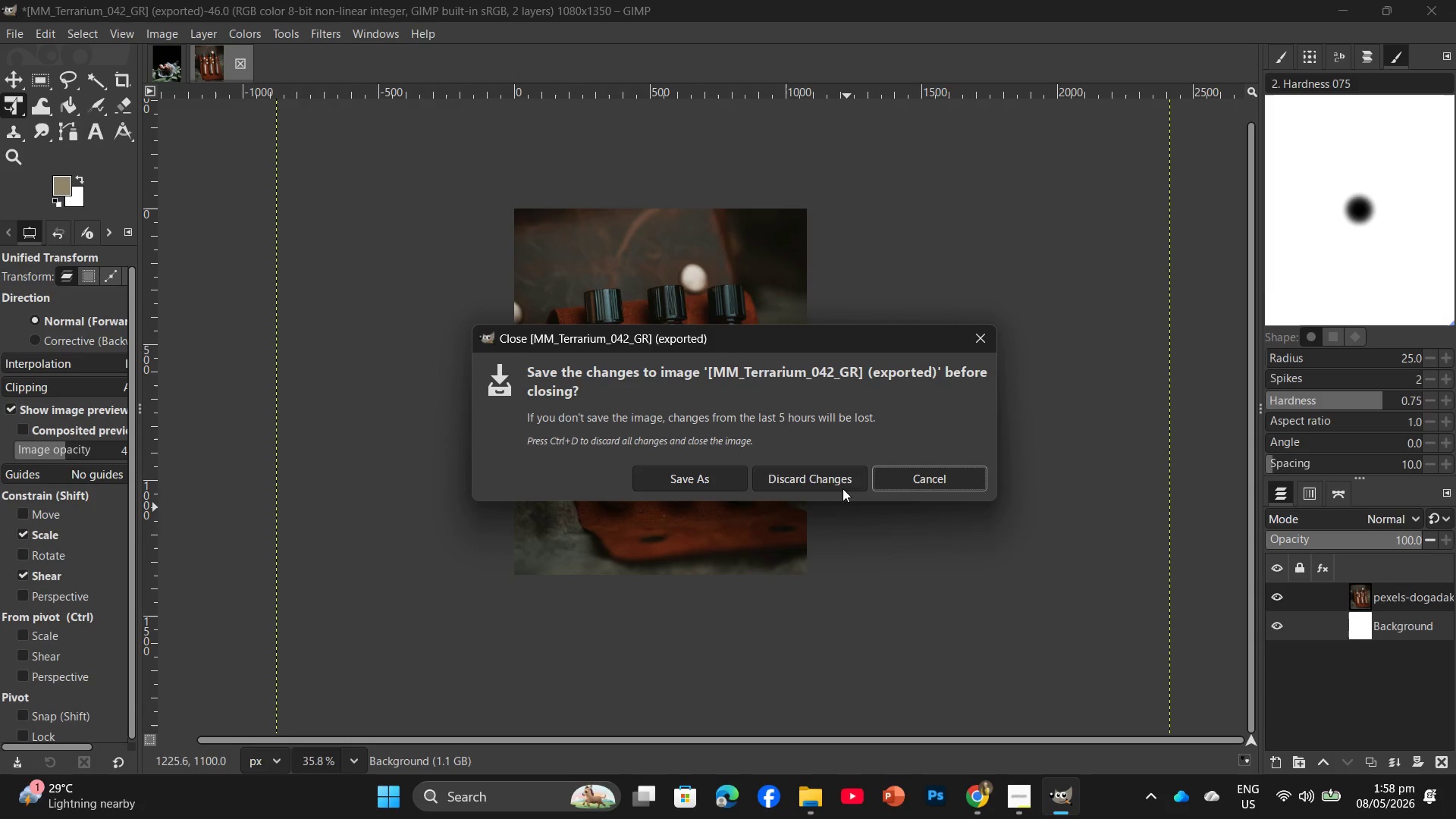 
left_click([842, 486])
 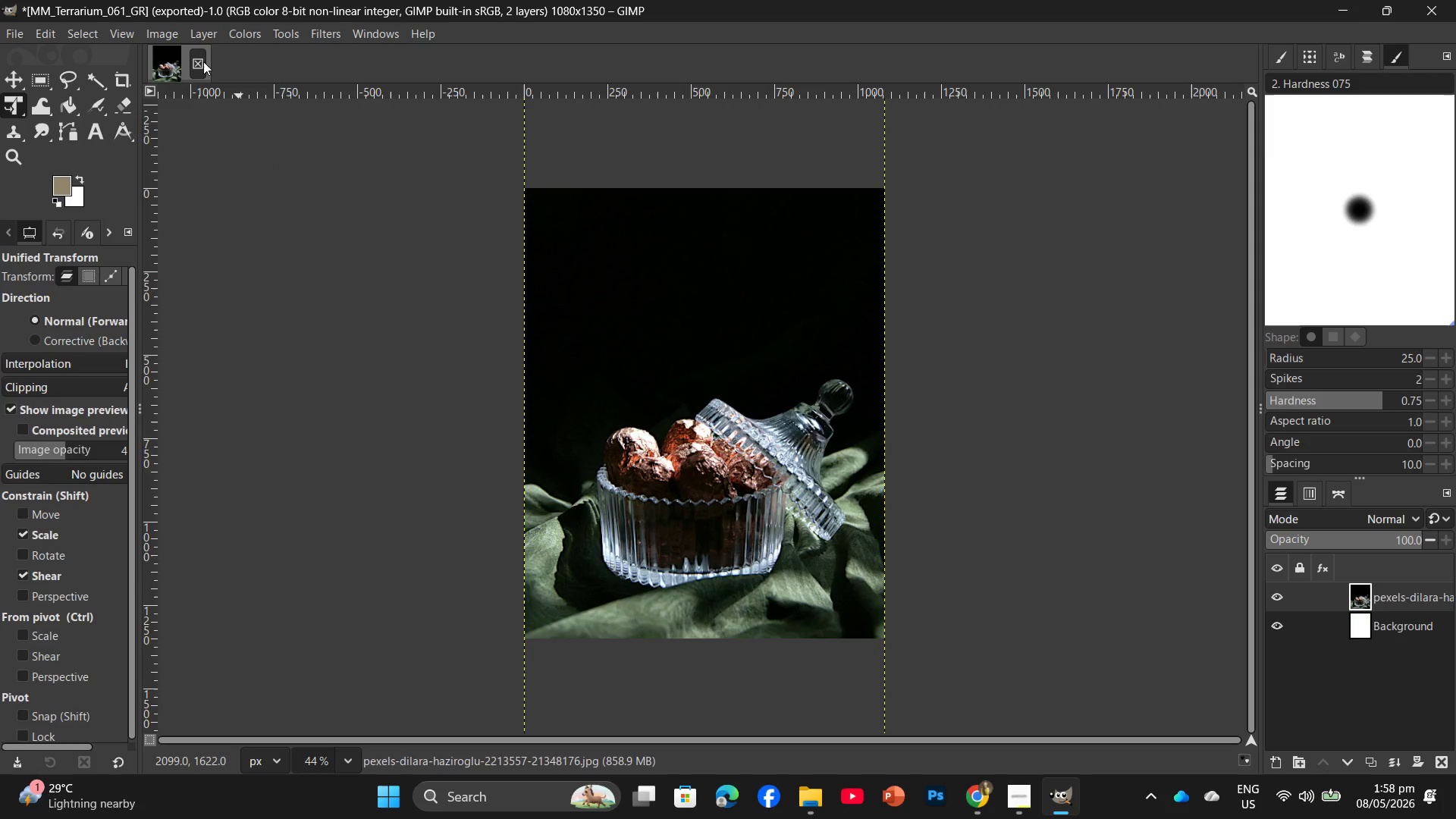 
left_click([200, 61])
 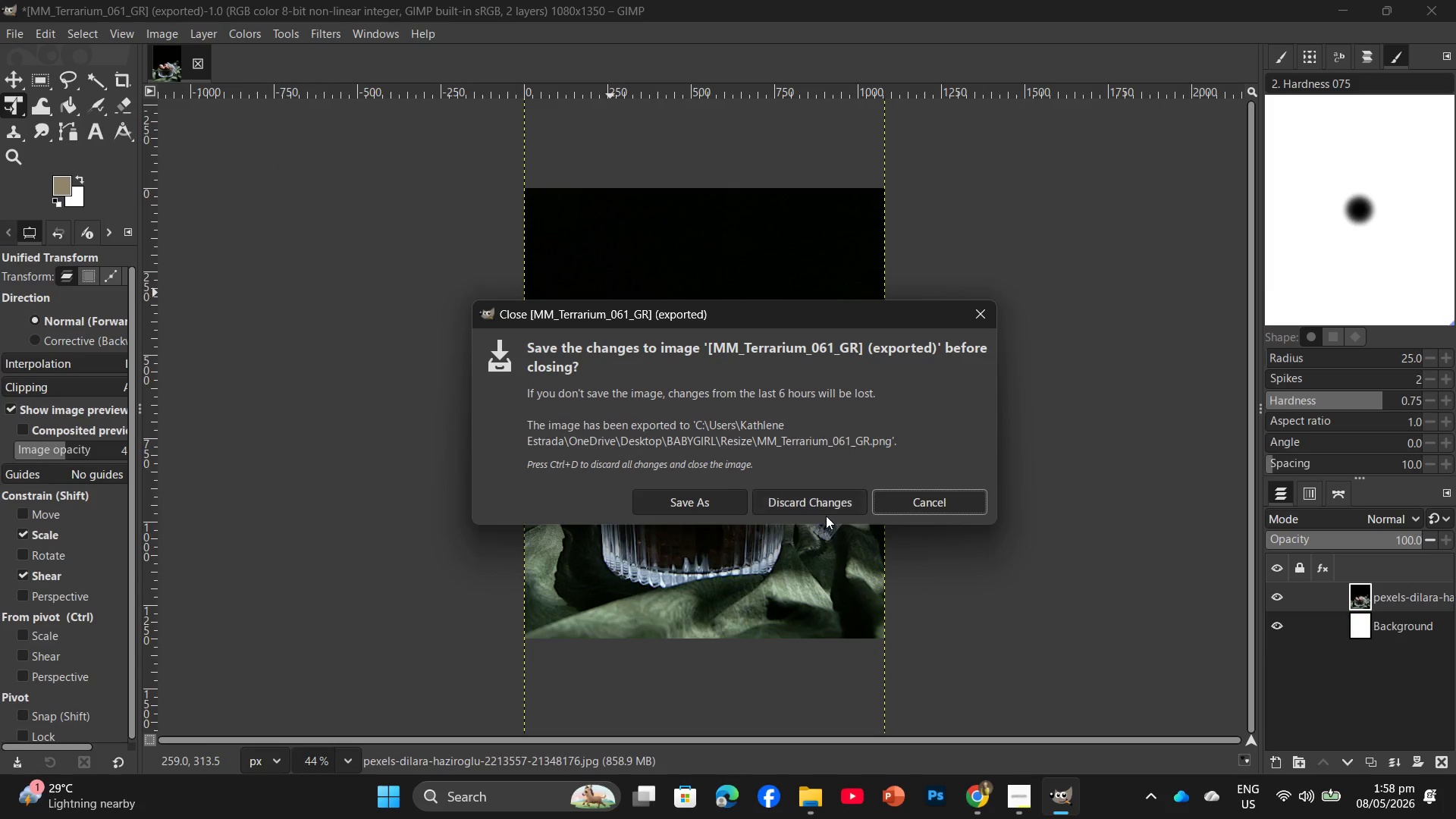 
left_click([827, 508])
 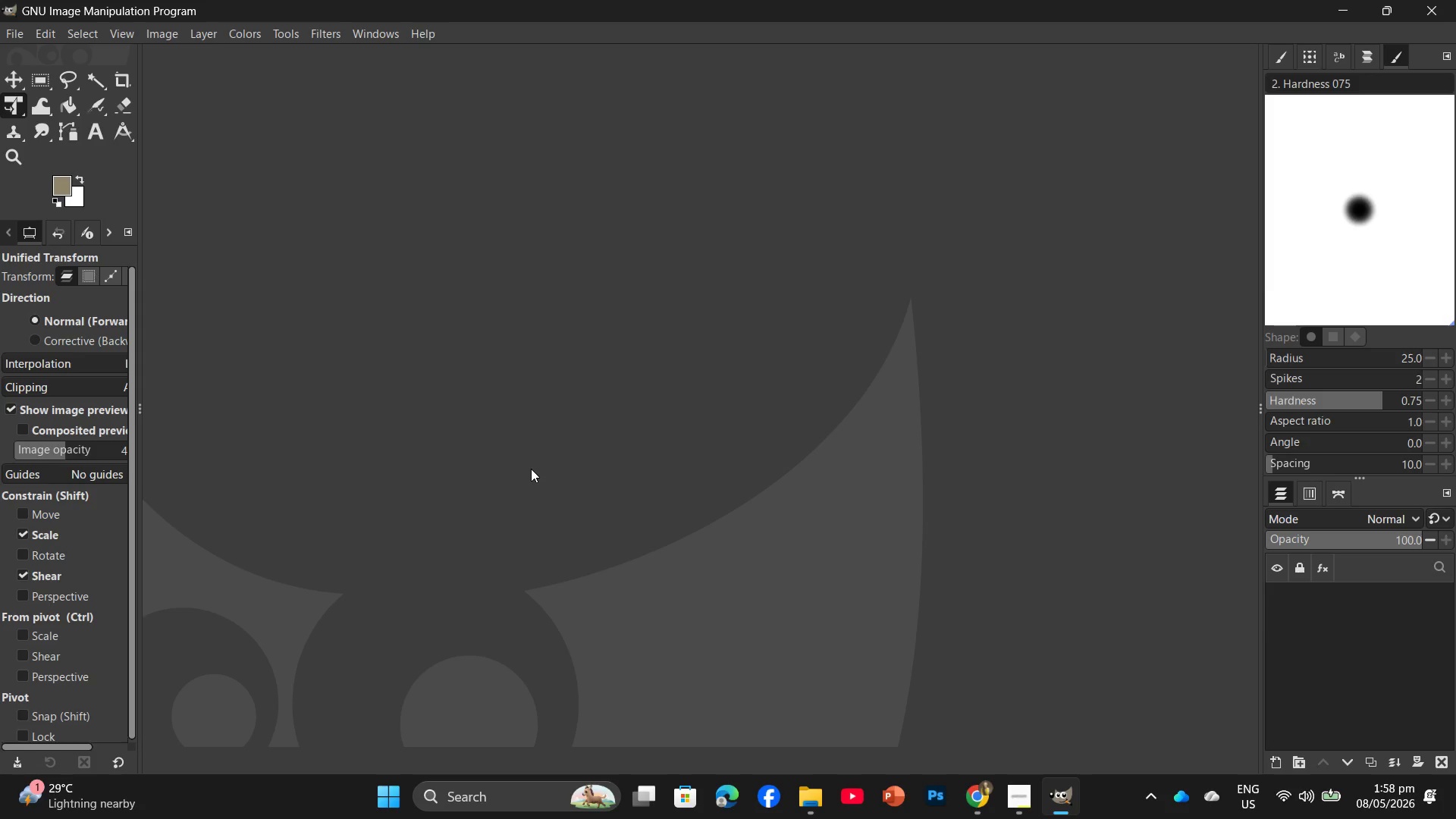 
wait(21.12)
 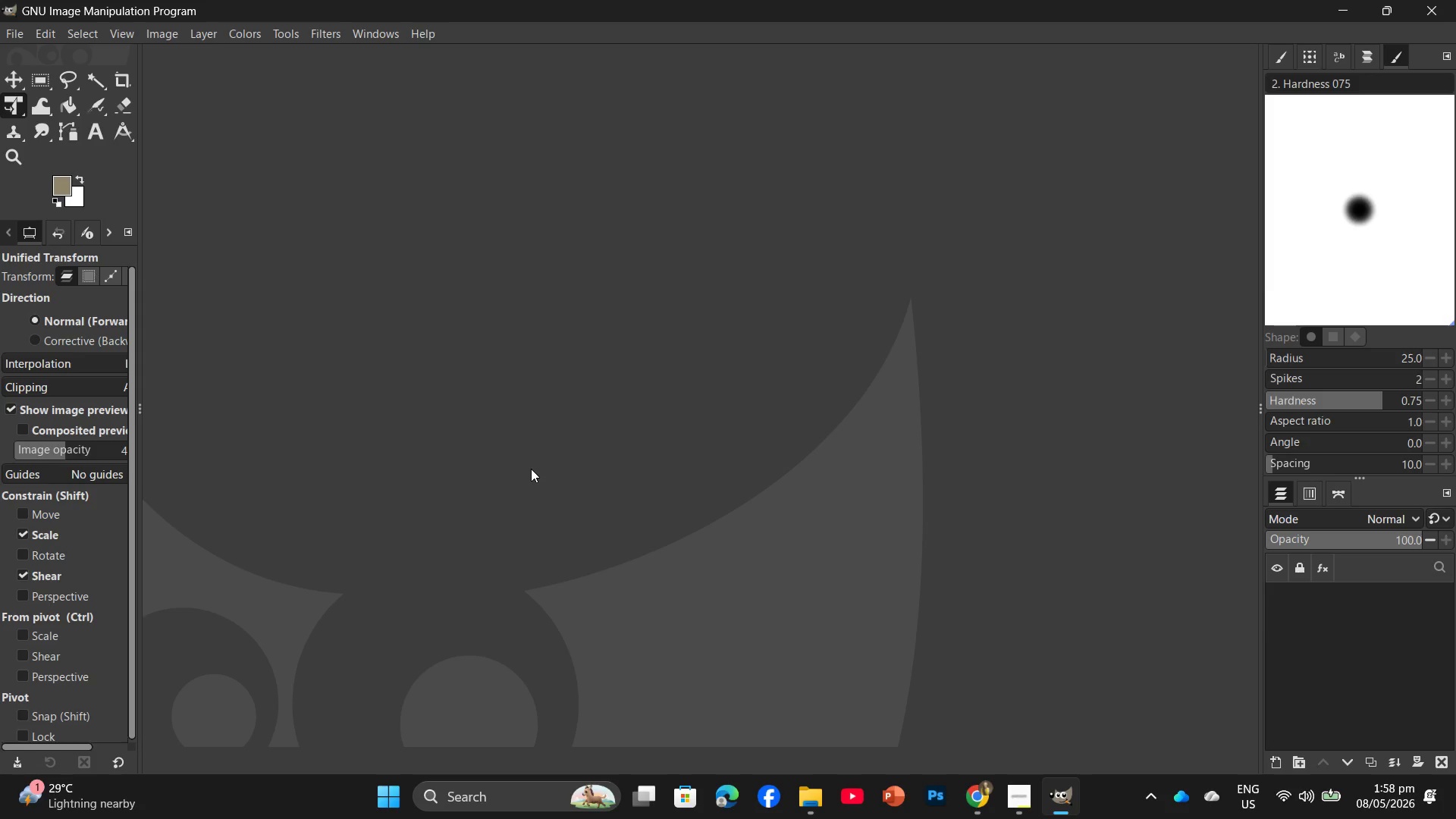 
key(Control+ControlLeft)
 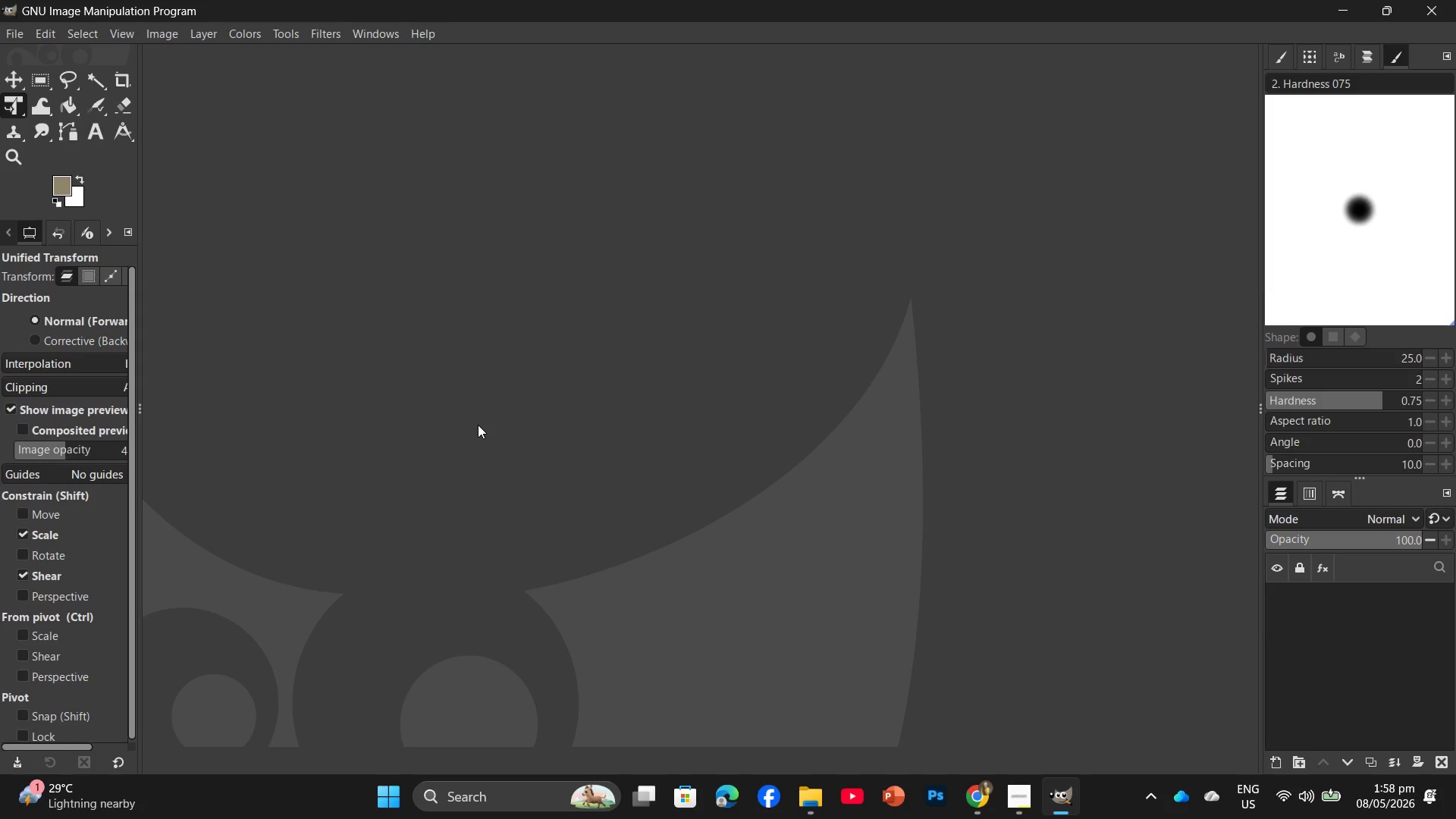 
key(Control+N)
 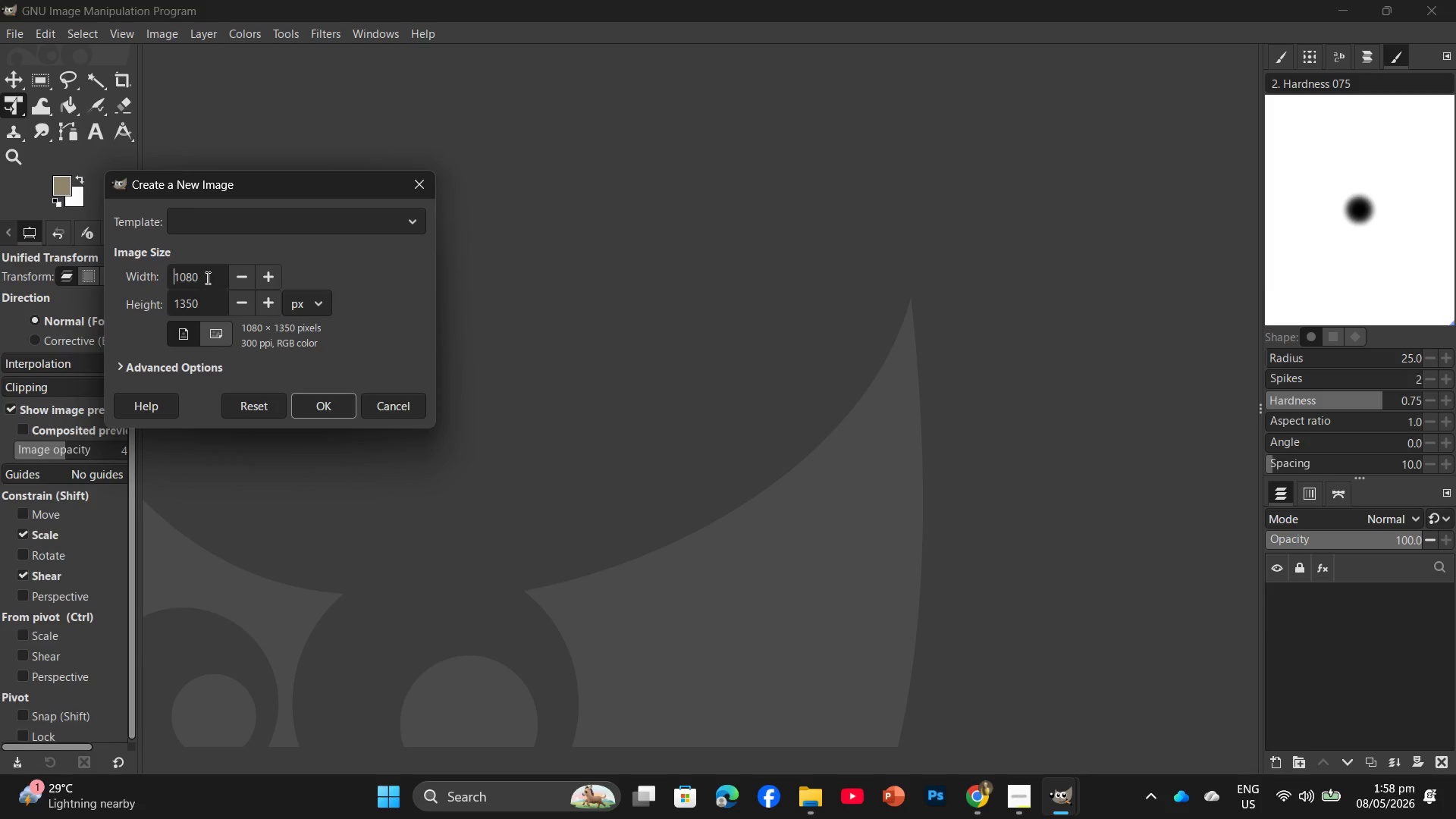 
left_click_drag(start_coordinate=[206, 276], to_coordinate=[171, 273])
 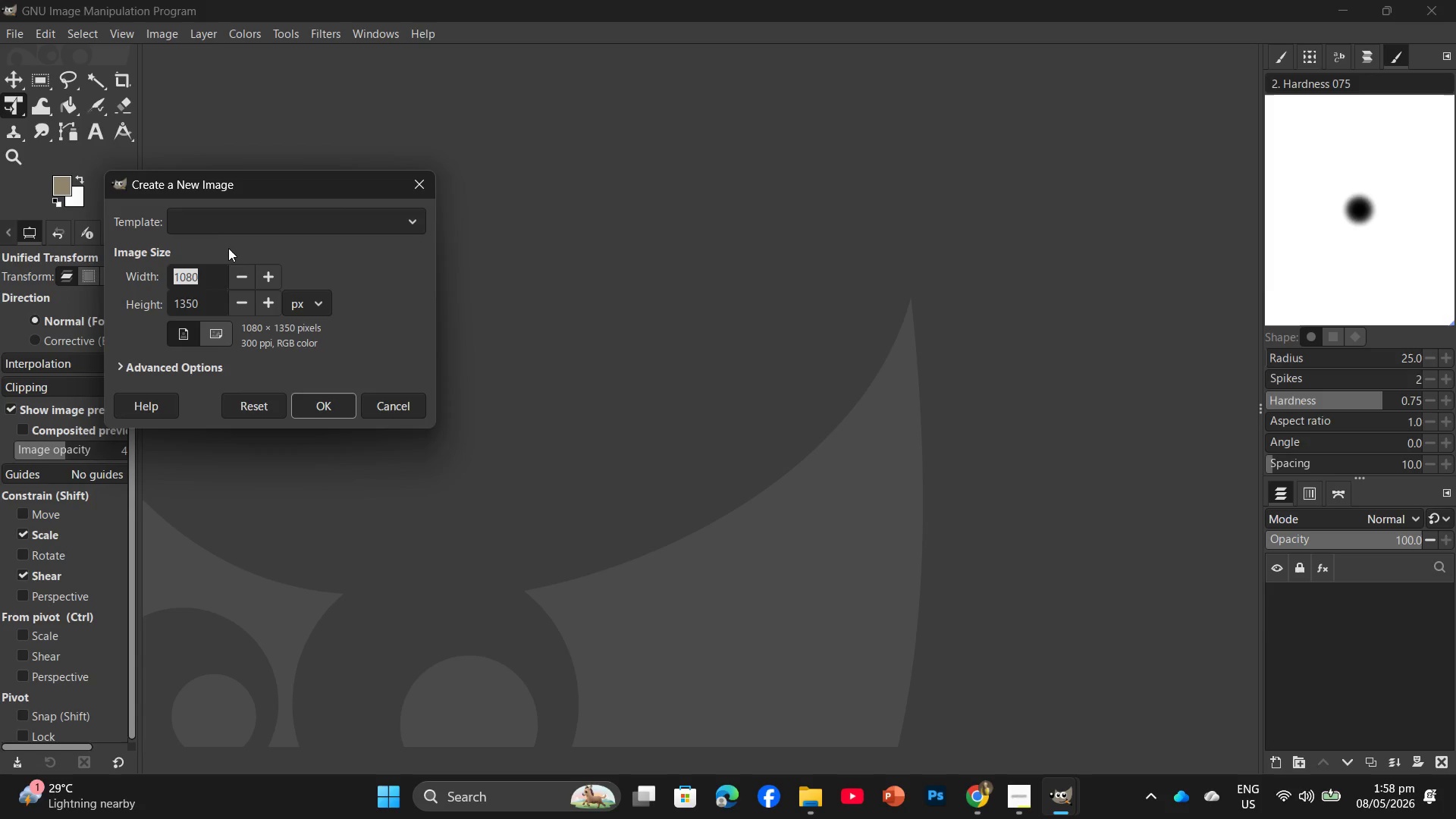 
wait(7.17)
 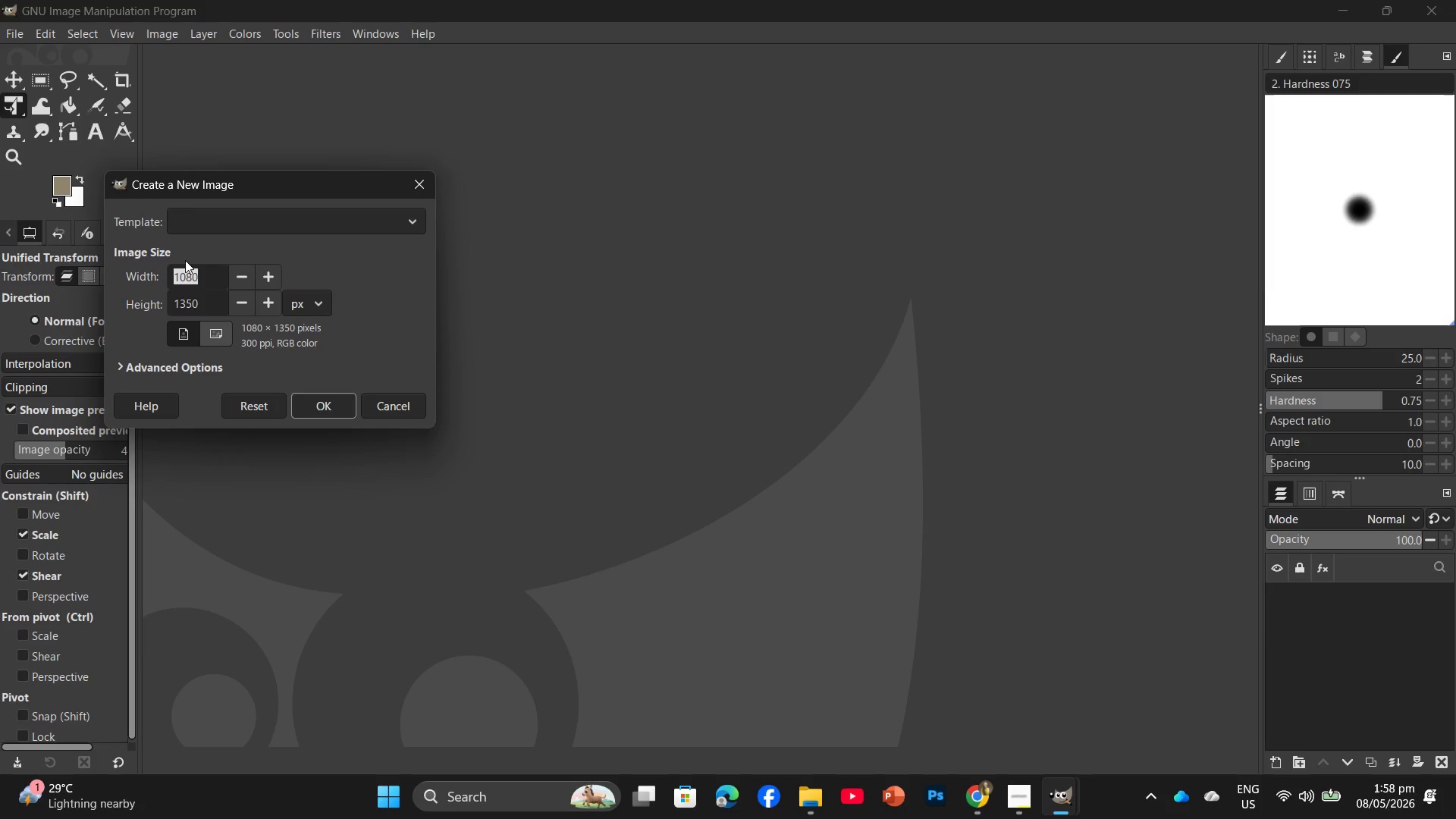 
key(Numpad2)
 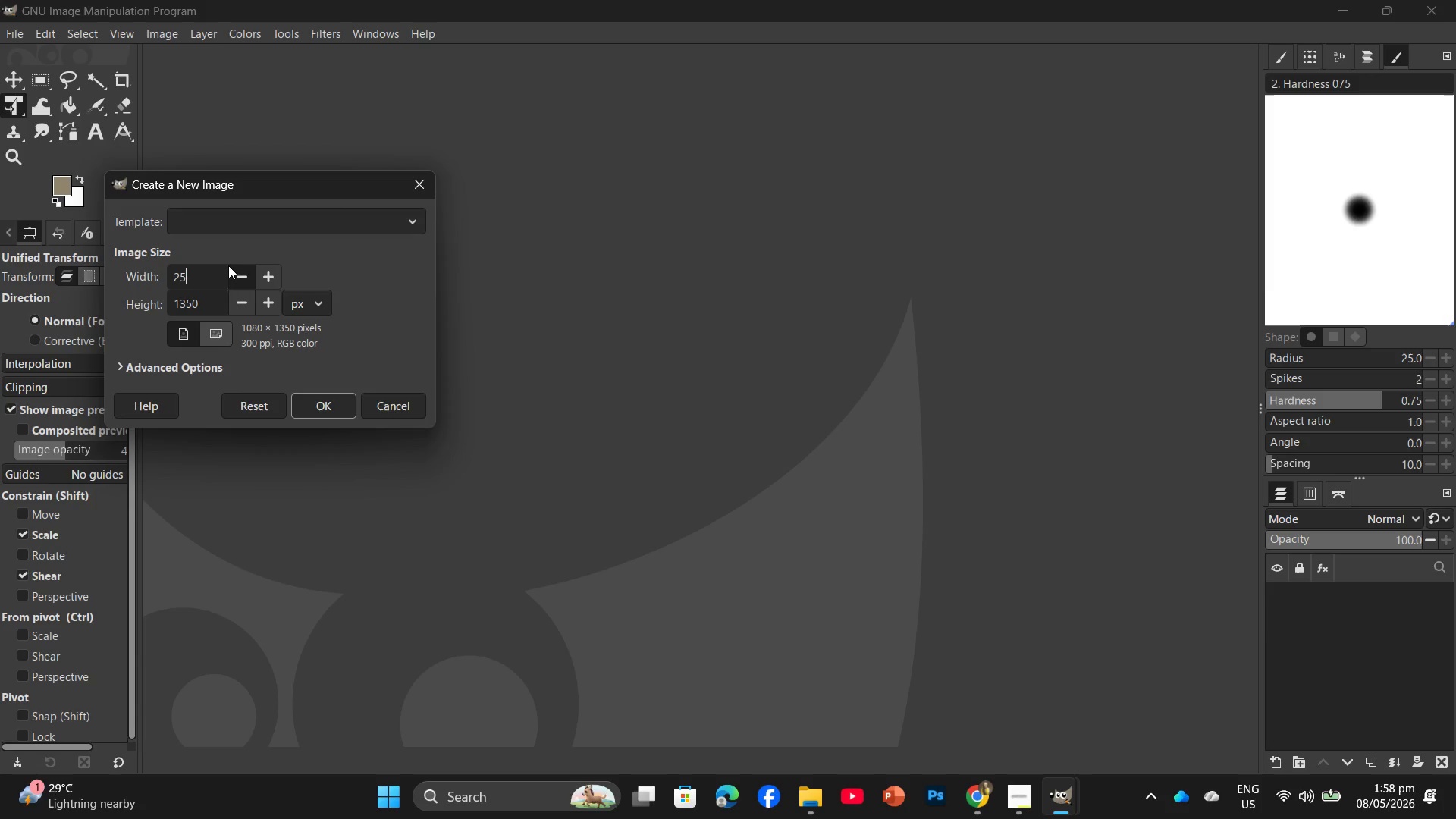 
key(Numpad5)
 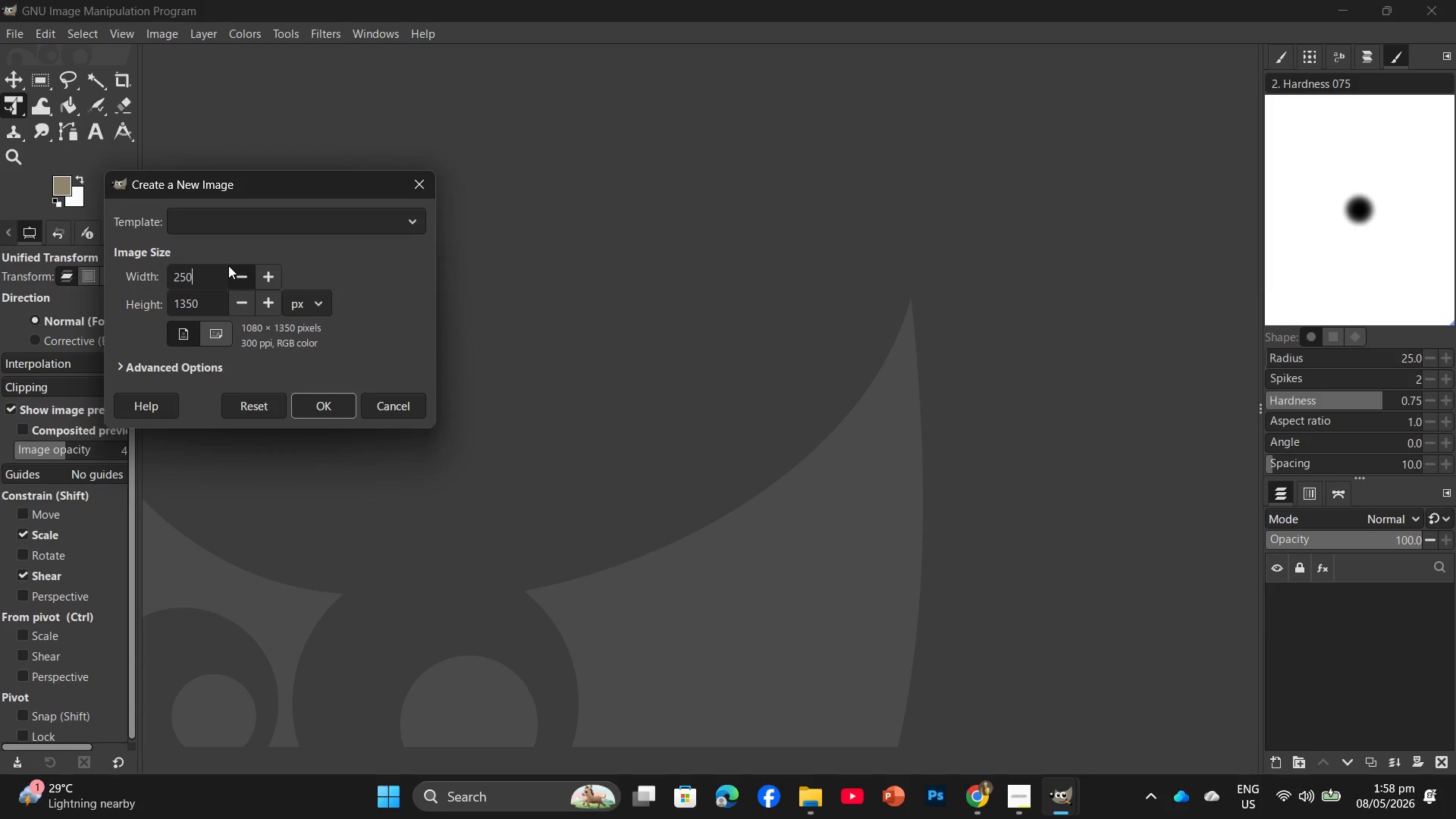 
key(Numpad0)
 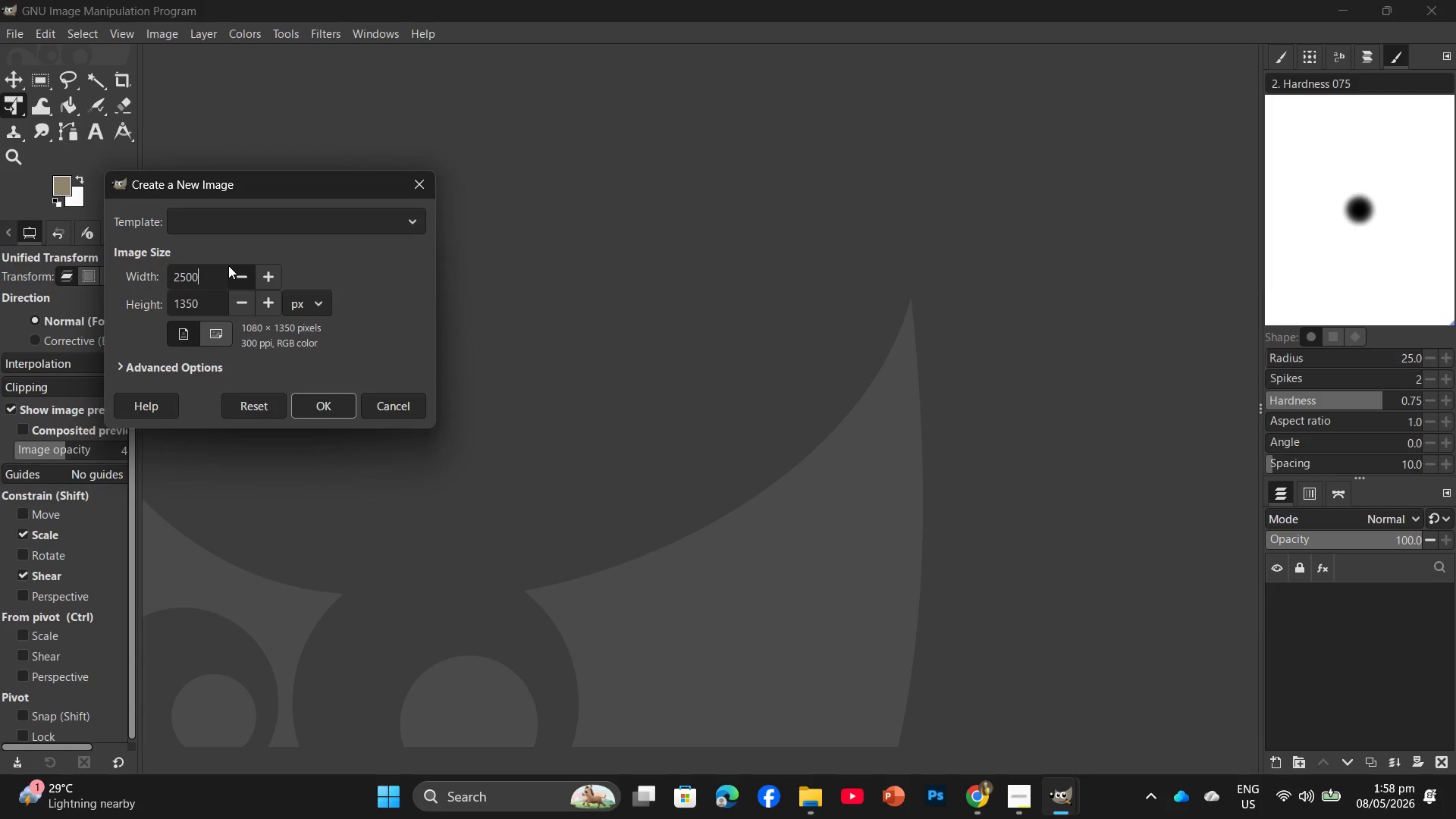 
key(Numpad0)
 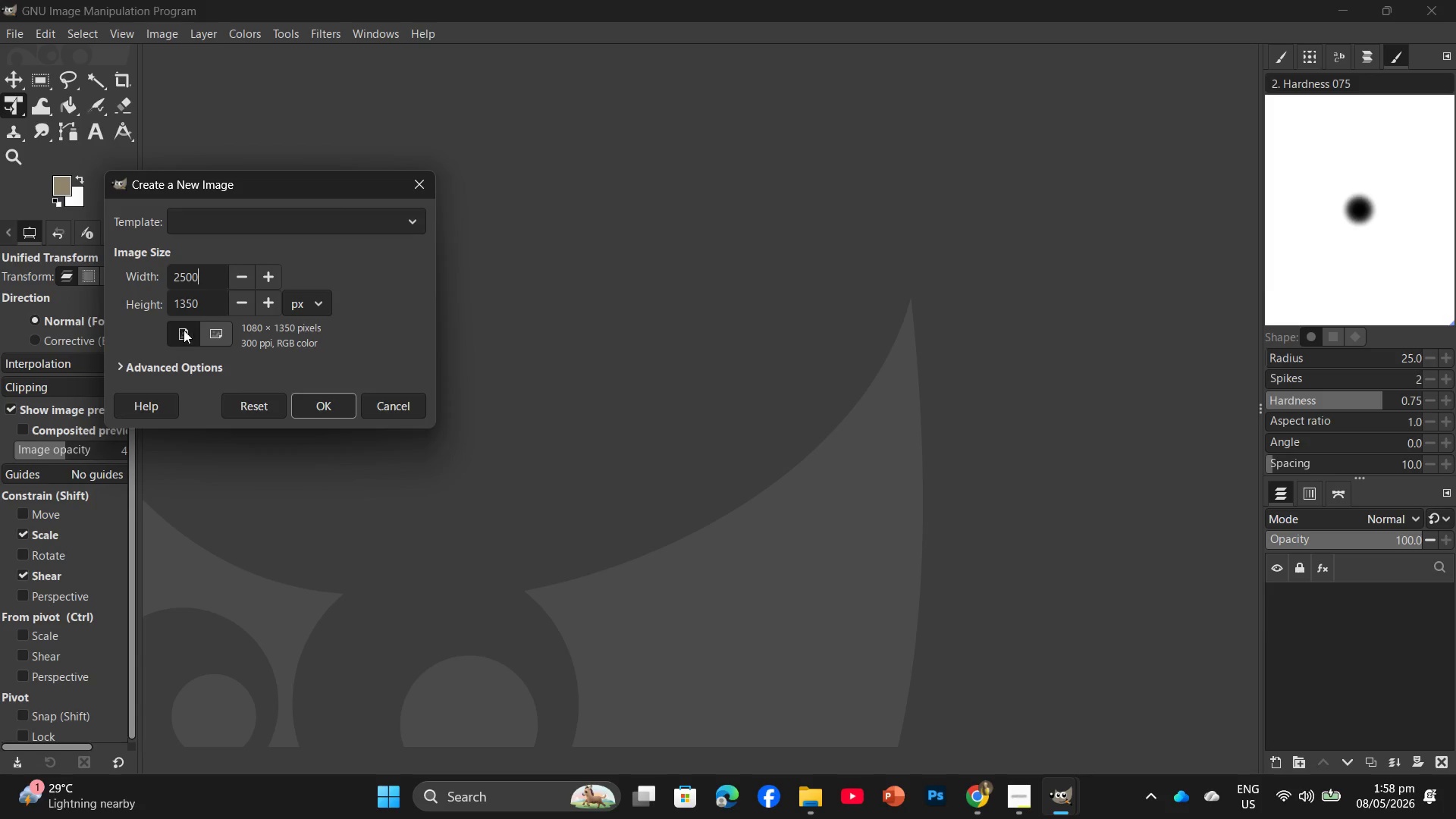 
left_click_drag(start_coordinate=[202, 305], to_coordinate=[168, 305])
 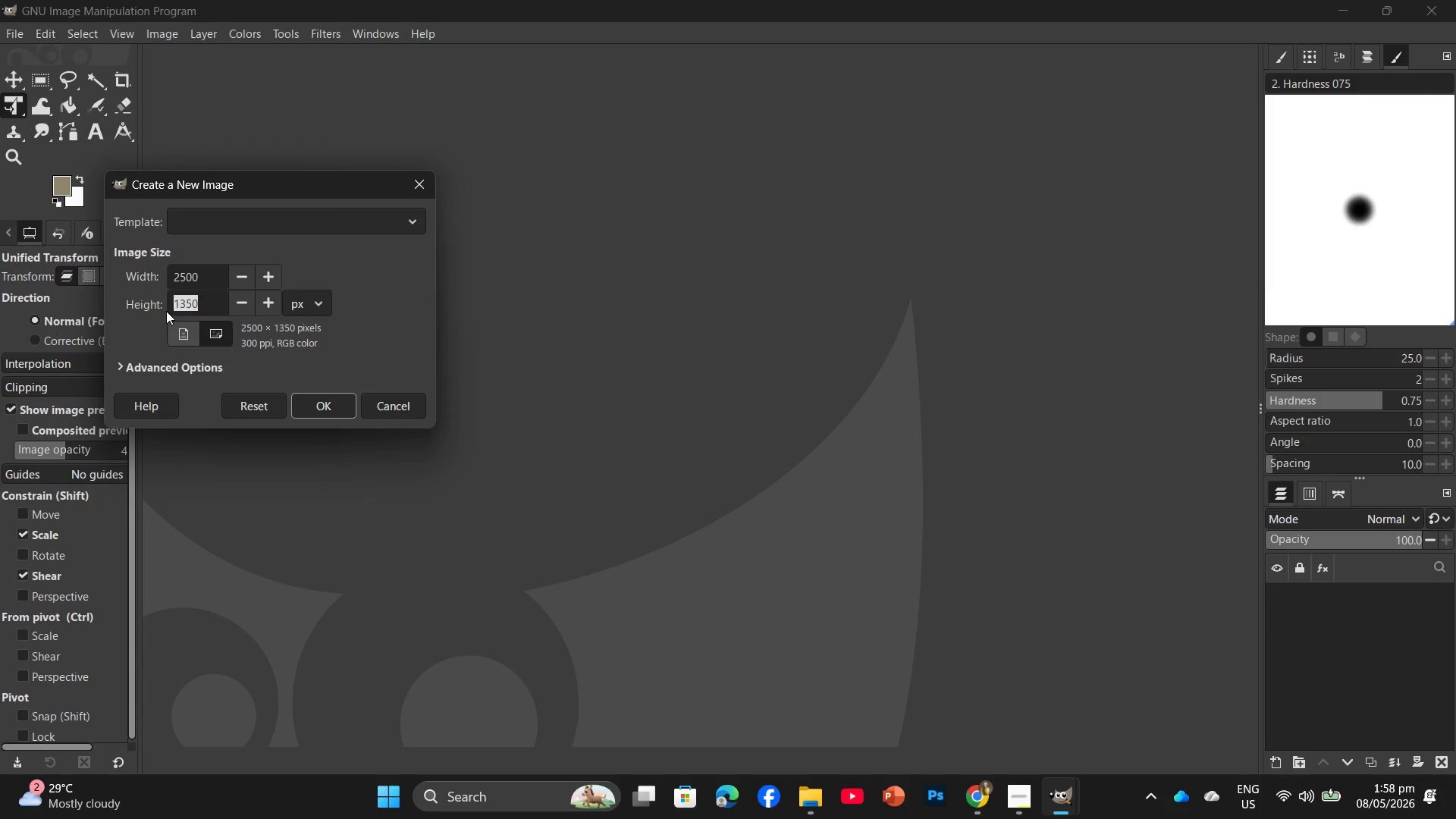 
key(Numpad5)
 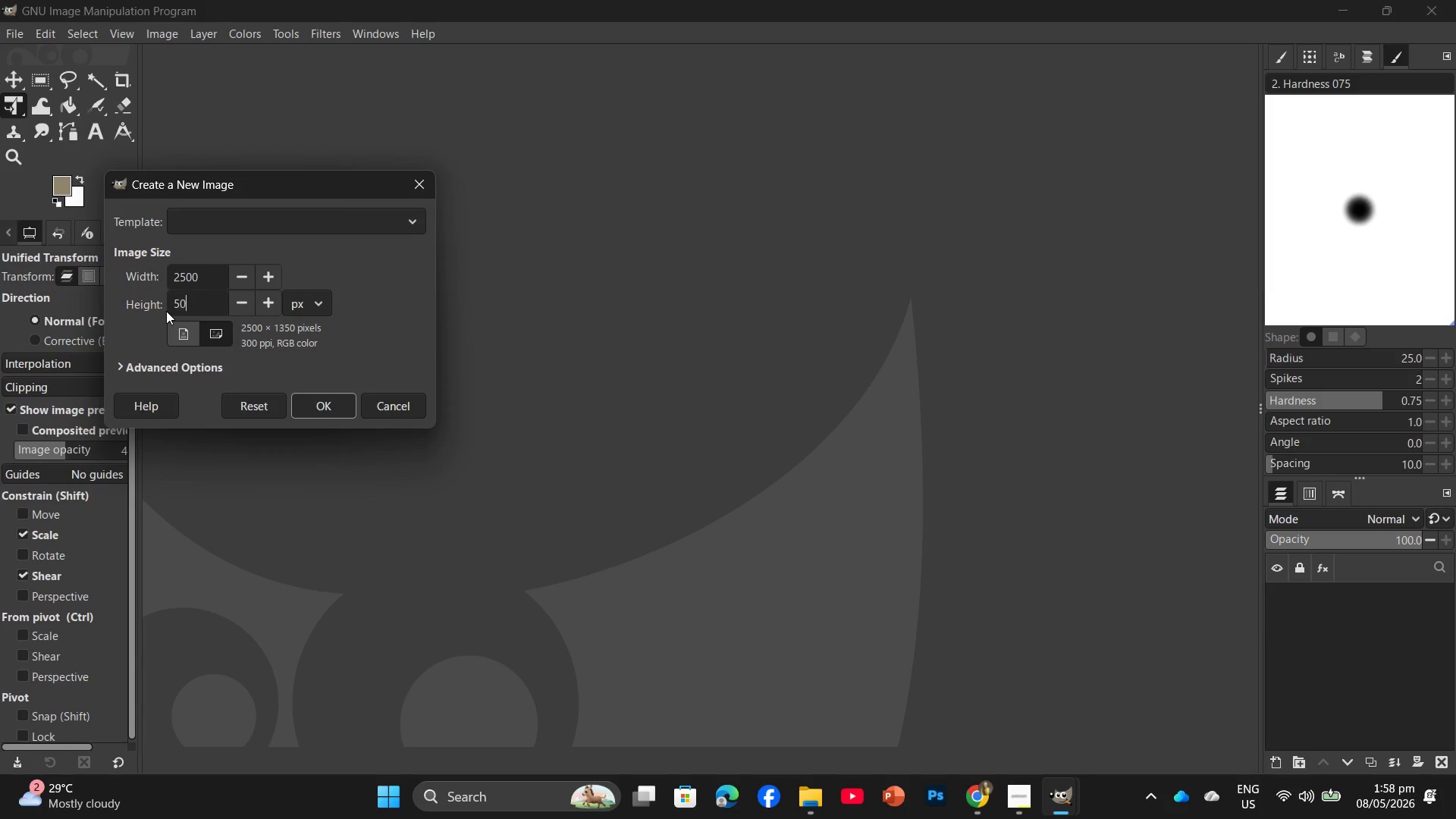 
key(Numpad0)
 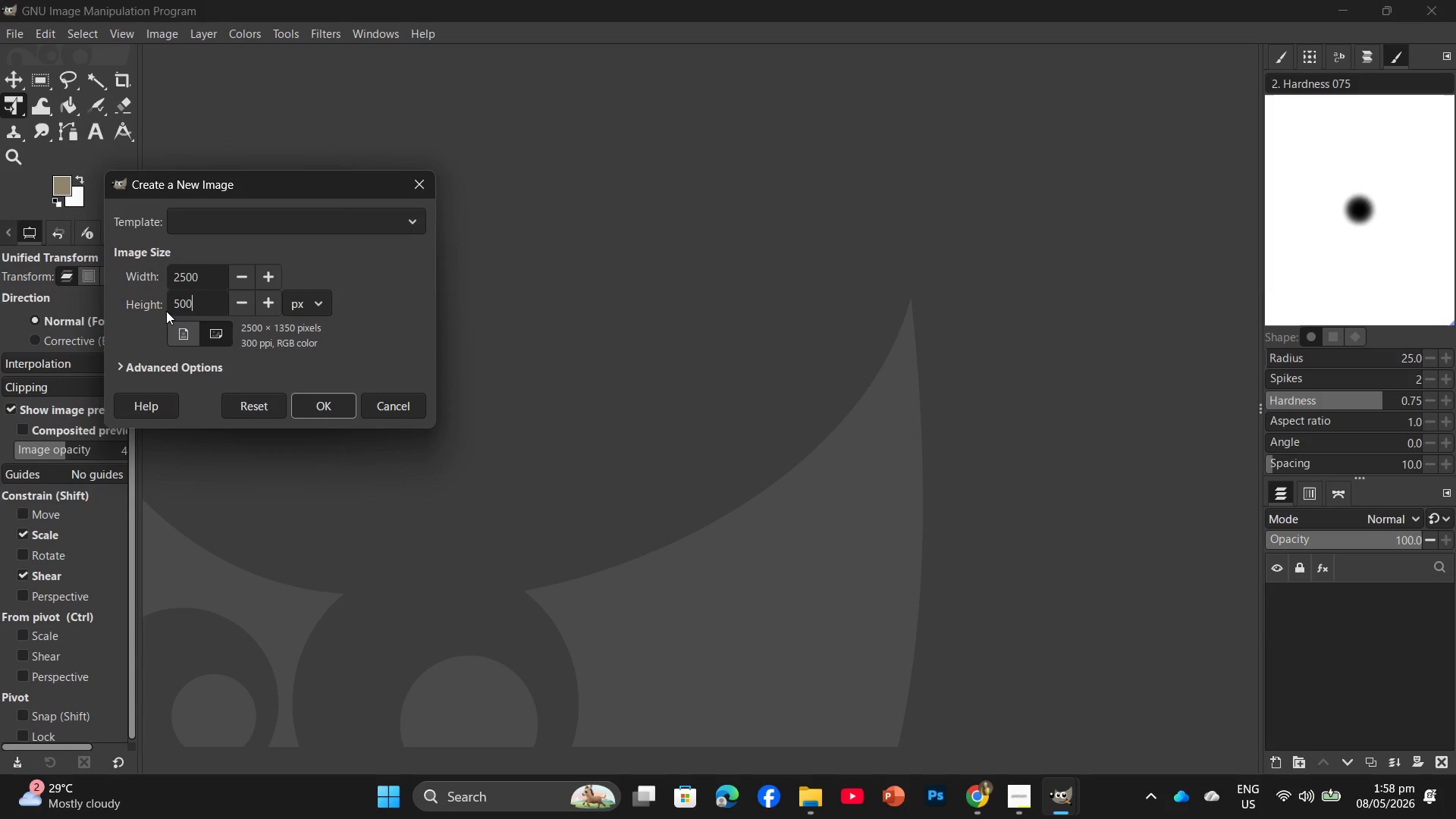 
key(Numpad0)
 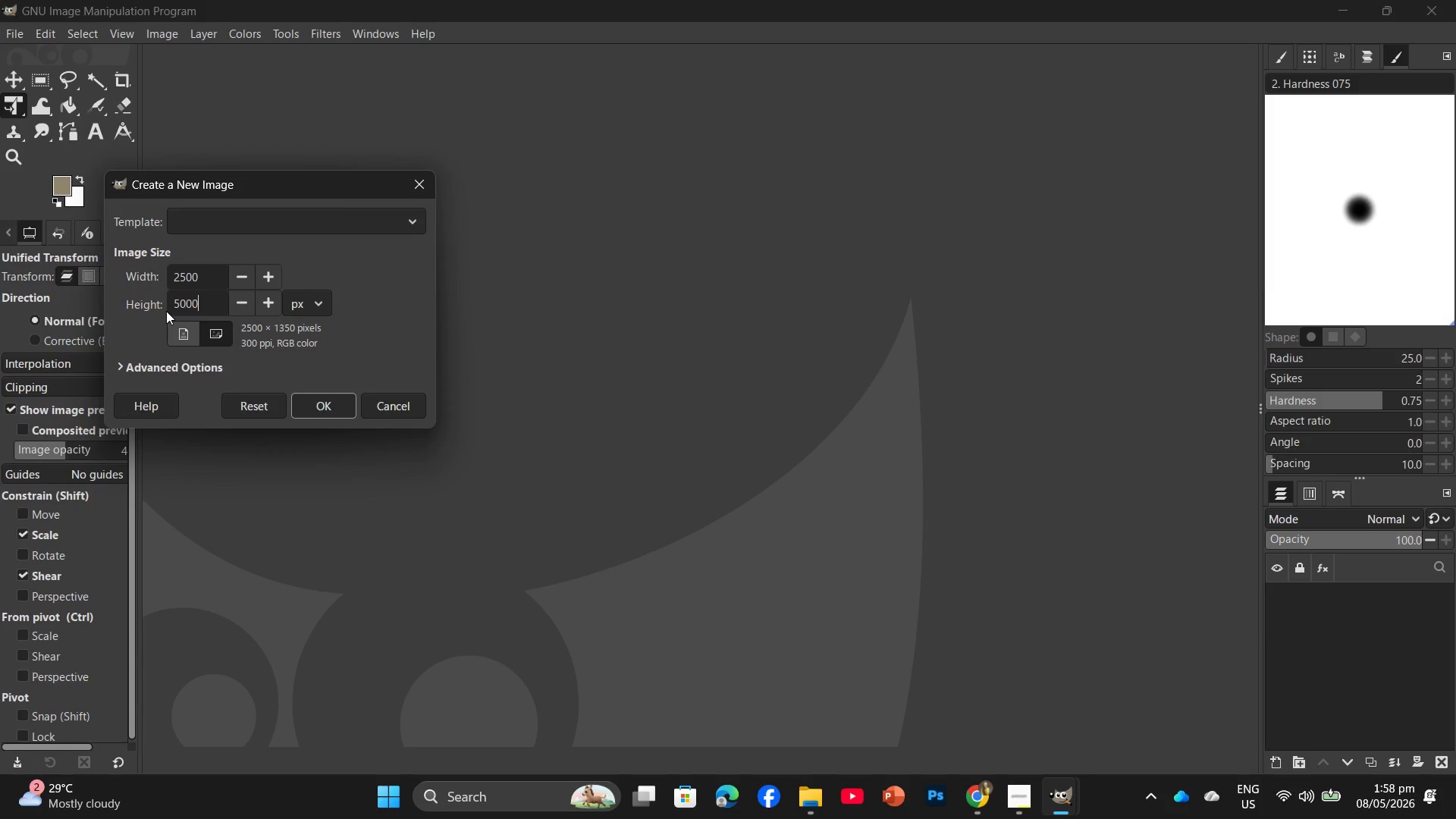 
key(Numpad0)
 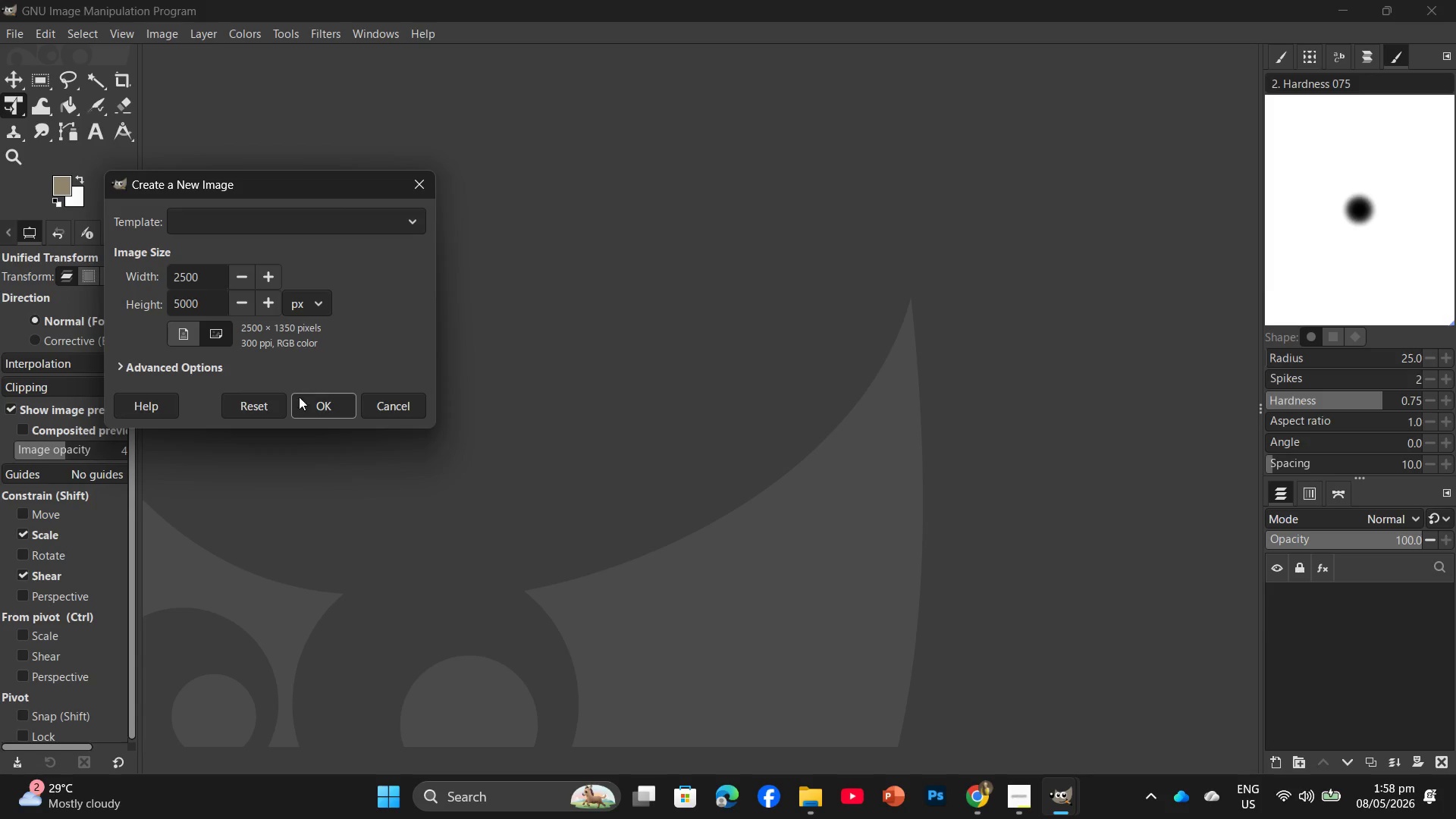 
left_click([315, 405])
 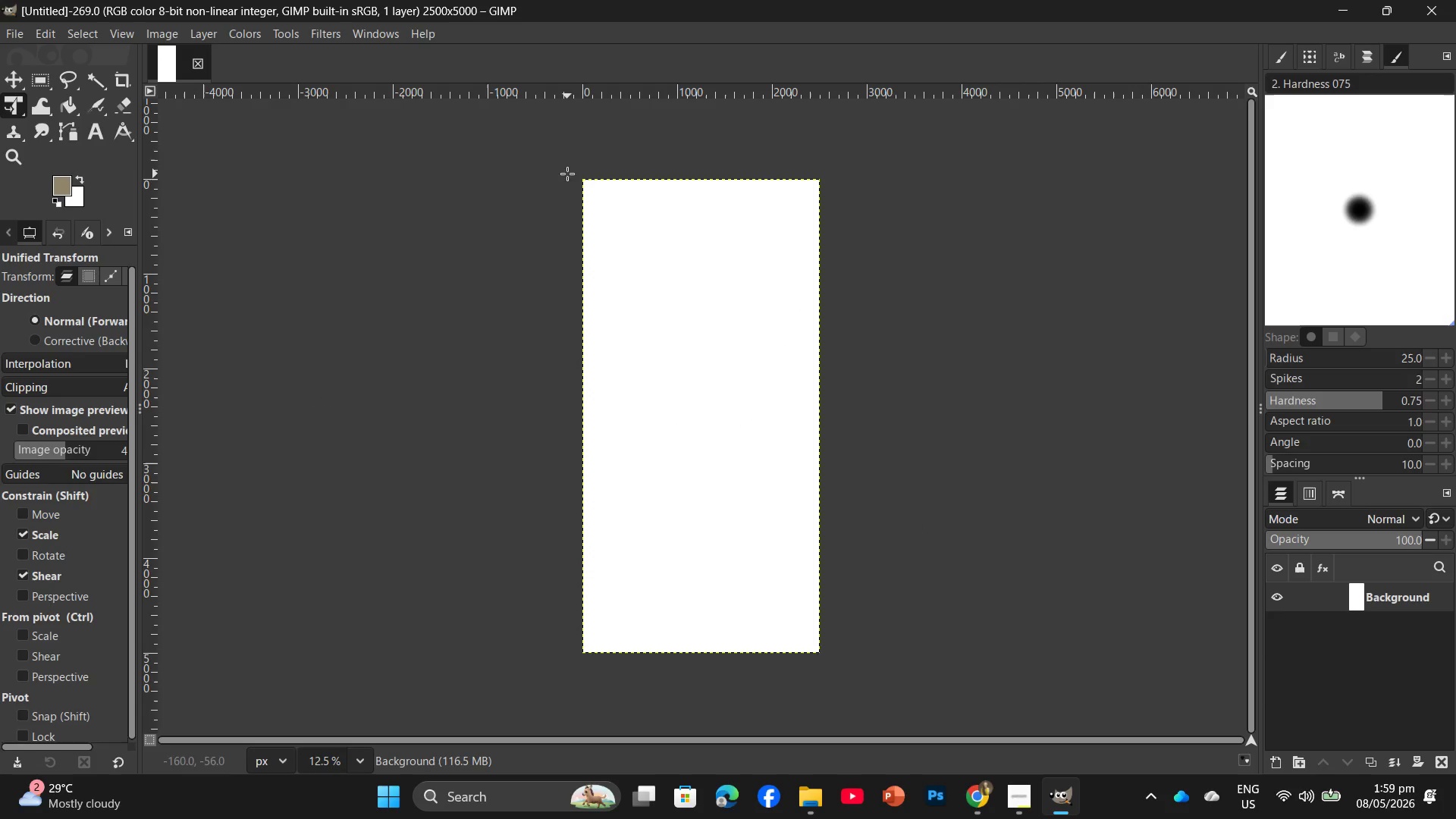 
wait(7.28)
 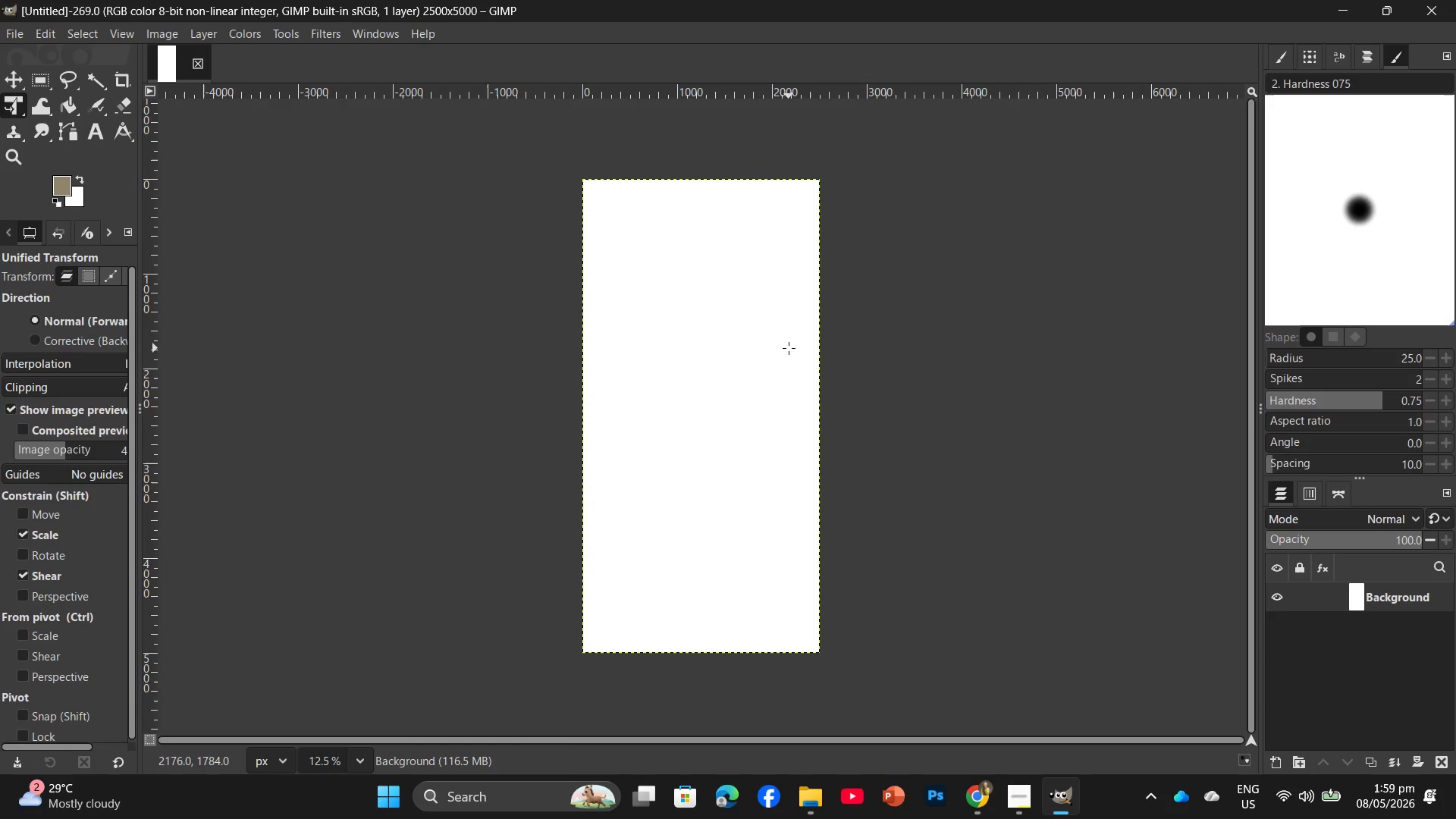 
key(Control+Z)
 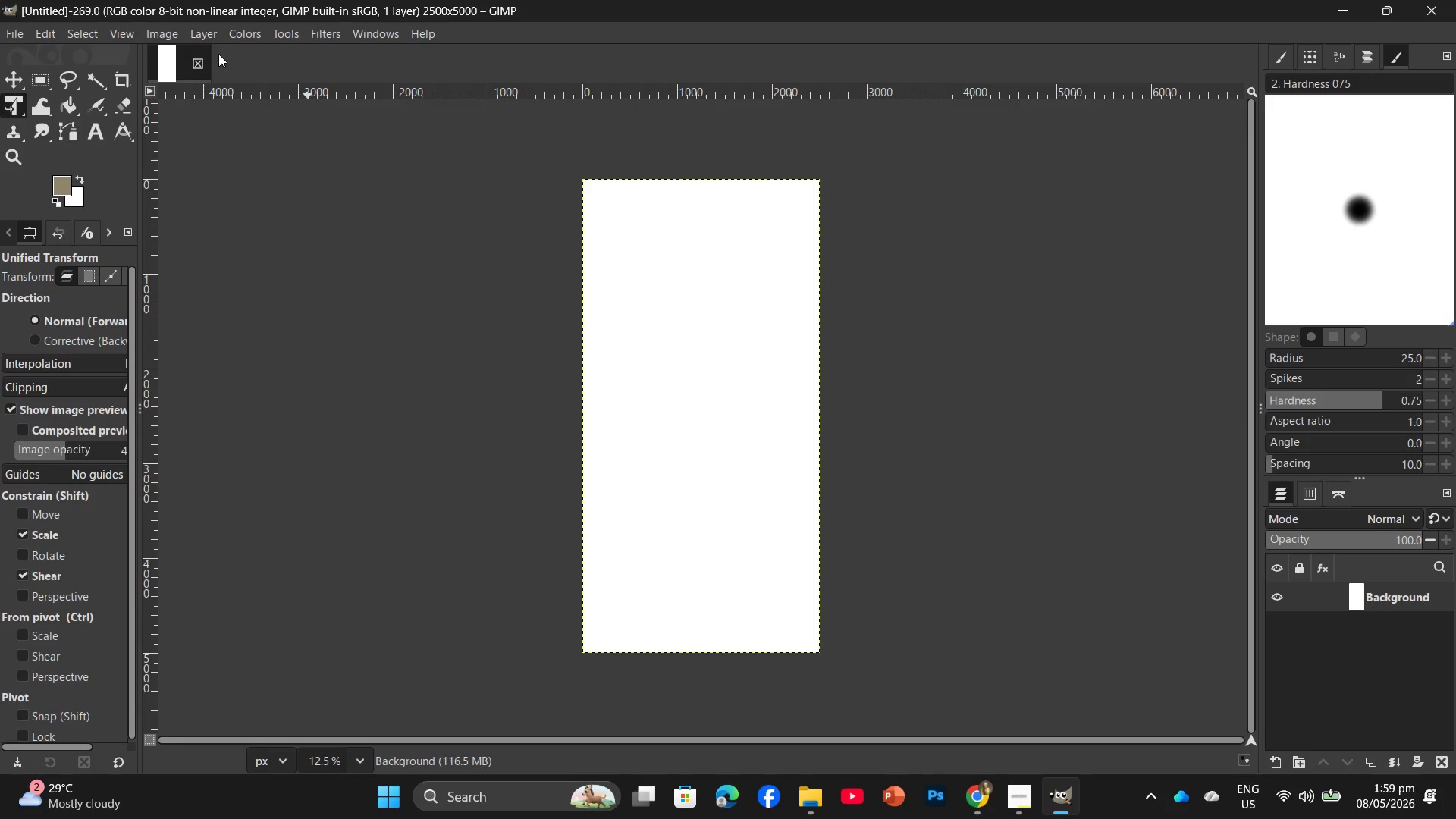 
left_click([203, 59])
 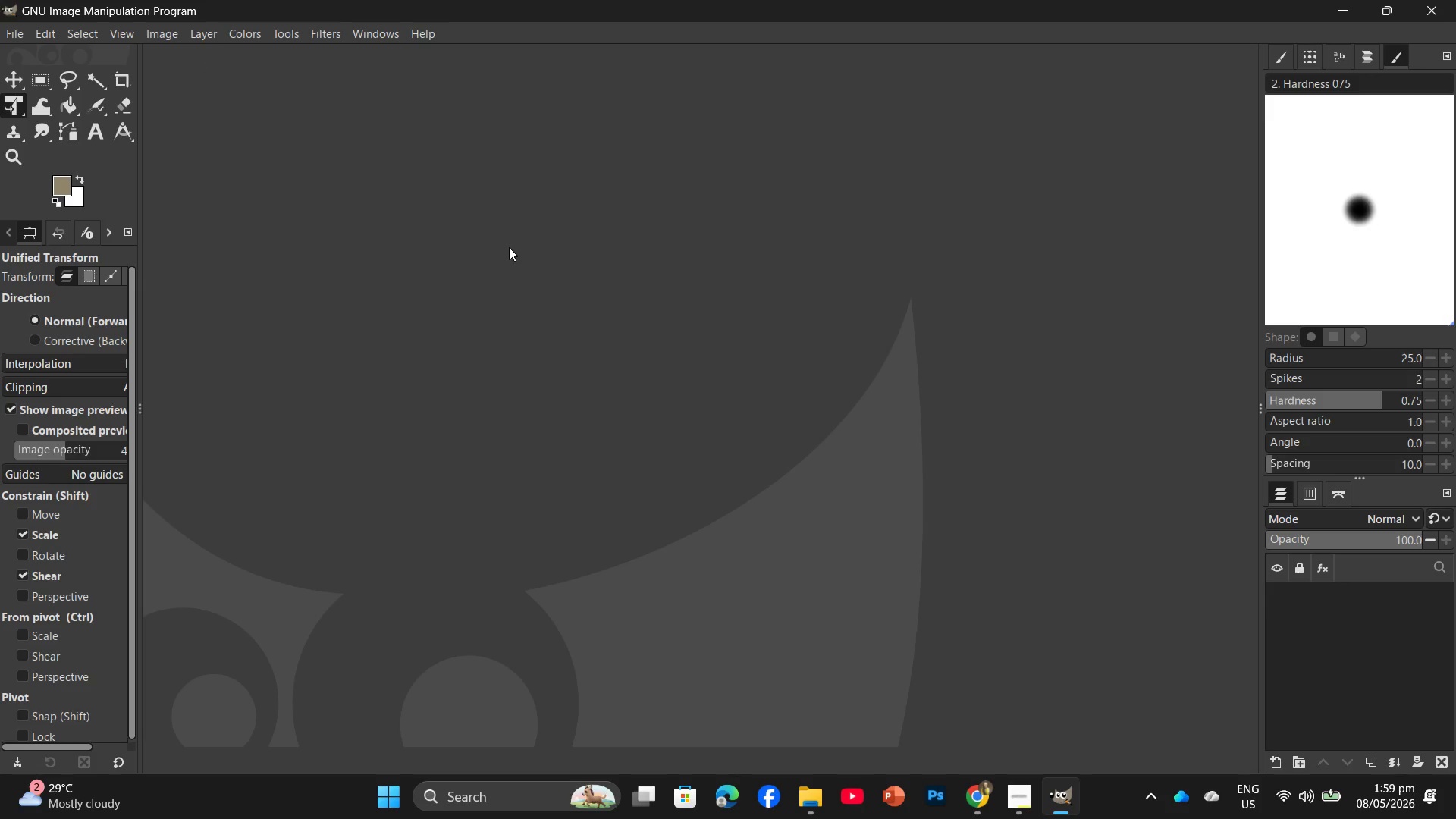 
key(Control+ControlLeft)
 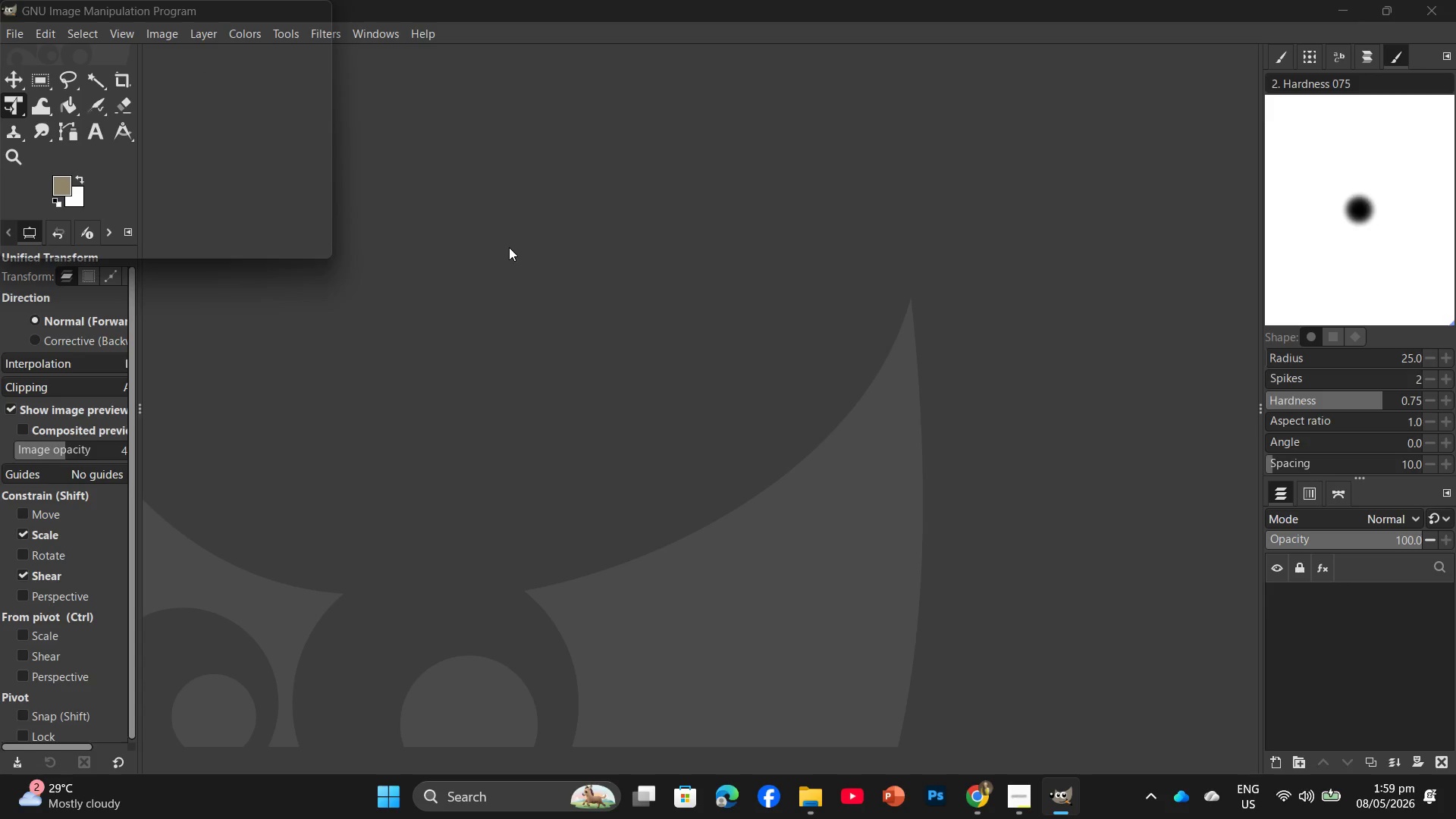 
key(Control+N)
 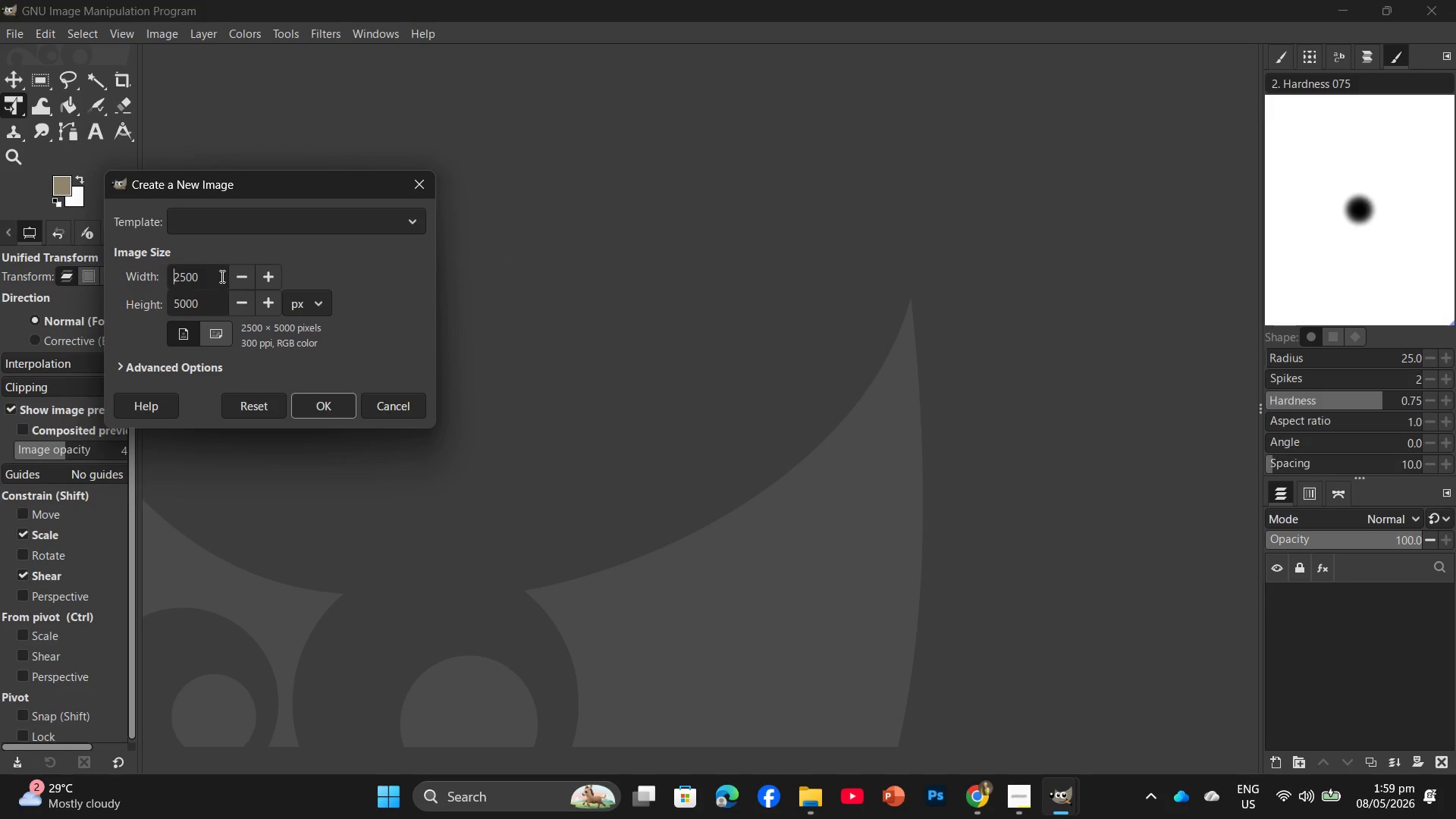 
left_click_drag(start_coordinate=[212, 275], to_coordinate=[177, 287])
 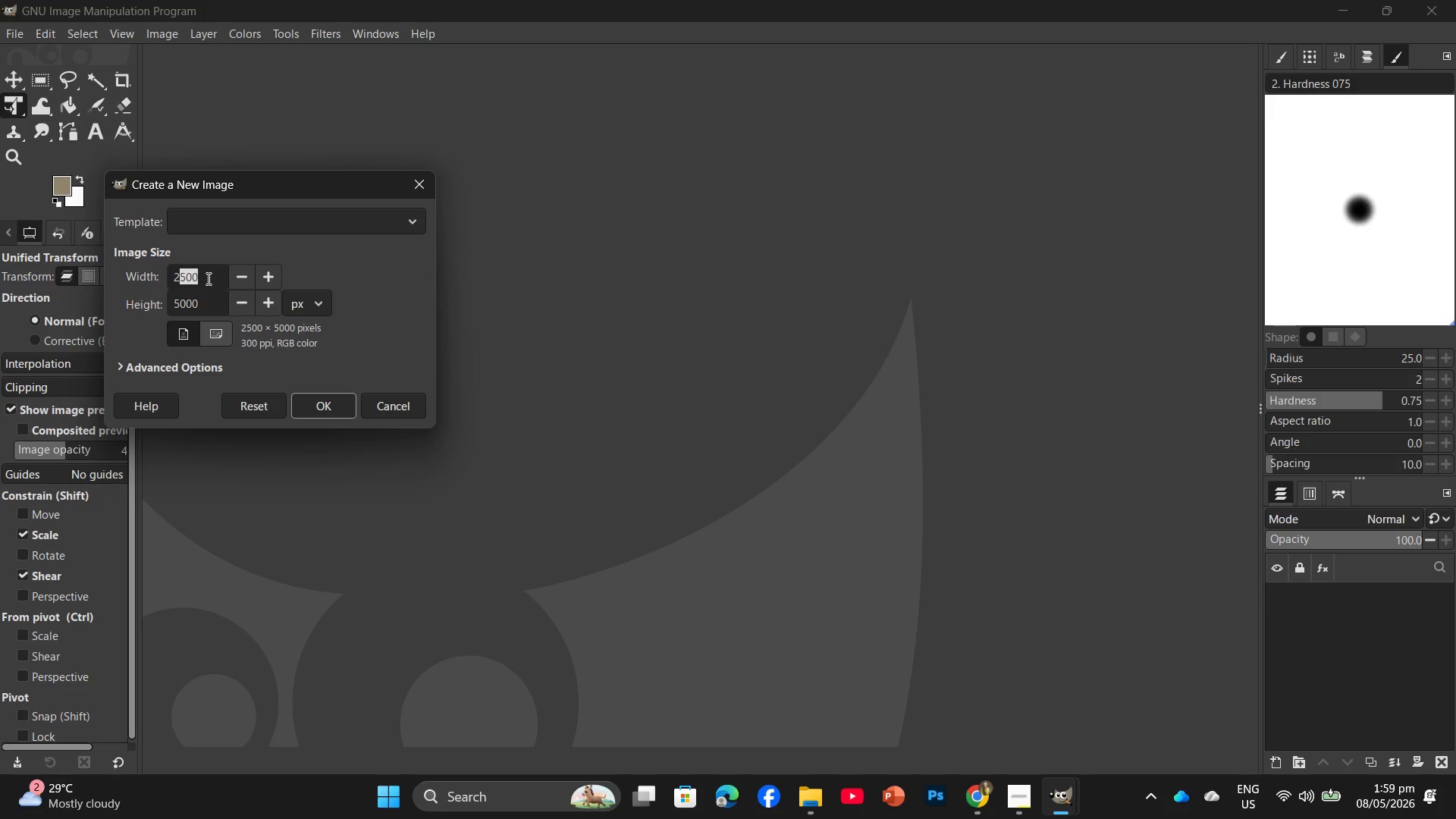 
left_click([207, 278])
 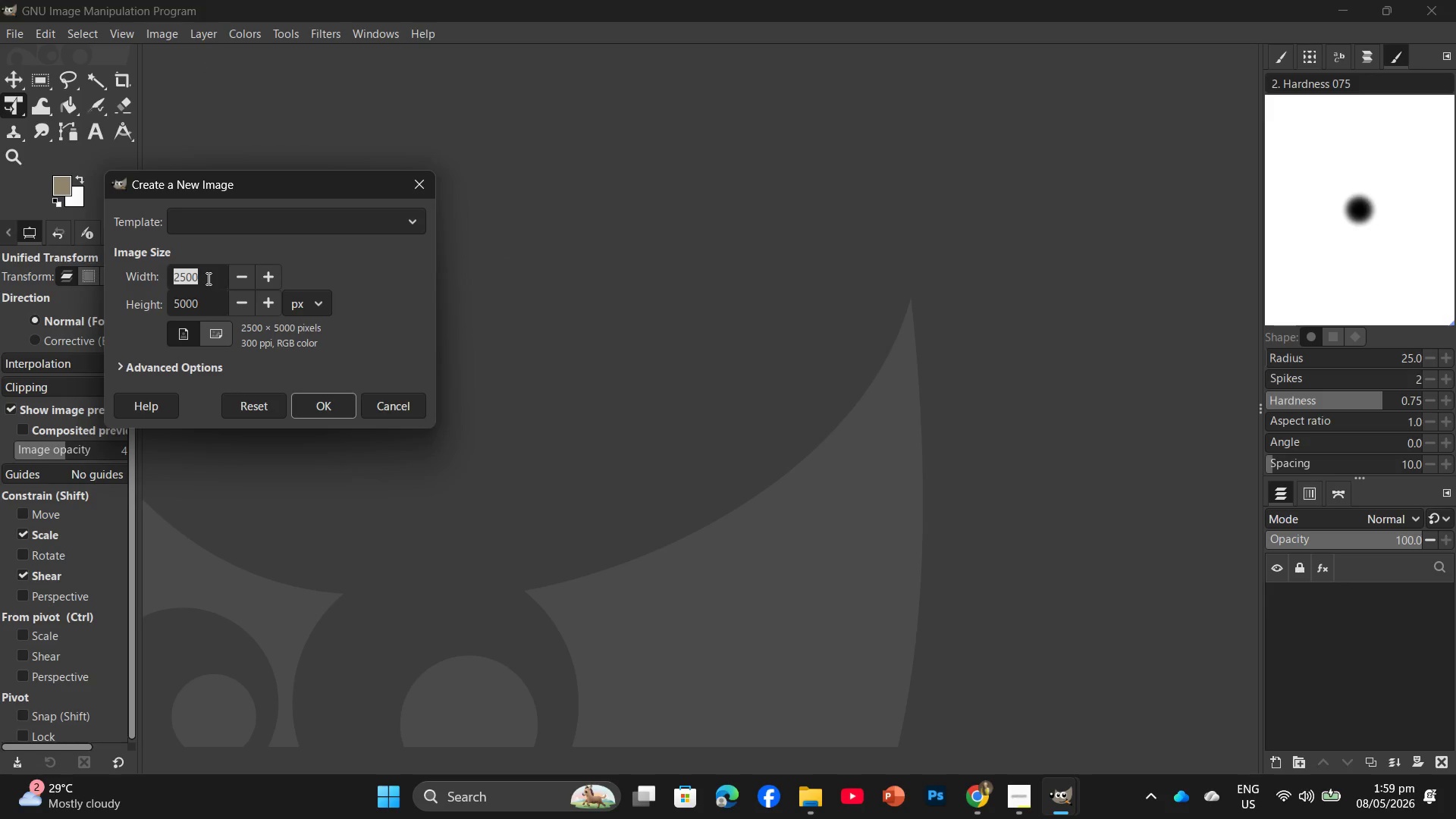 
left_click_drag(start_coordinate=[207, 278], to_coordinate=[191, 277])
 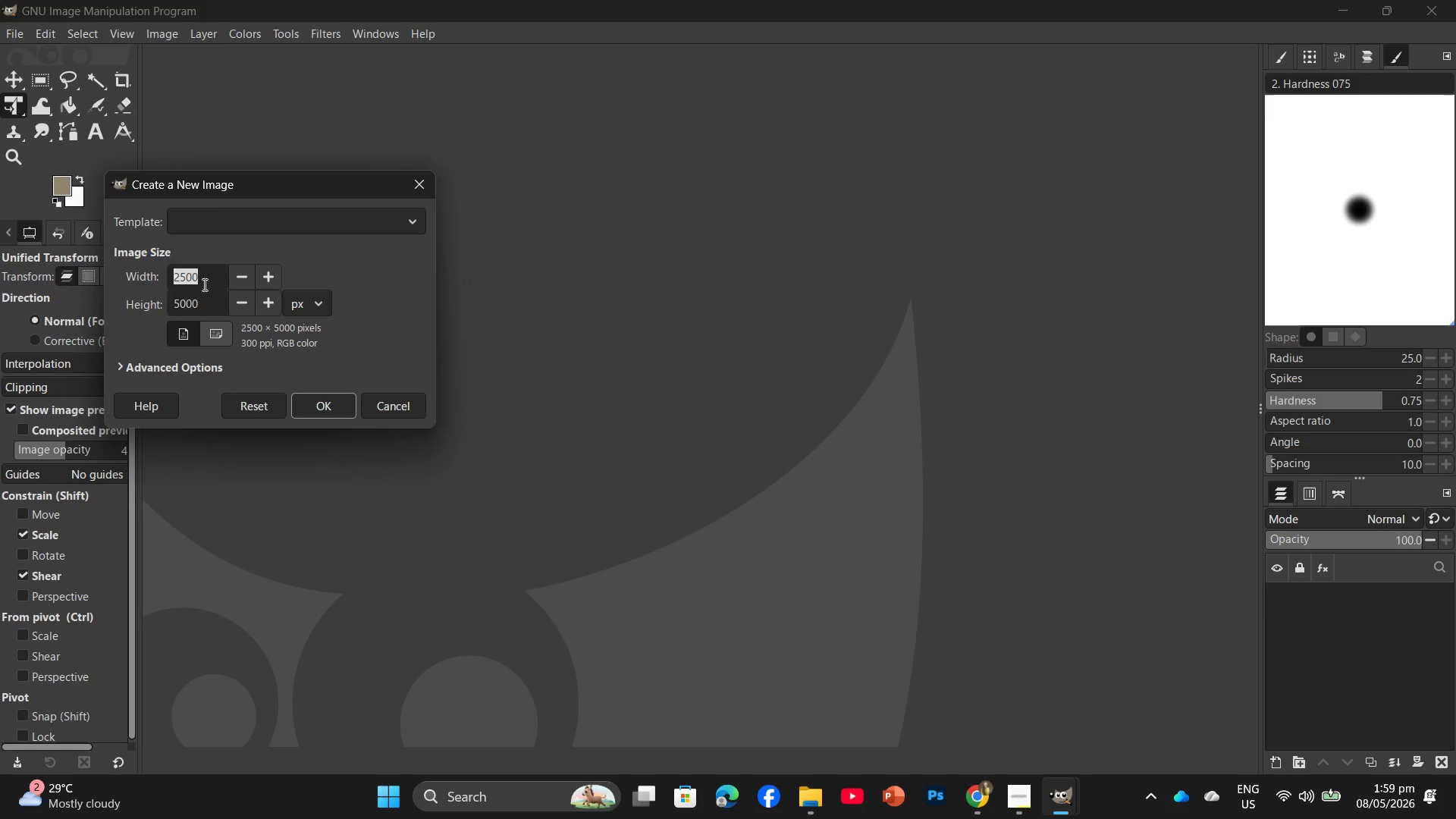 
key(Numpad3)
 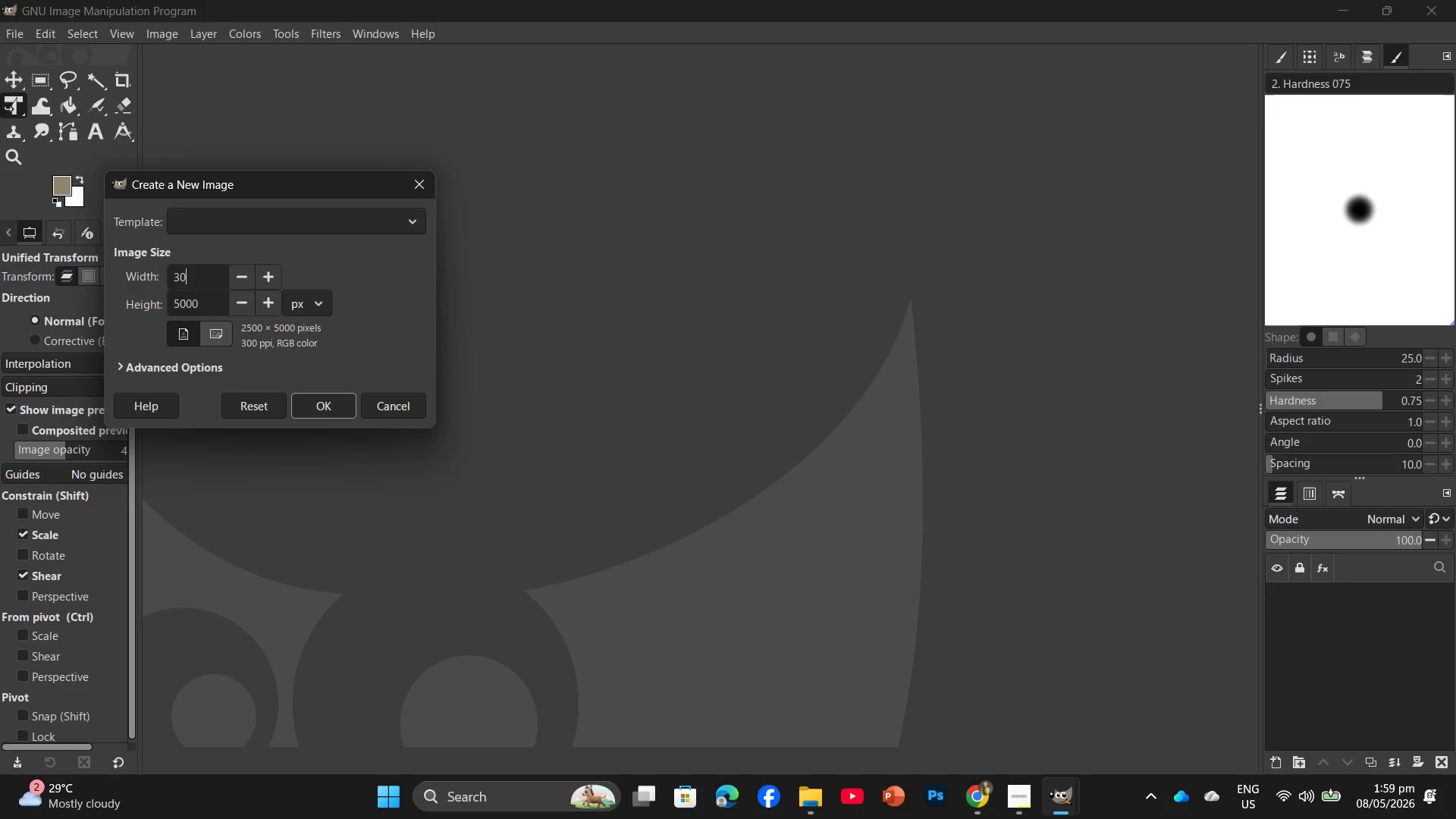 
key(Numpad0)
 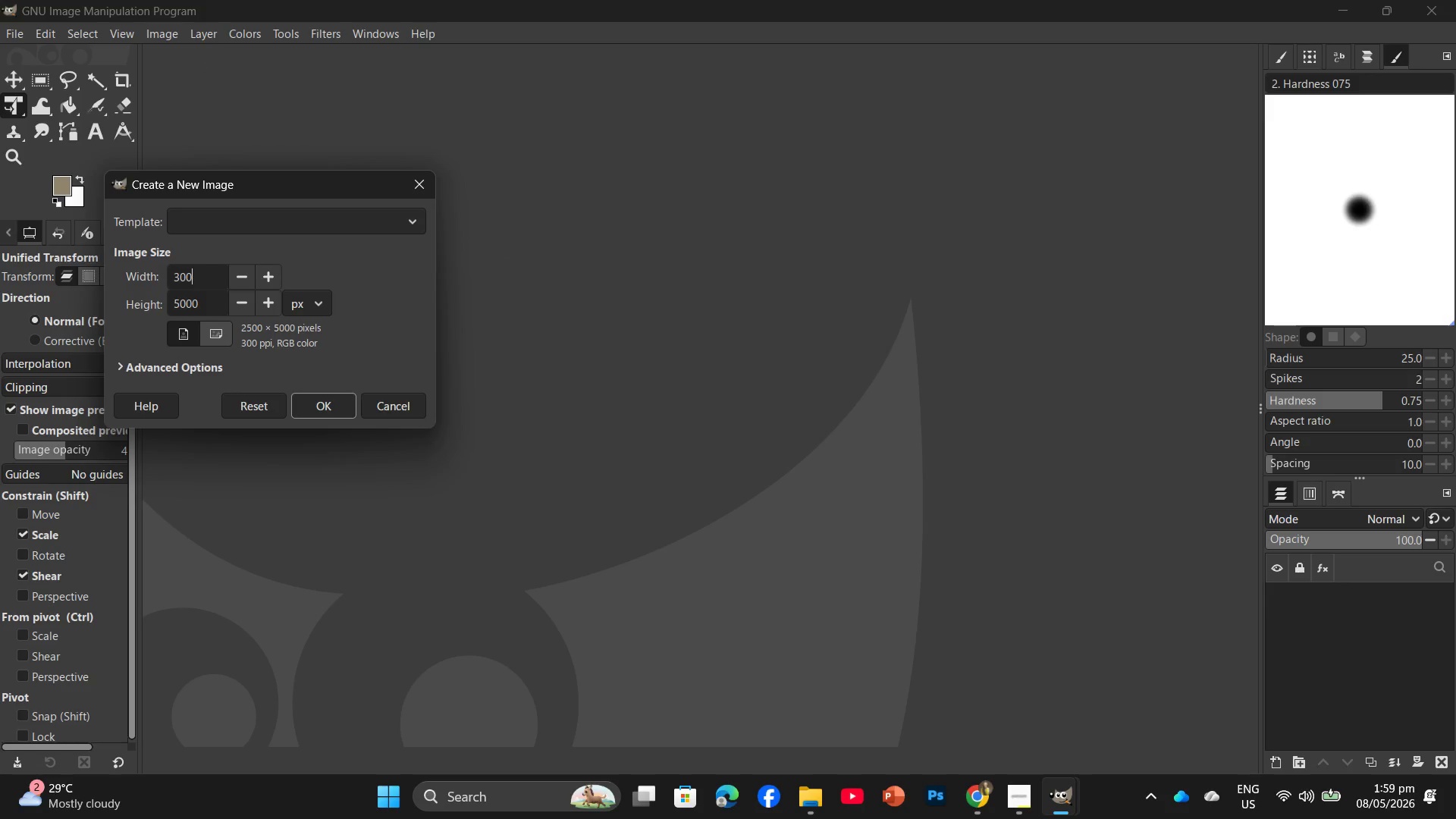 
key(Numpad0)
 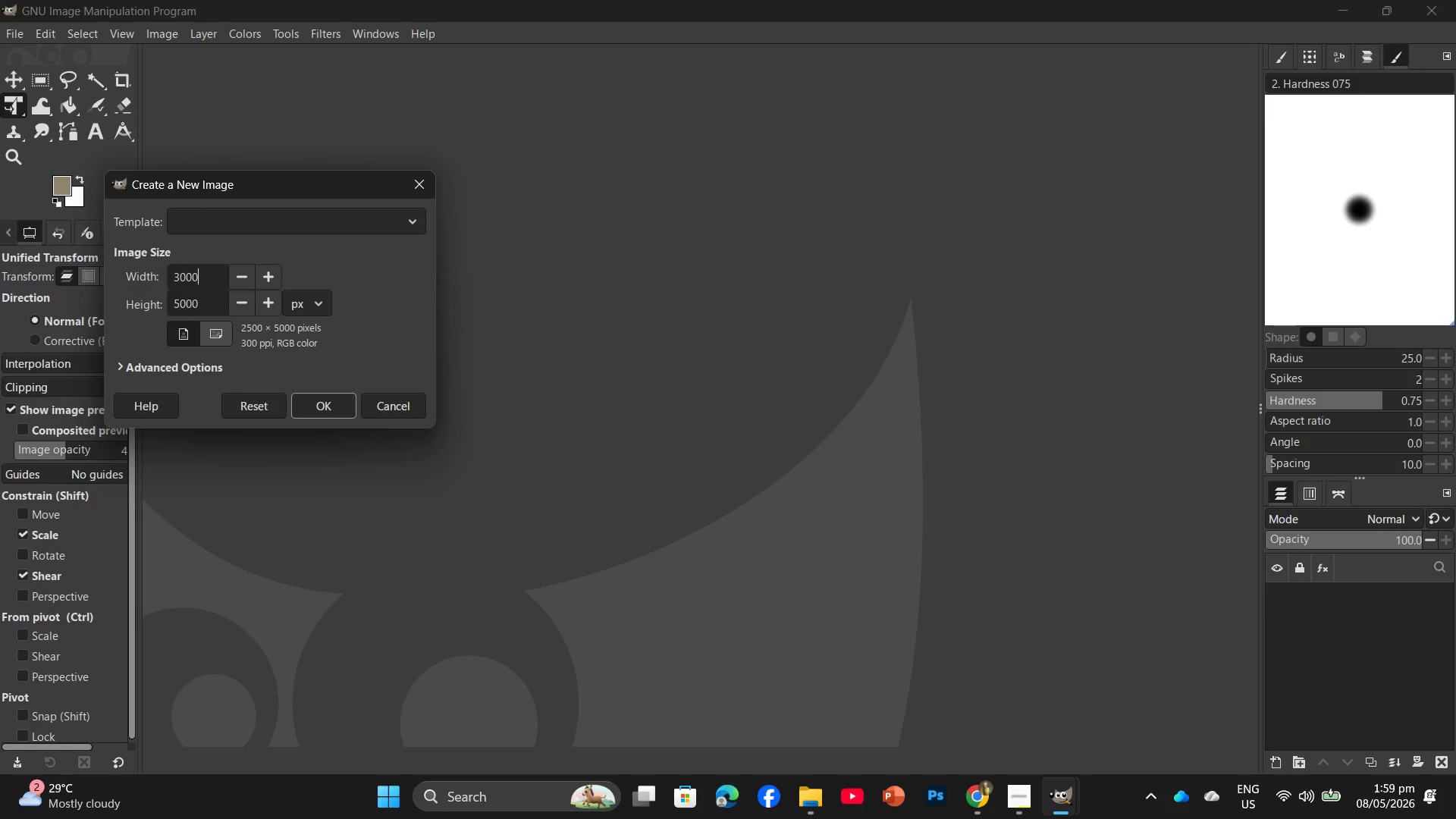 
key(Numpad0)
 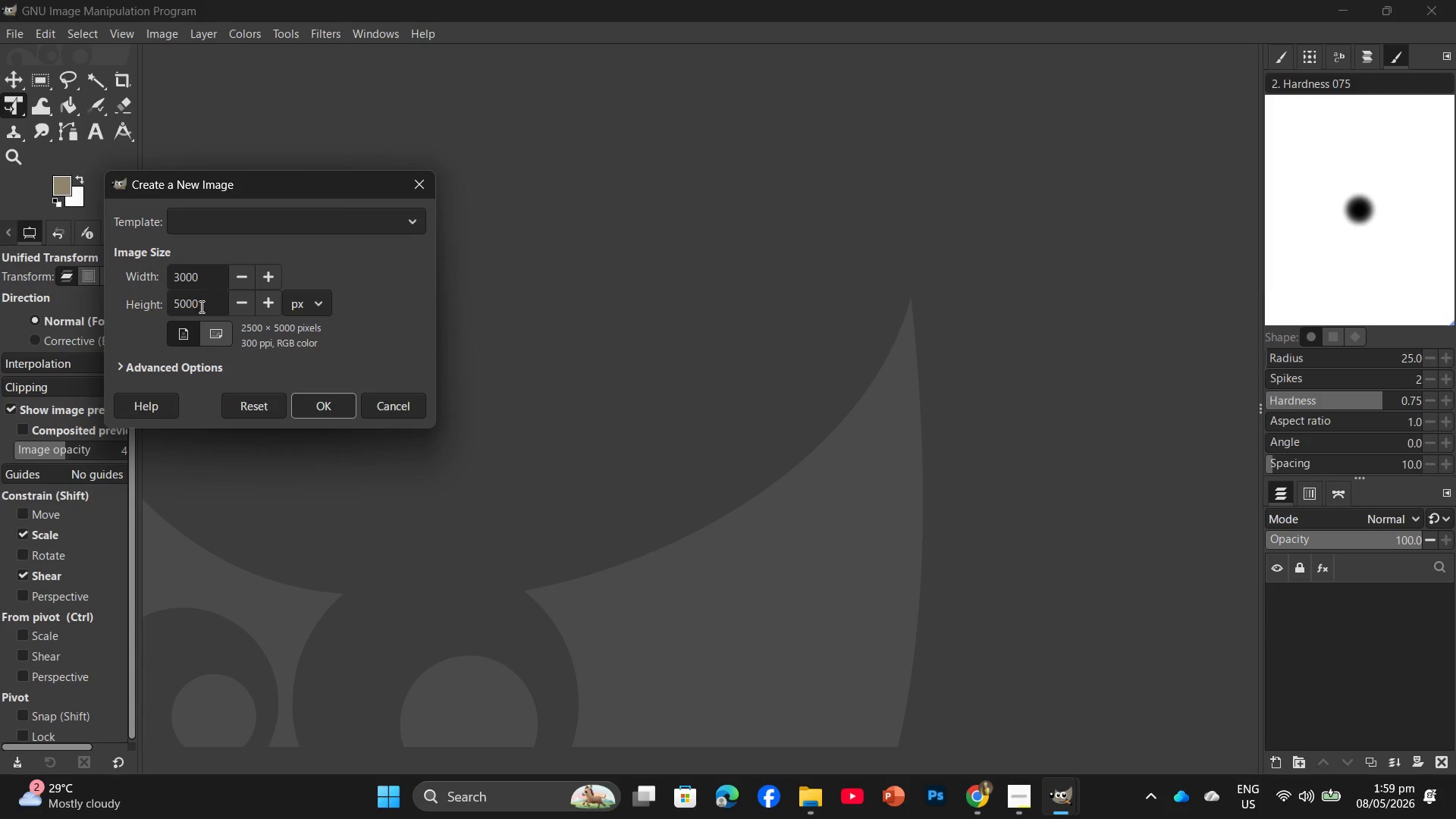 
left_click_drag(start_coordinate=[201, 305], to_coordinate=[162, 307])
 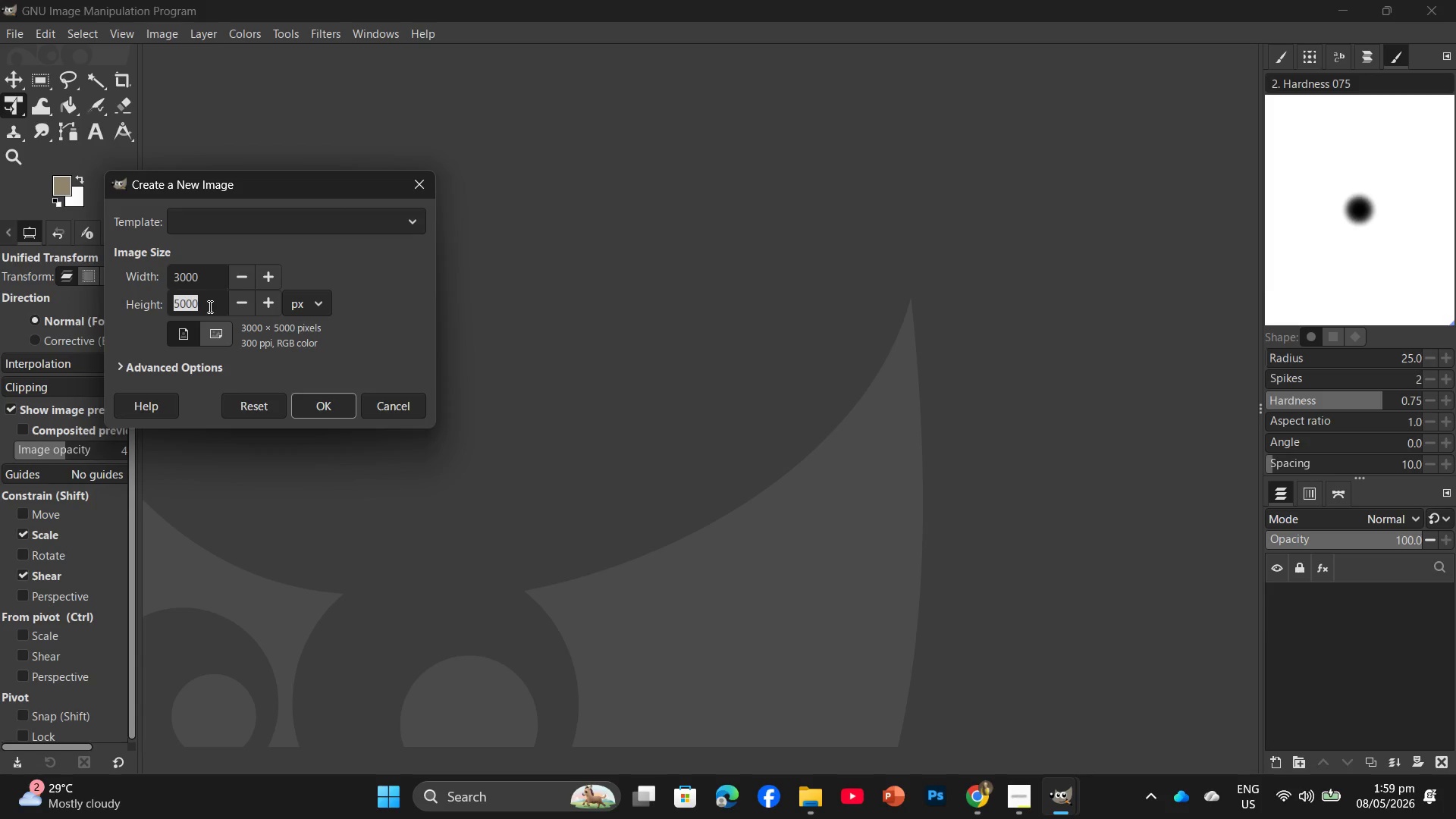 
key(Numpad4)
 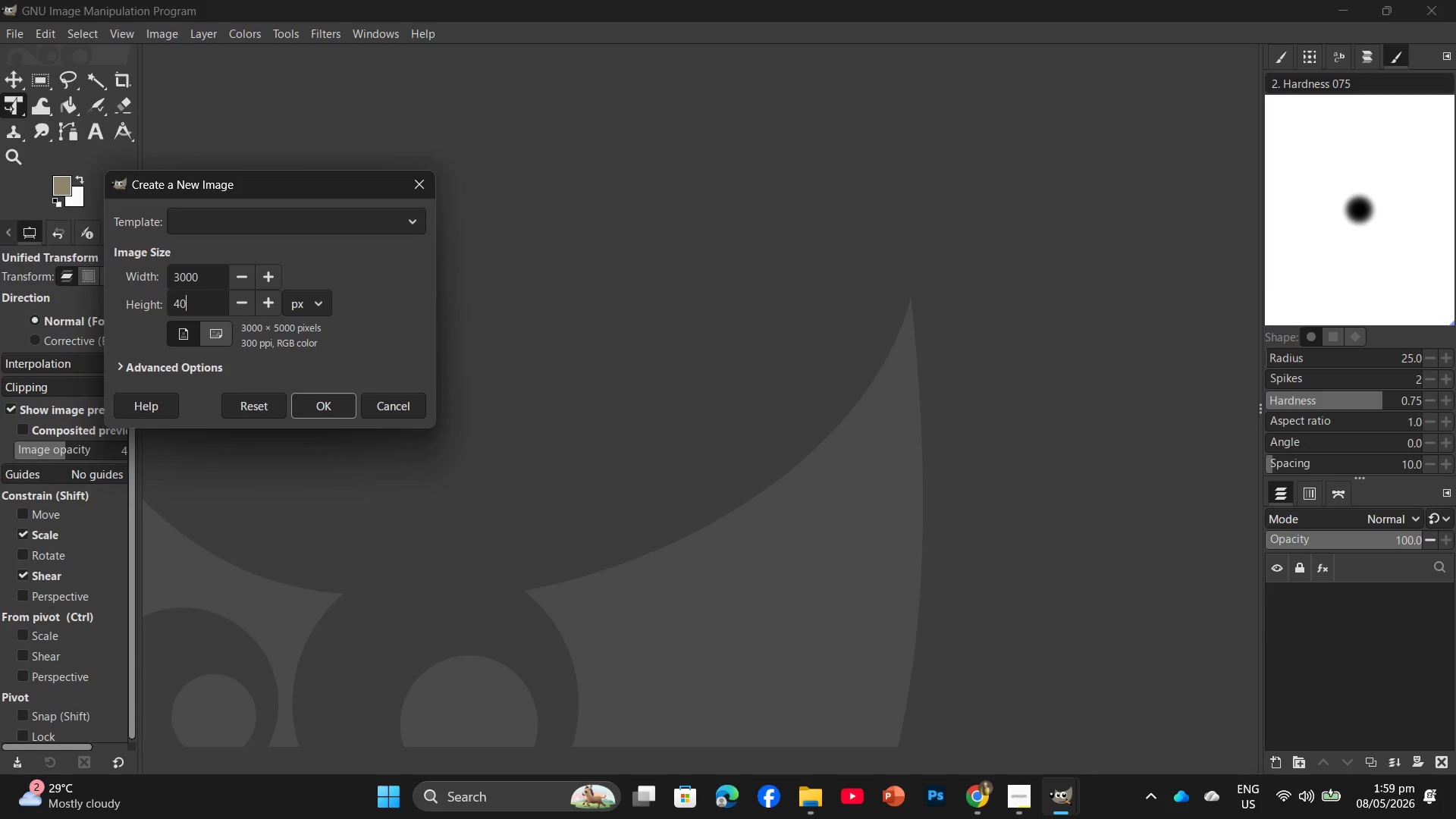 
key(Numpad0)
 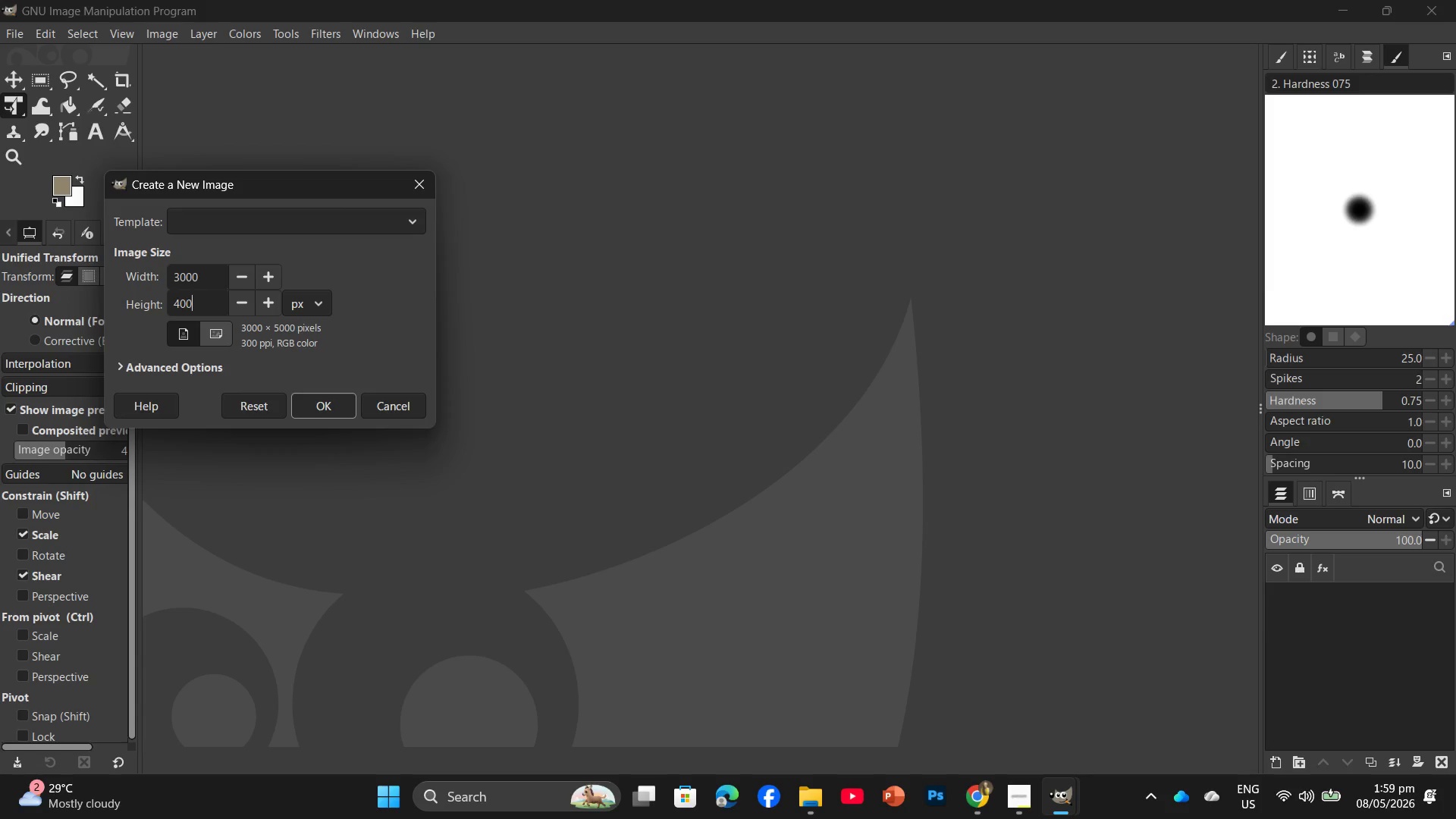 
key(Numpad0)
 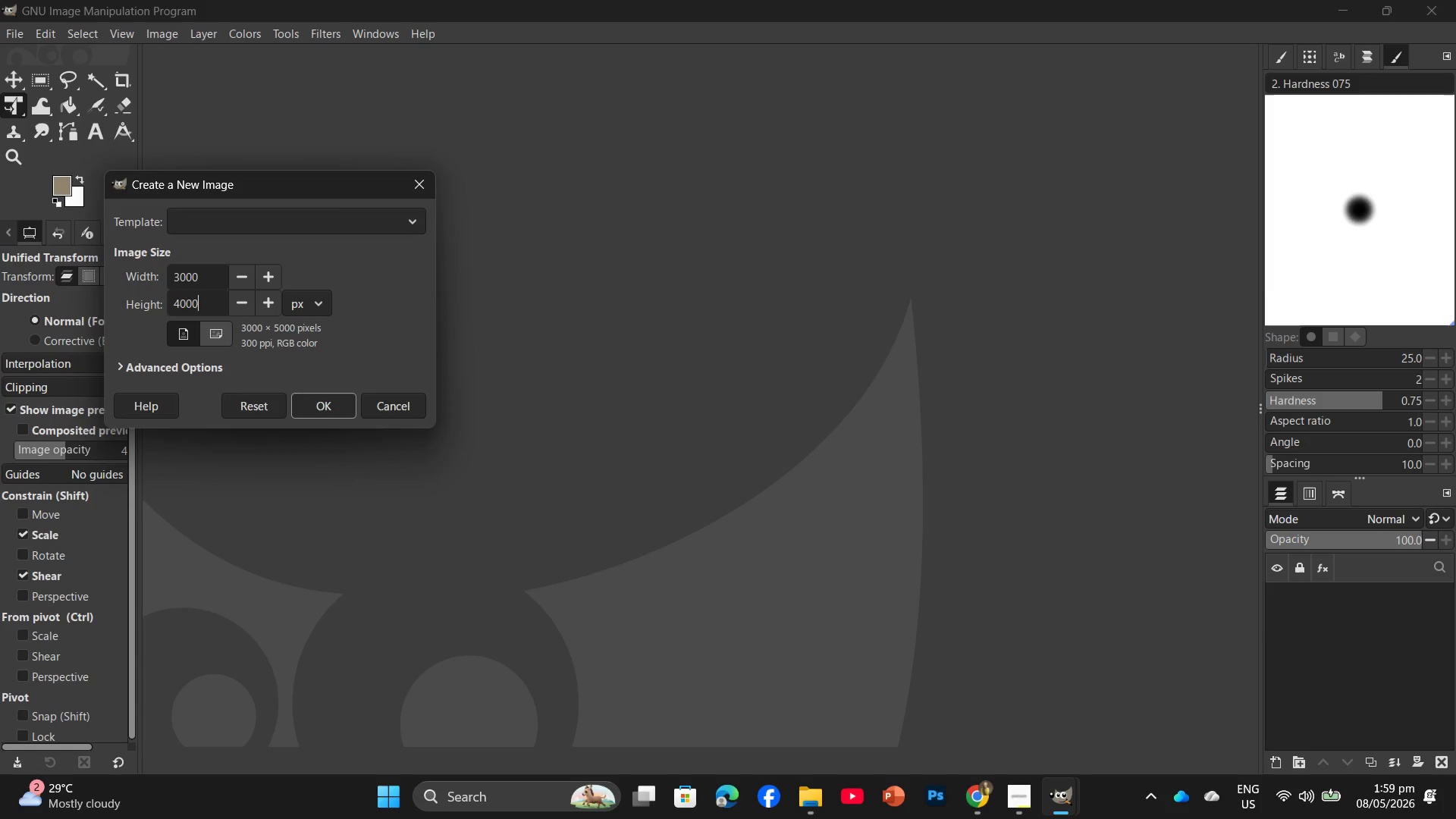 
key(Numpad0)
 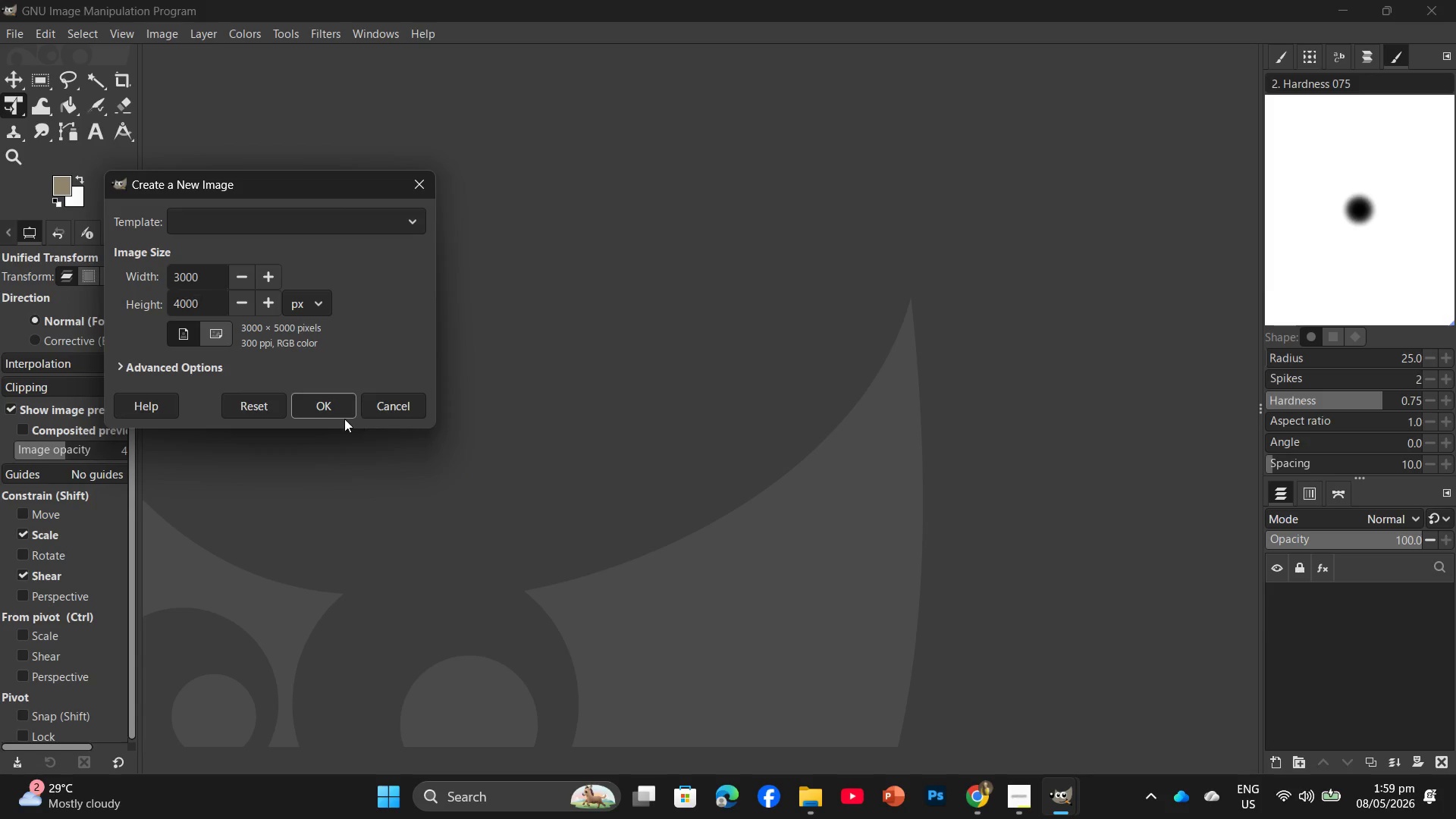 
left_click([331, 409])
 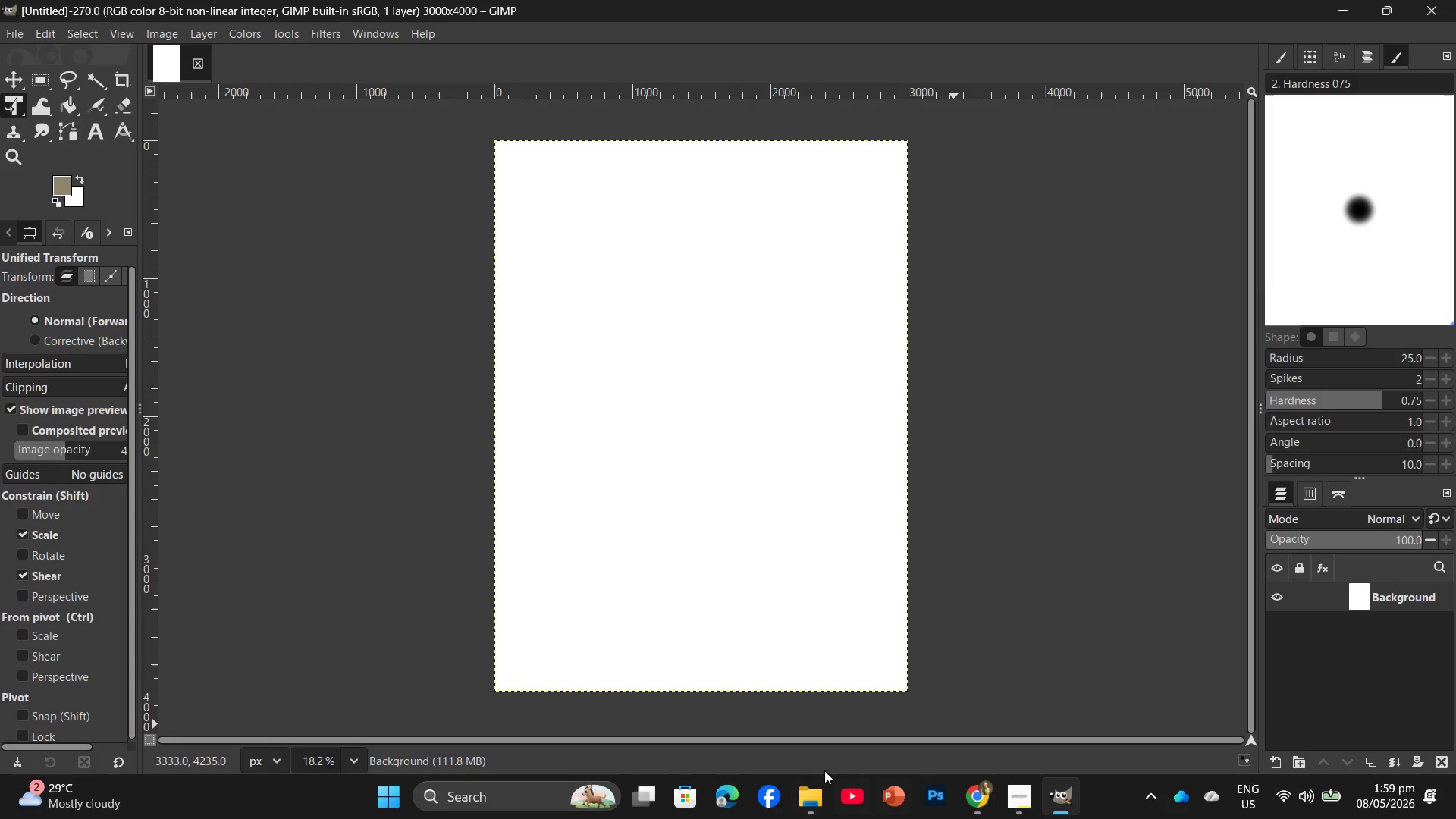 
wait(5.52)
 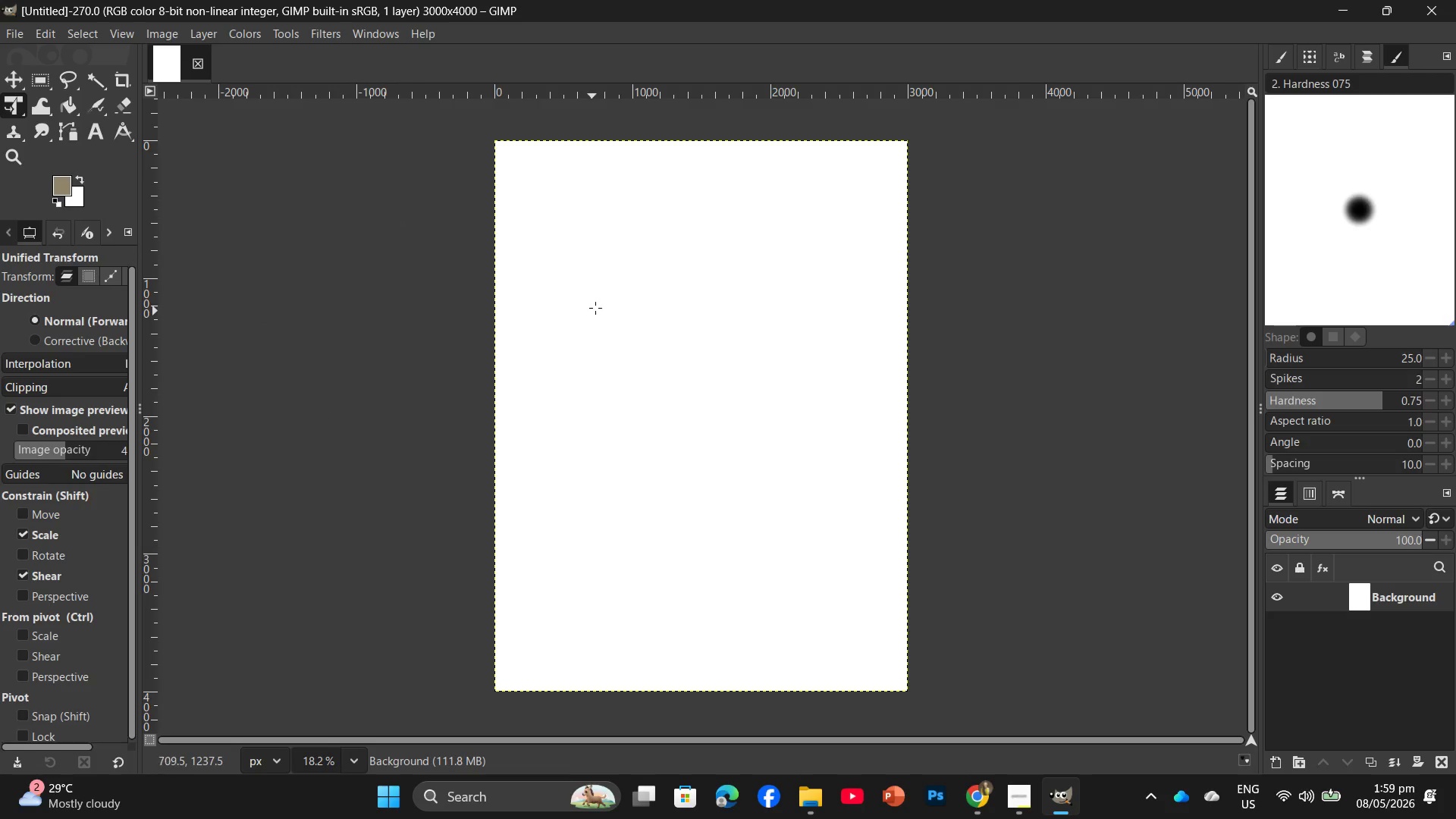 
left_click([670, 703])
 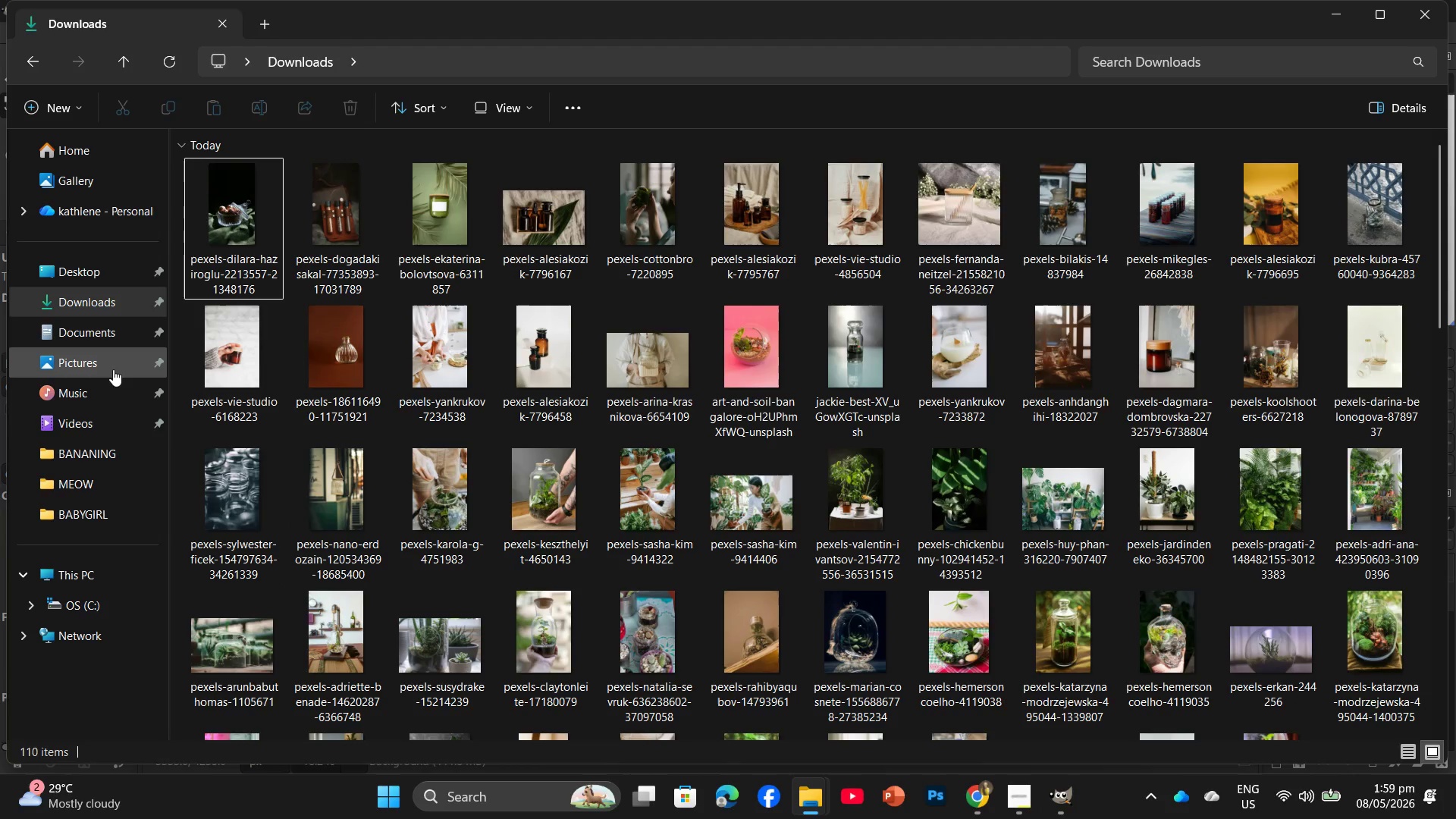 
left_click([113, 369])
 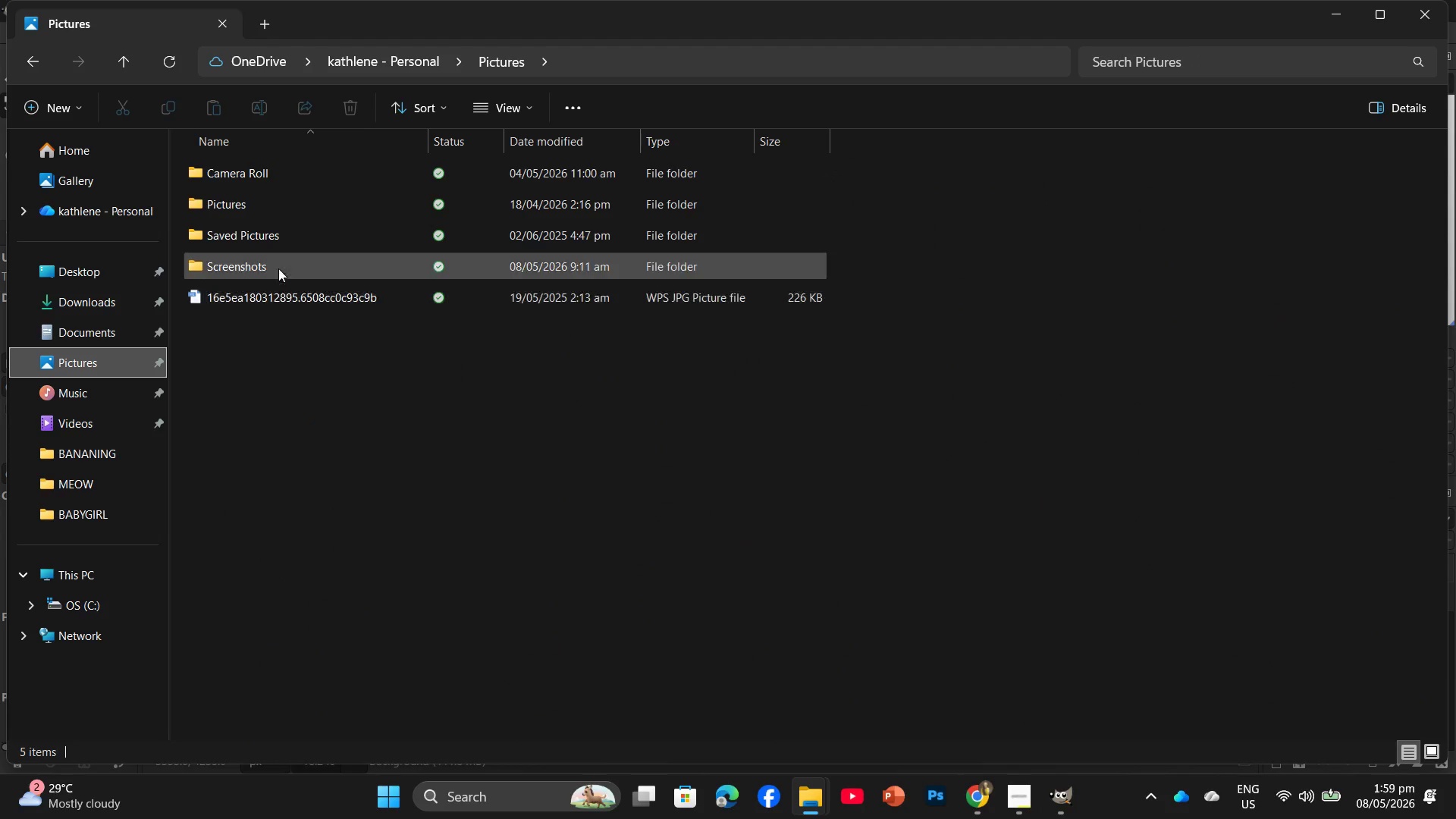 
double_click([280, 264])
 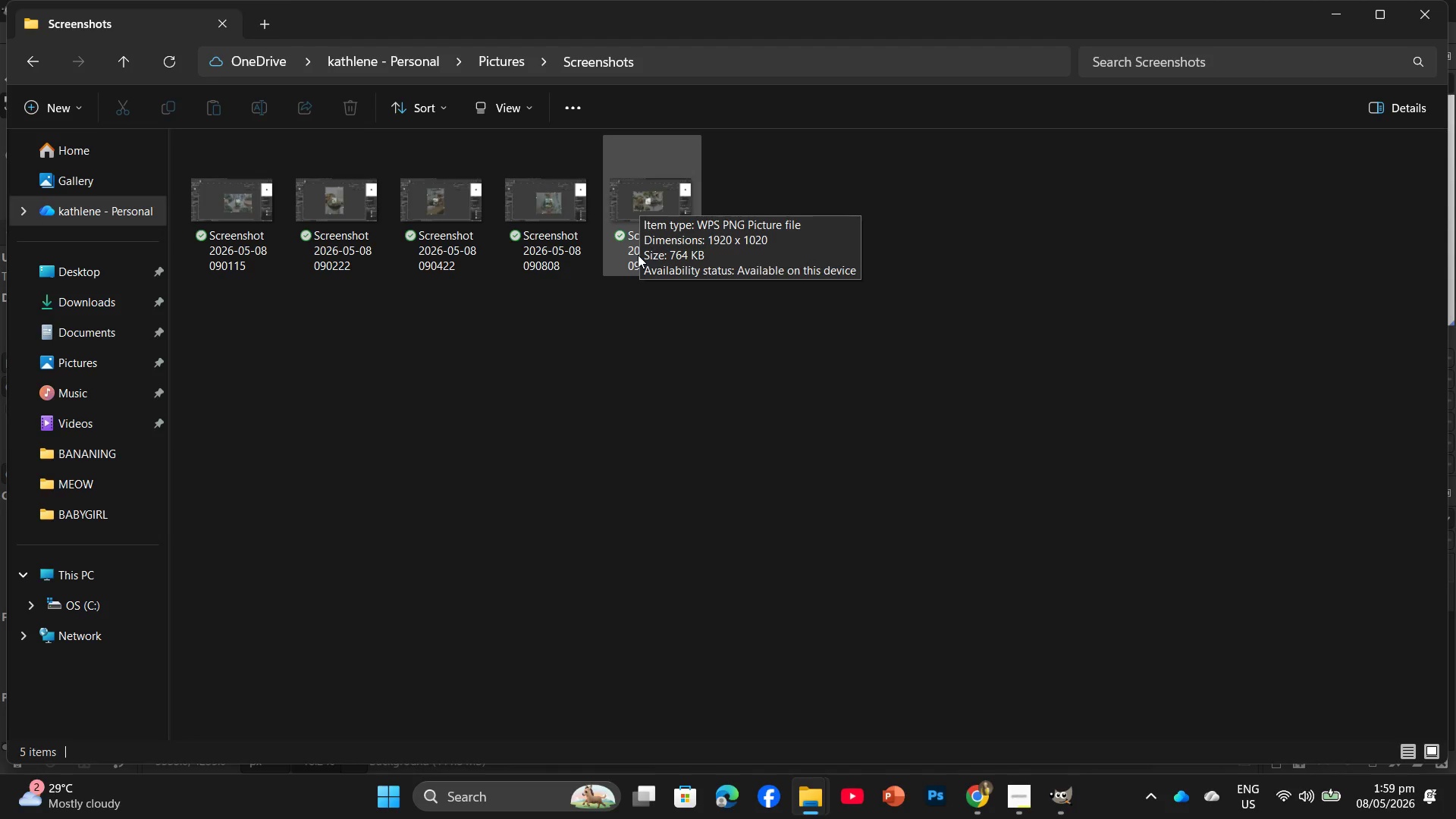 
wait(17.3)
 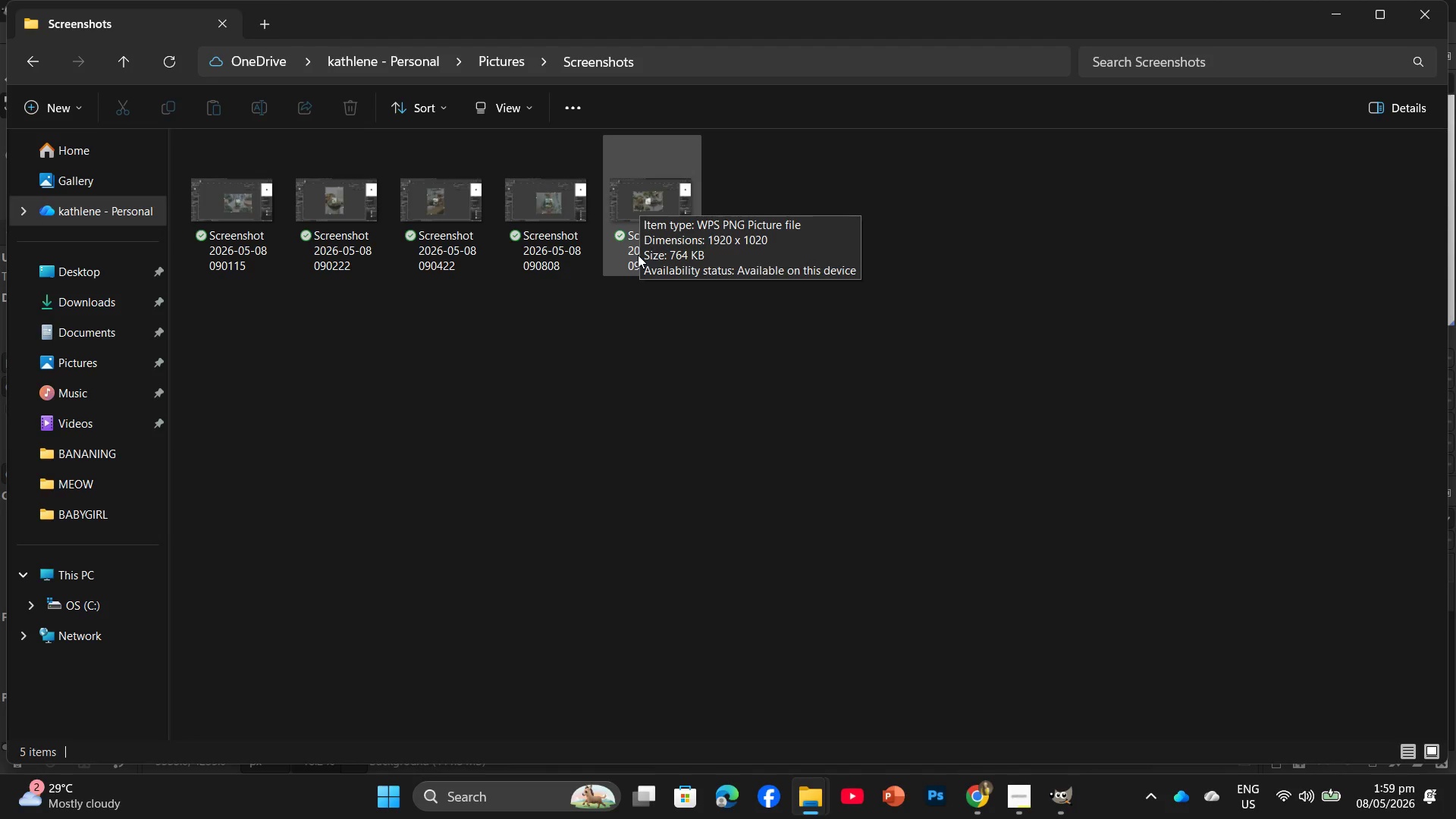 
left_click_drag(start_coordinate=[227, 199], to_coordinate=[718, 291])
 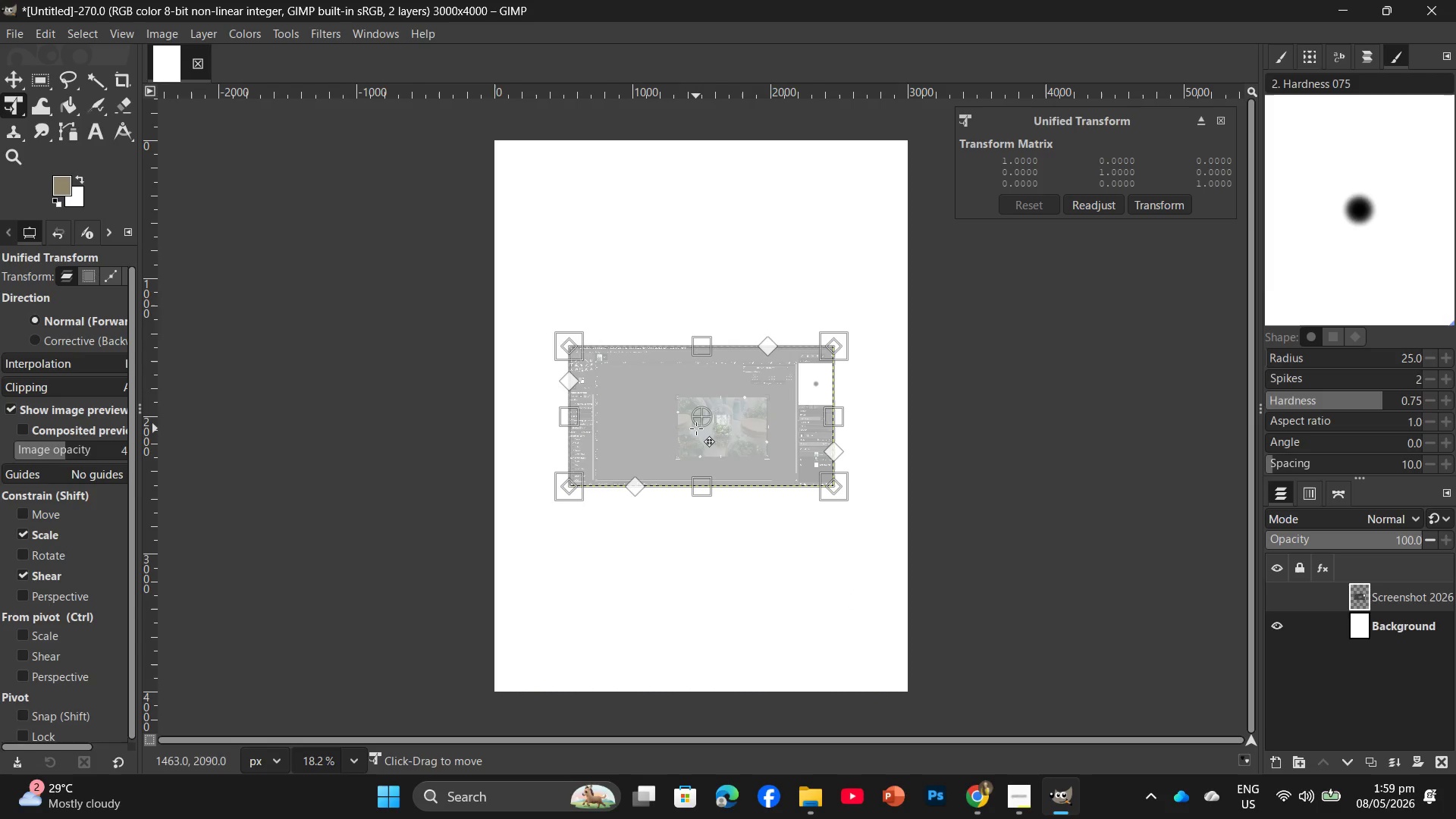 
left_click_drag(start_coordinate=[696, 428], to_coordinate=[623, 223])
 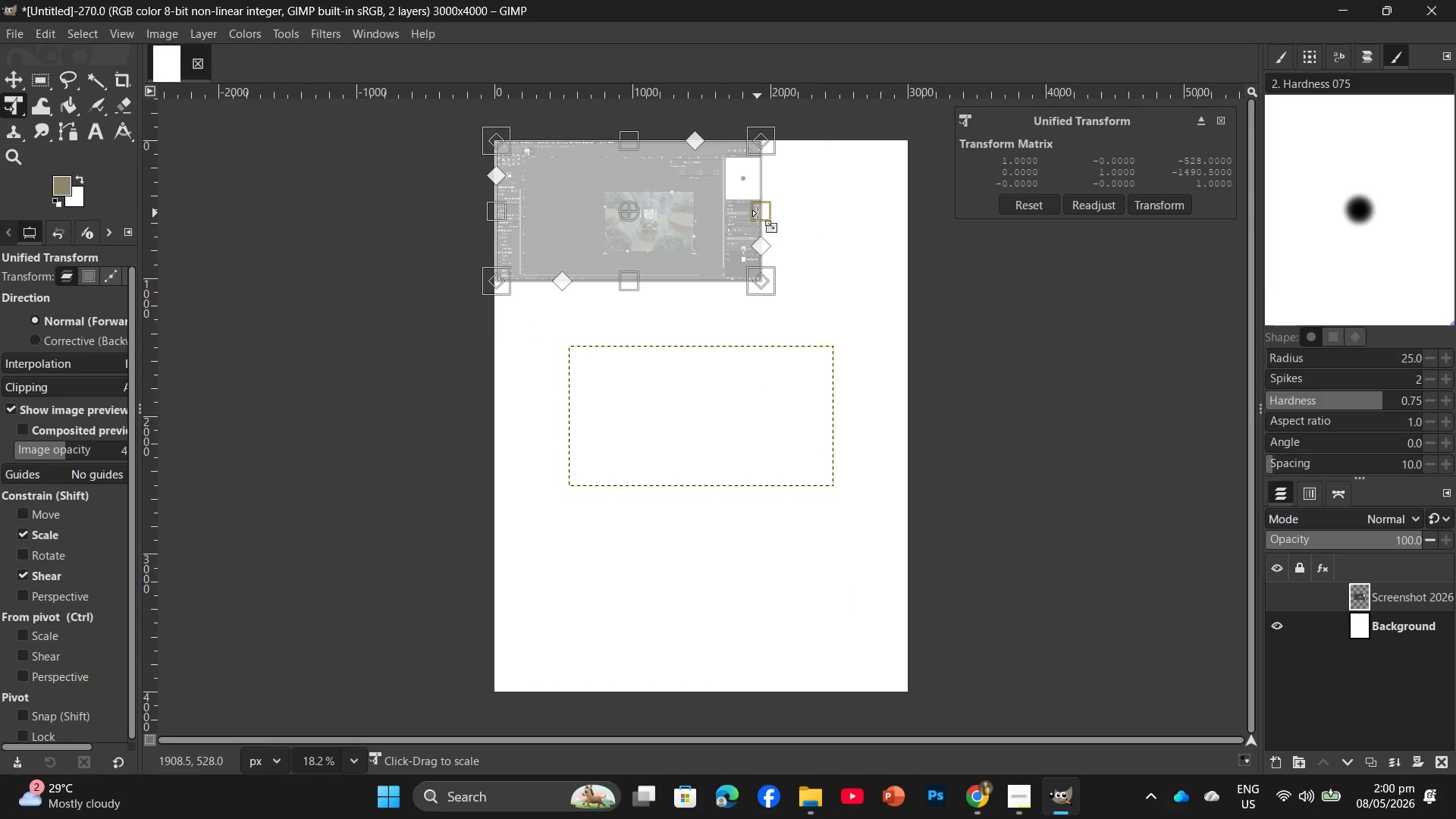 
left_click_drag(start_coordinate=[758, 213], to_coordinate=[904, 266])
 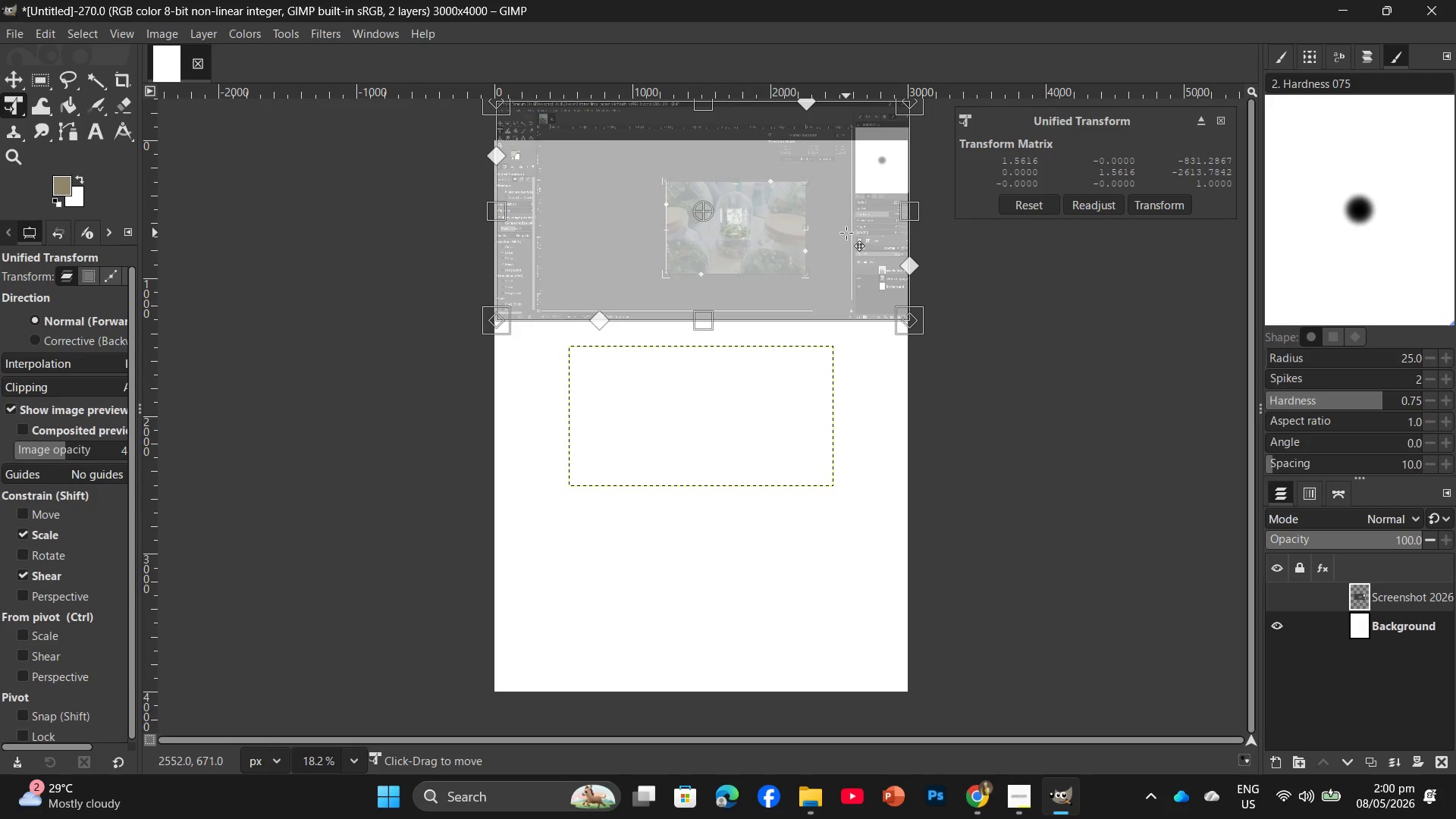 
left_click_drag(start_coordinate=[846, 233], to_coordinate=[846, 270])
 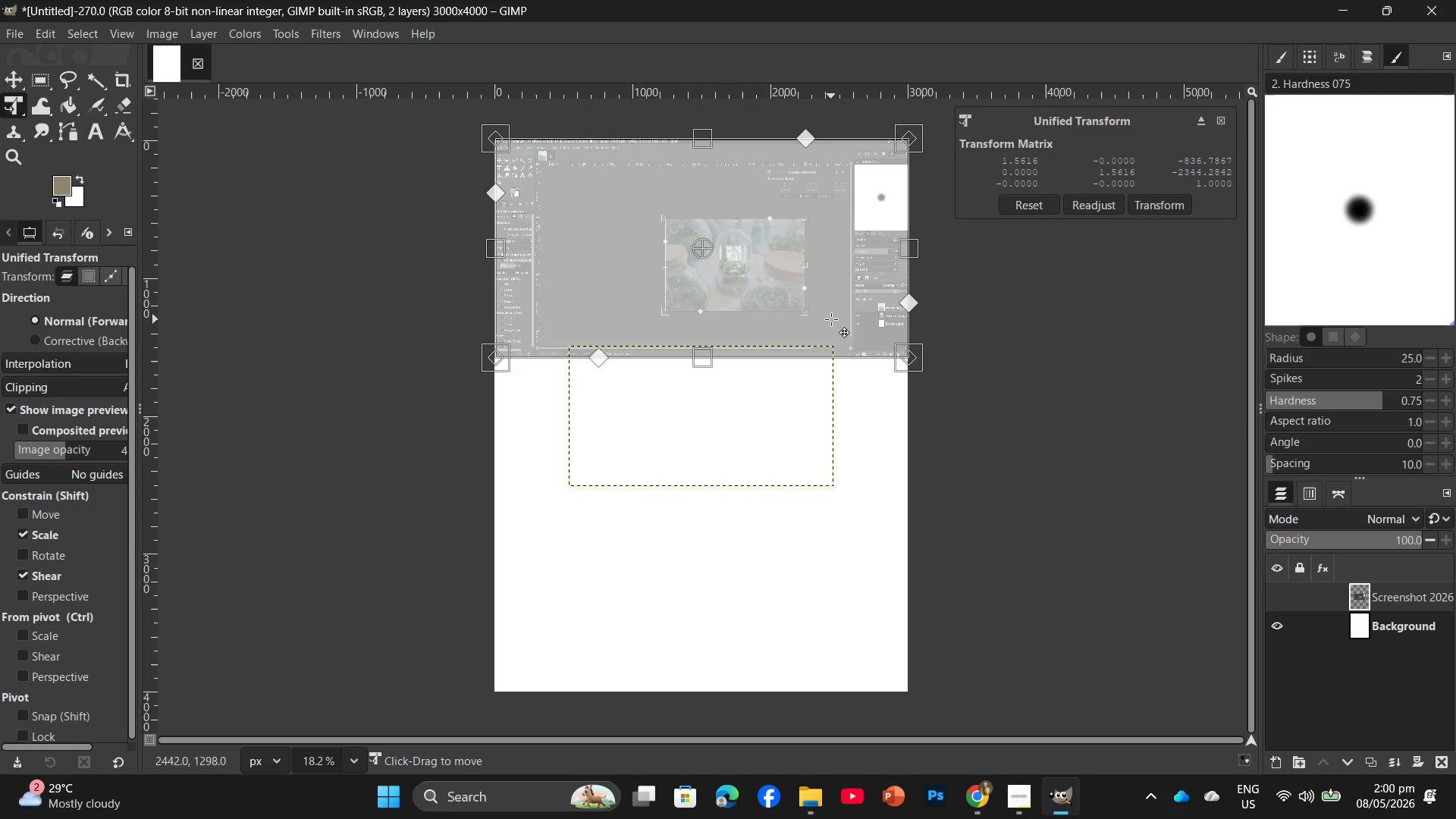 
key(Enter)
 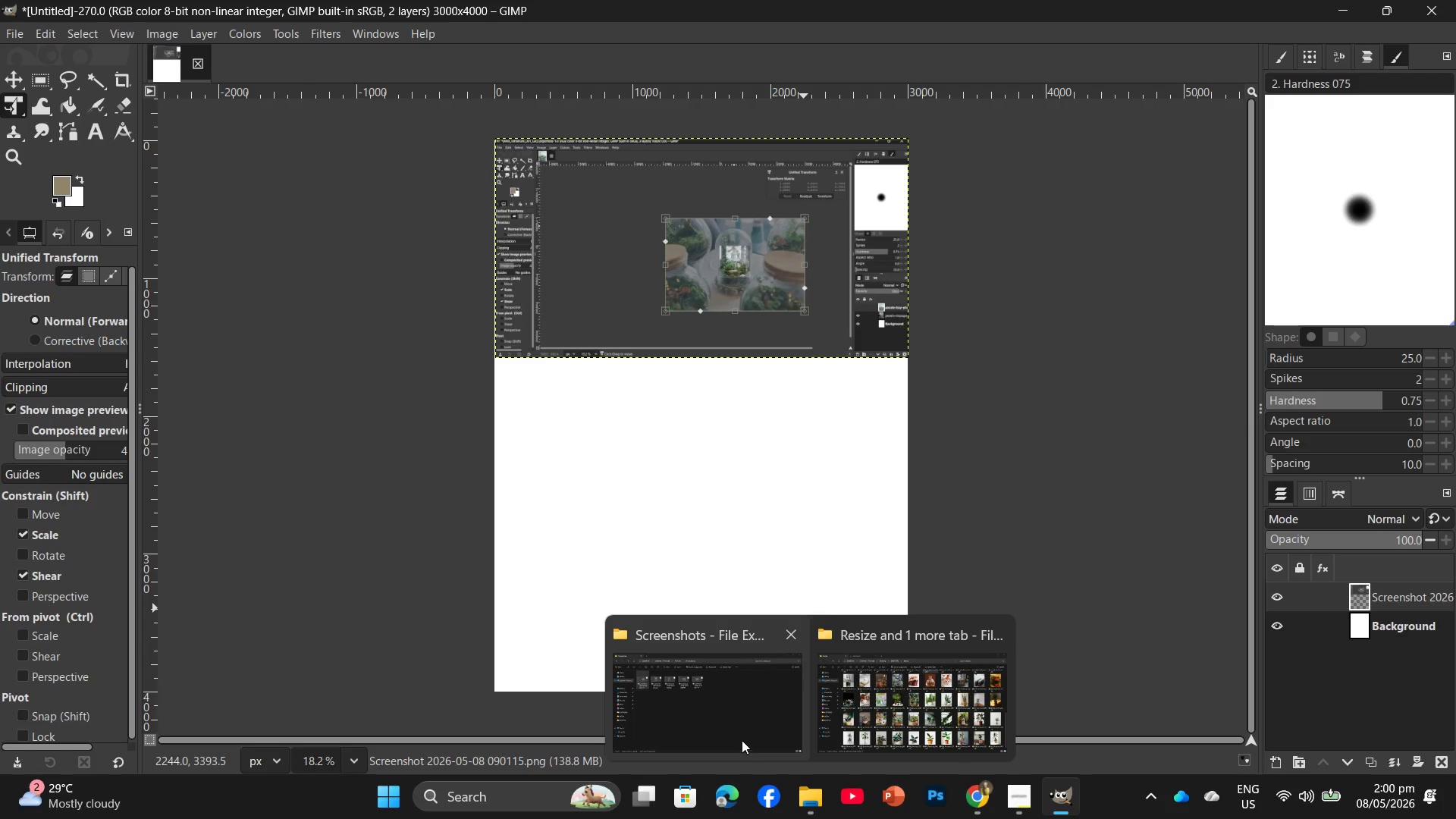 
wait(6.81)
 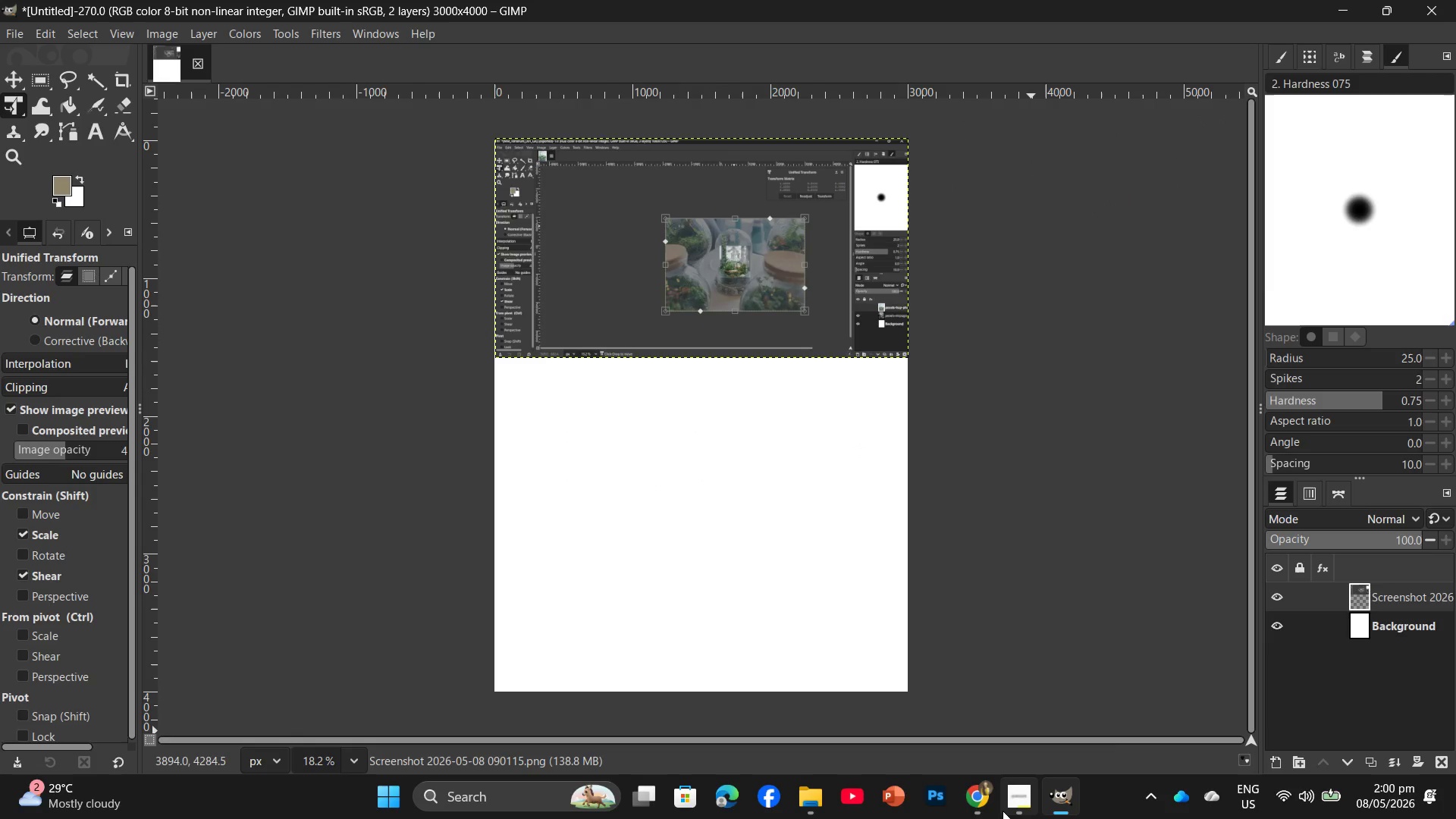 
left_click([852, 682])
 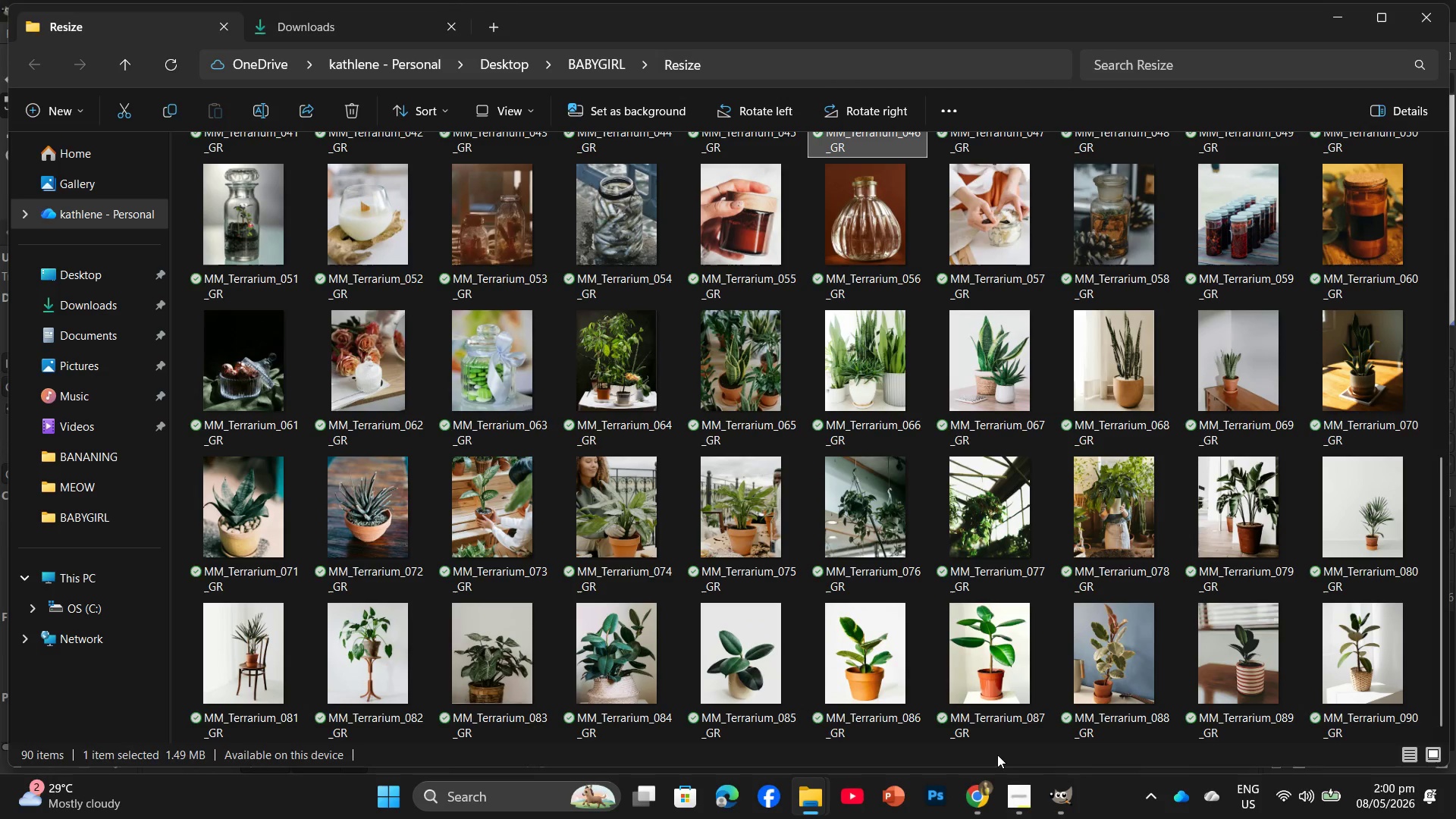 
mouse_move([1034, 805])
 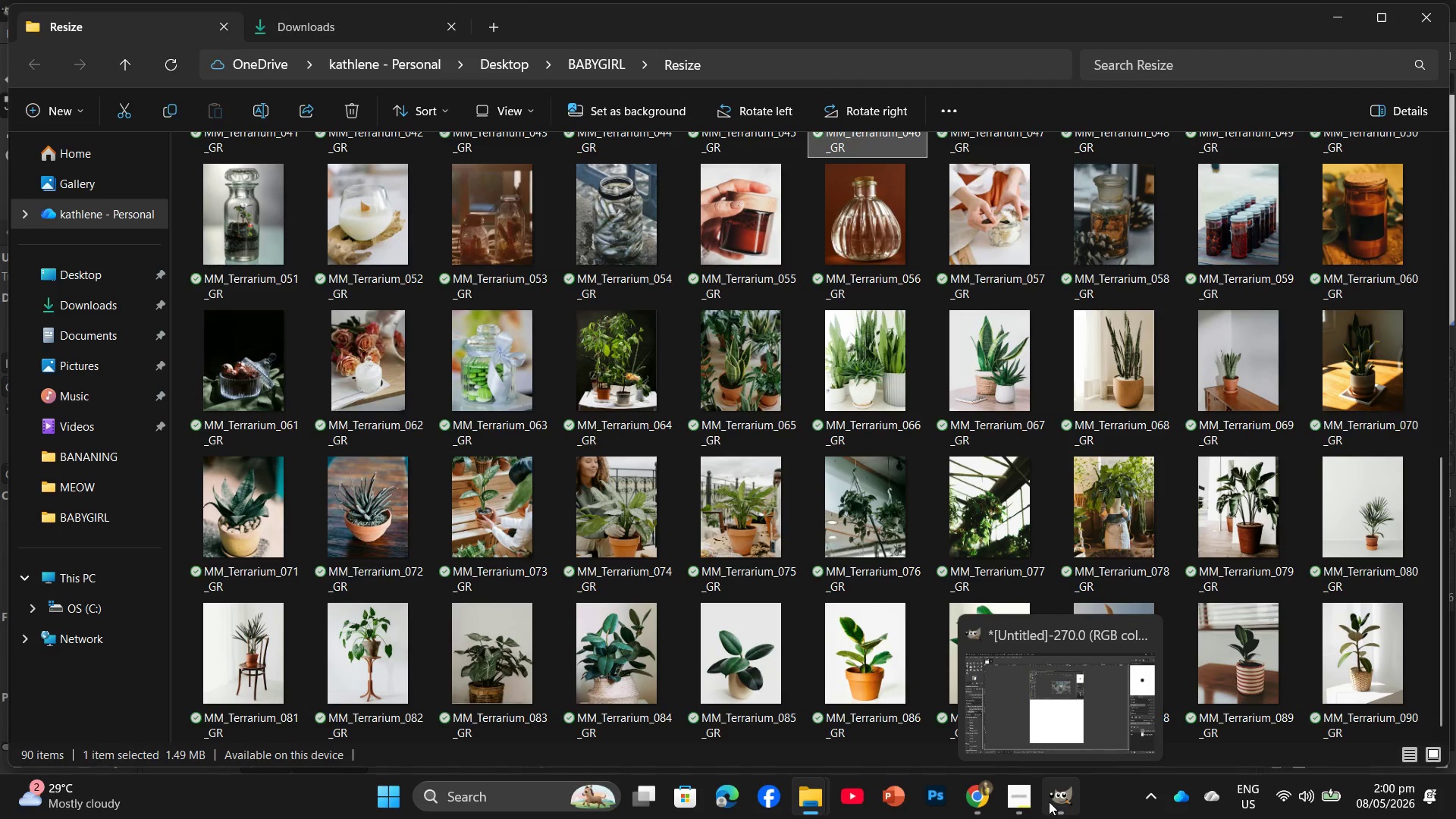 
mouse_move([1050, 801])
 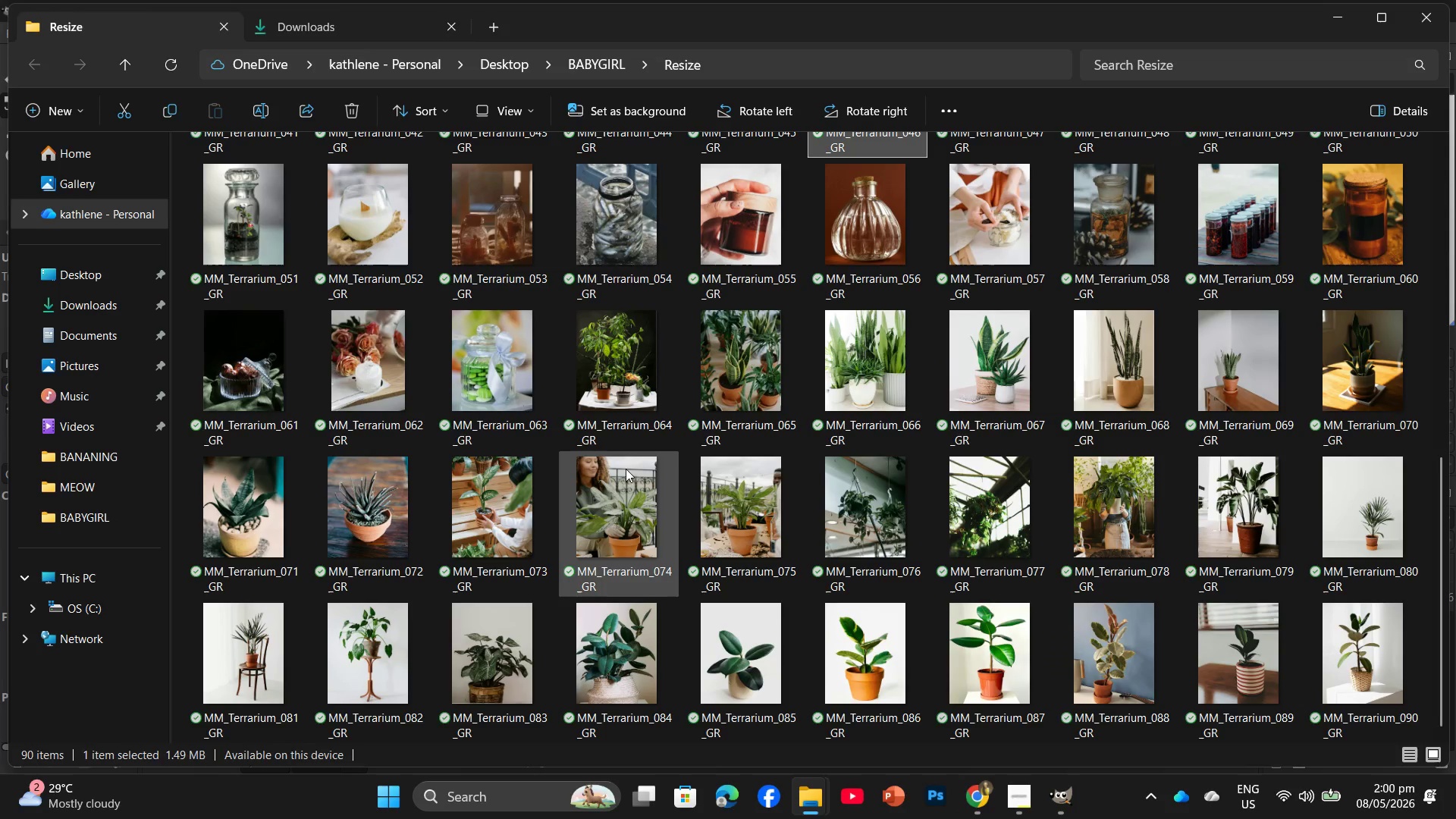 
wait(5.14)
 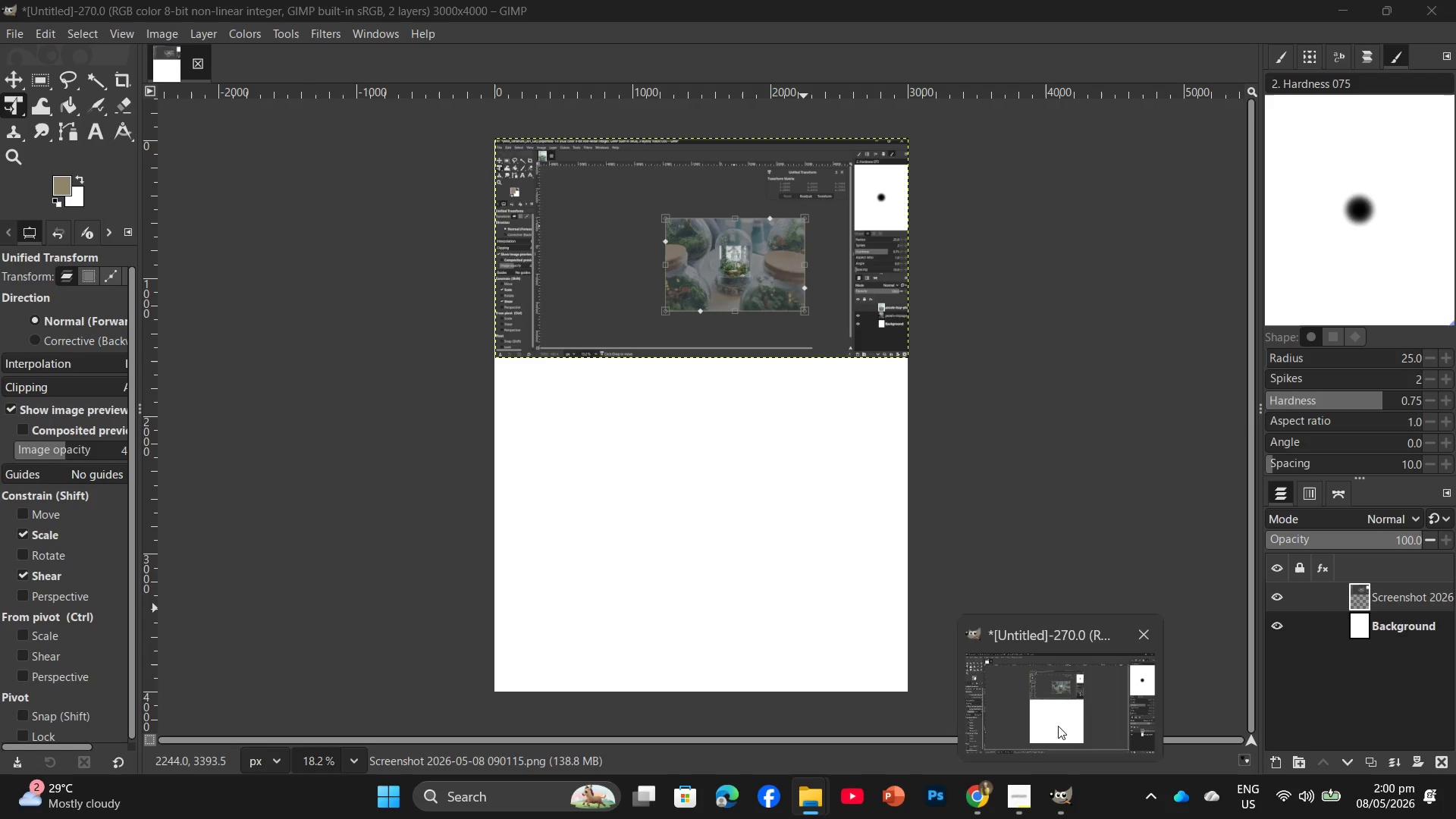 
scroll: coordinate [1100, 431], scroll_direction: up, amount: 8.0
 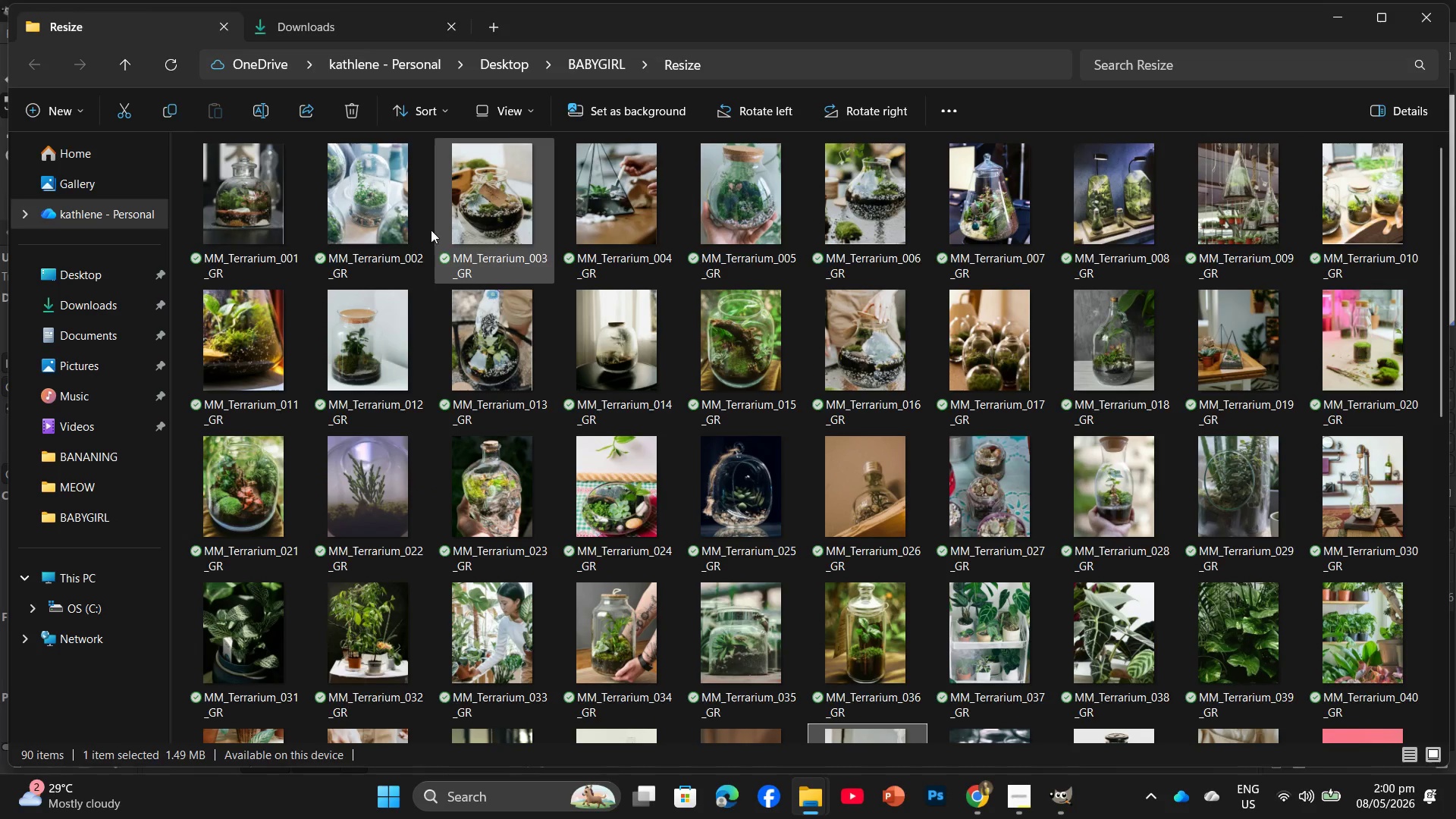 
left_click_drag(start_coordinate=[366, 203], to_coordinate=[691, 538])
 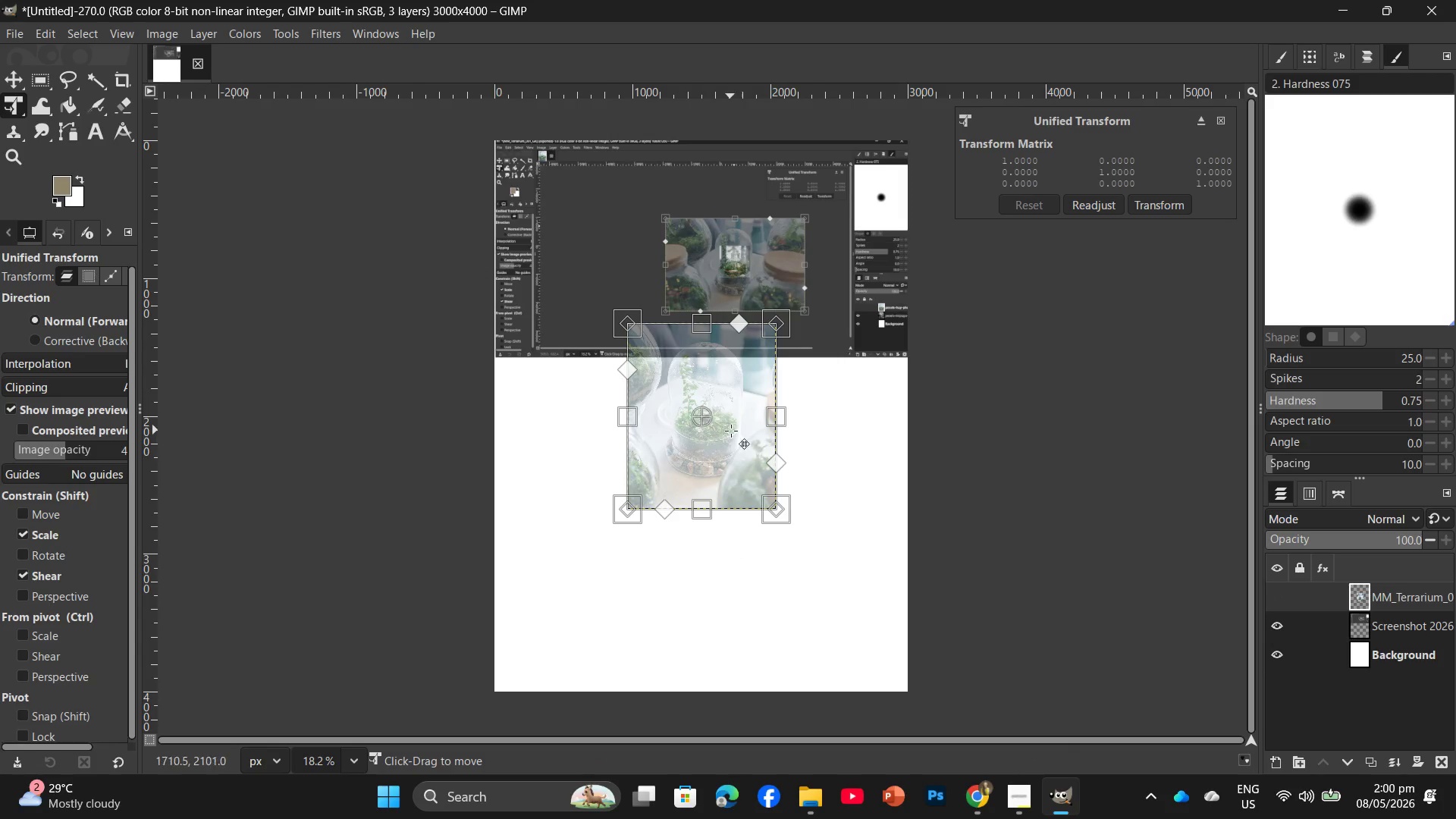 
left_click_drag(start_coordinate=[737, 433], to_coordinate=[739, 537])
 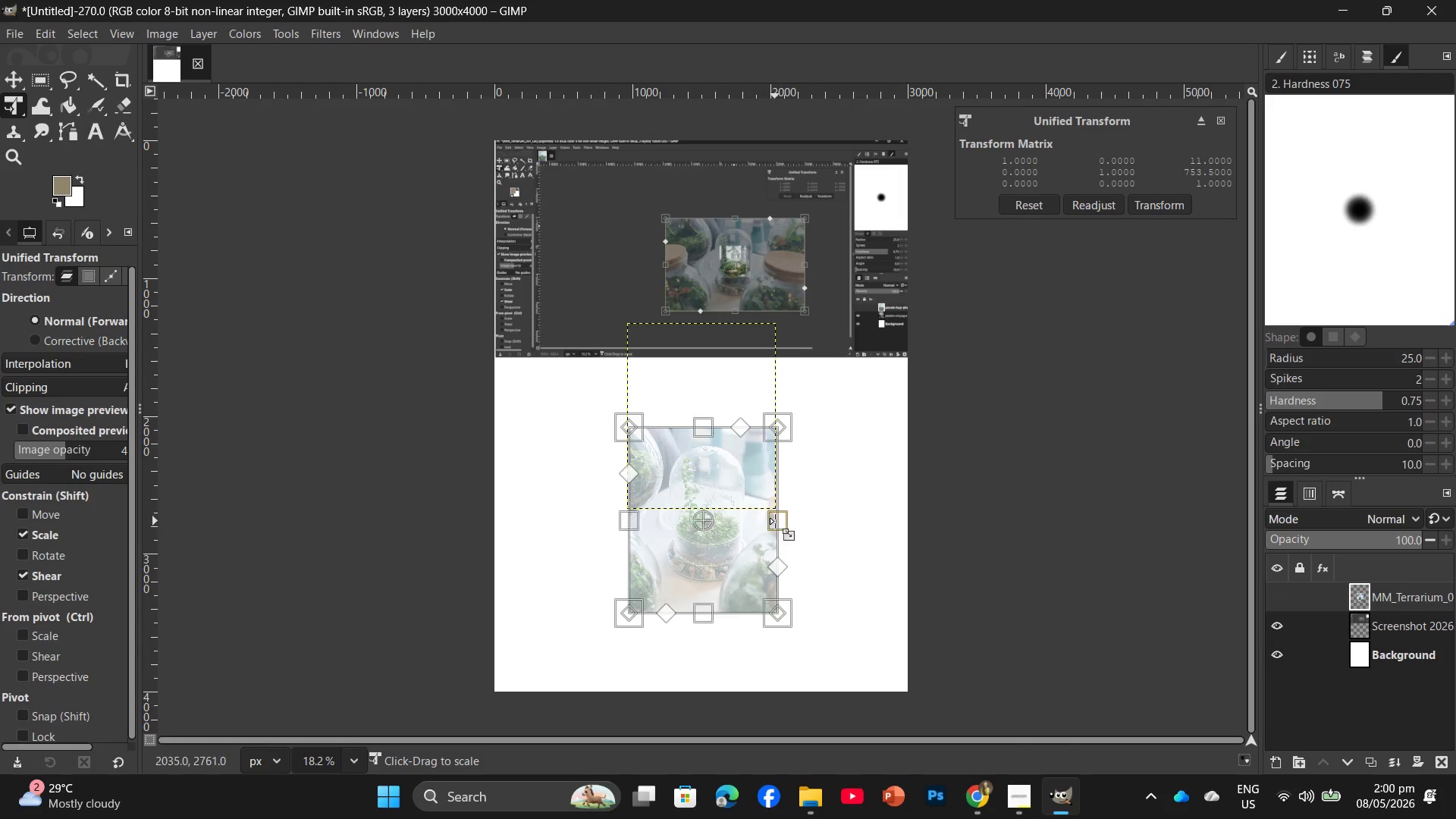 
left_click_drag(start_coordinate=[775, 521], to_coordinate=[886, 538])
 